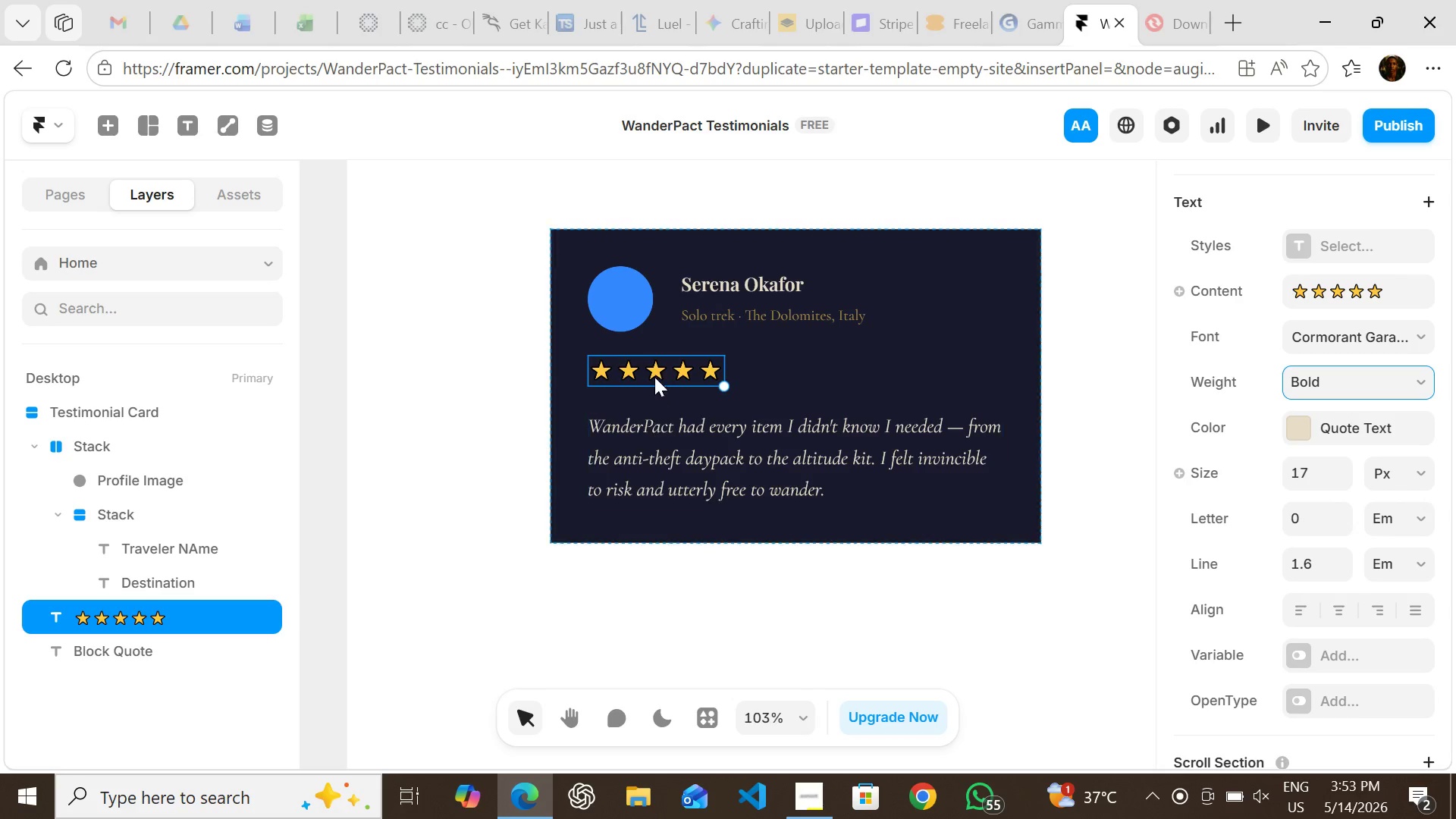 
left_click_drag(start_coordinate=[654, 367], to_coordinate=[675, 503])
 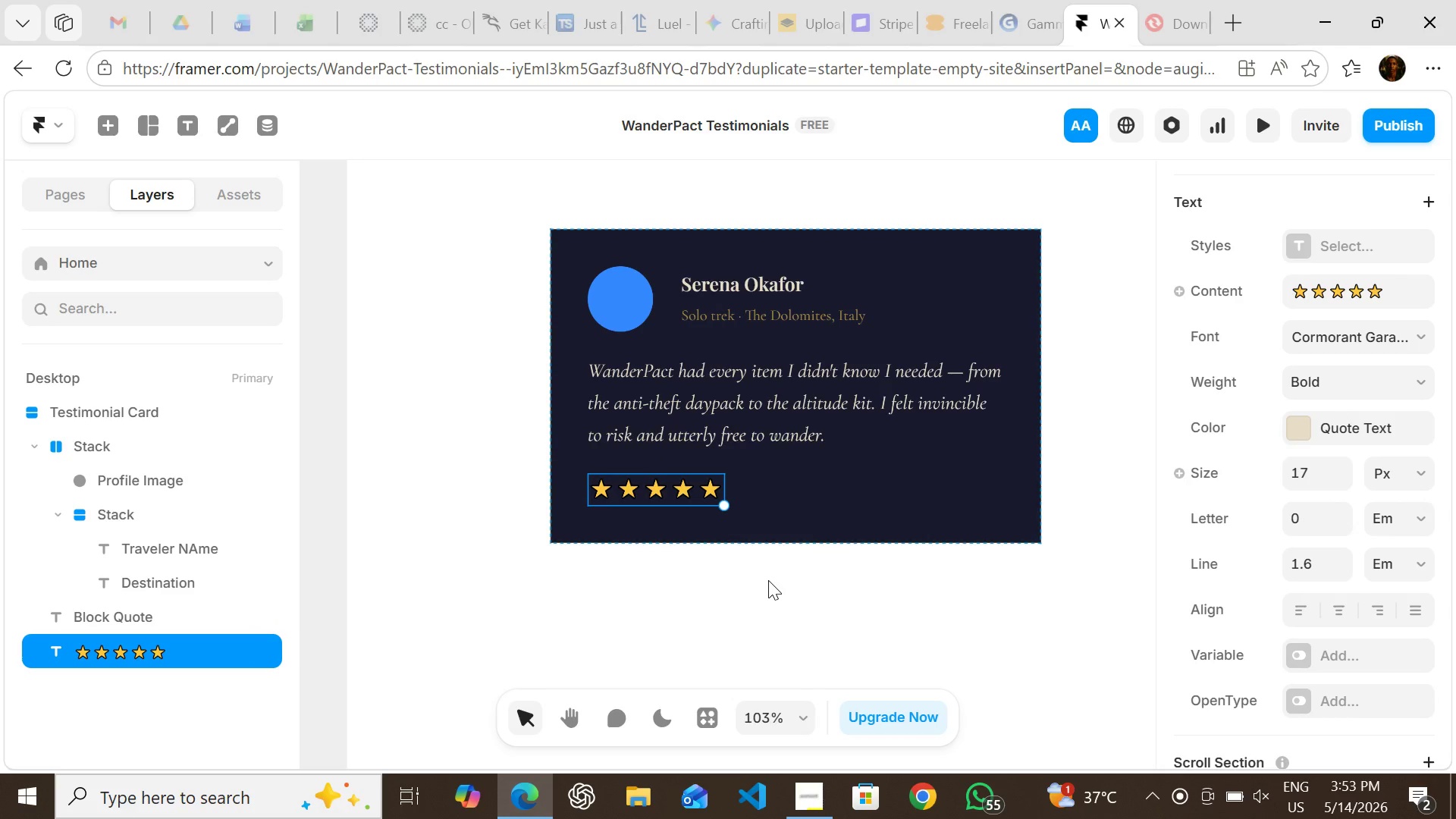 
left_click([762, 585])
 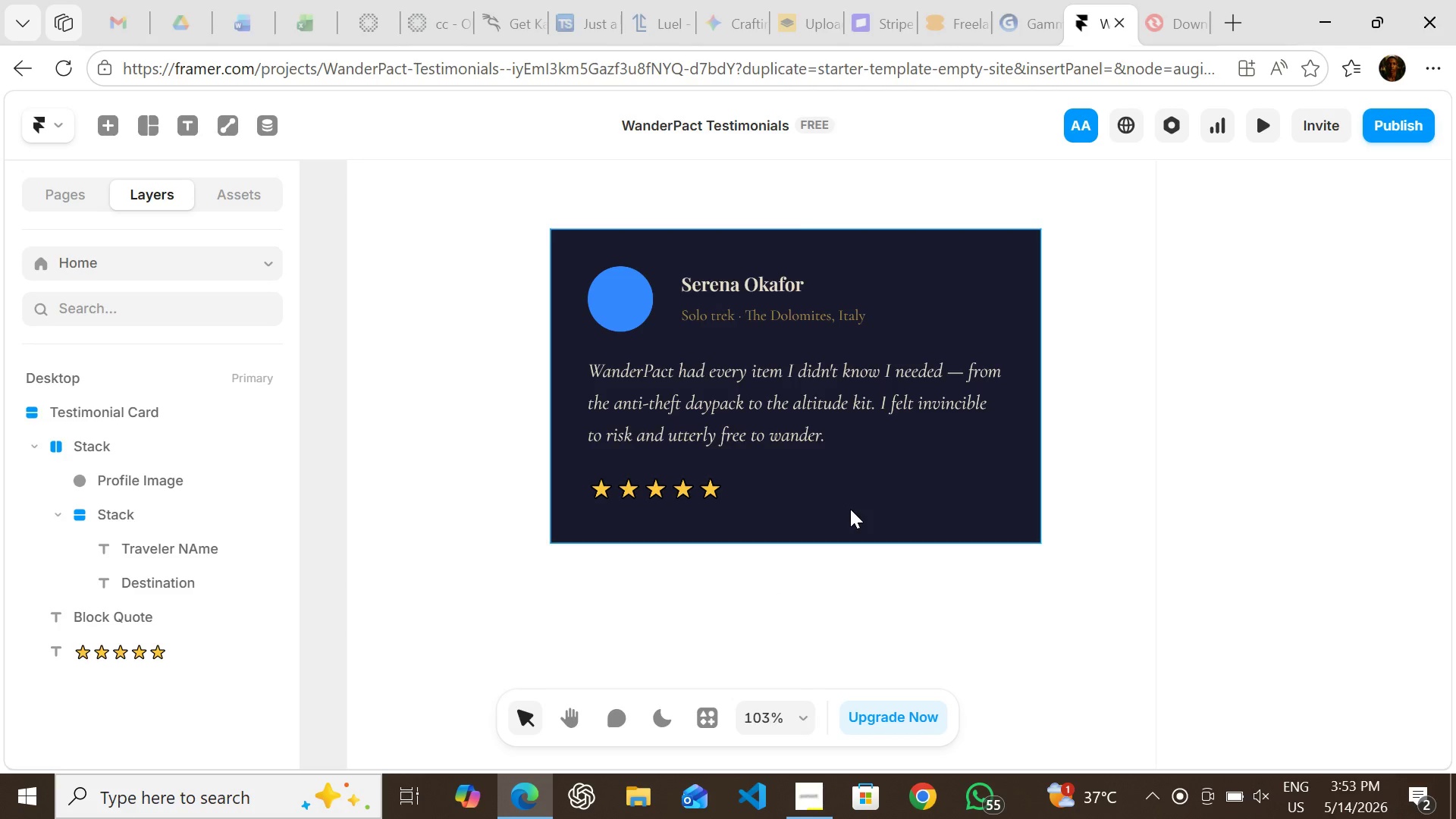 
left_click([850, 509])
 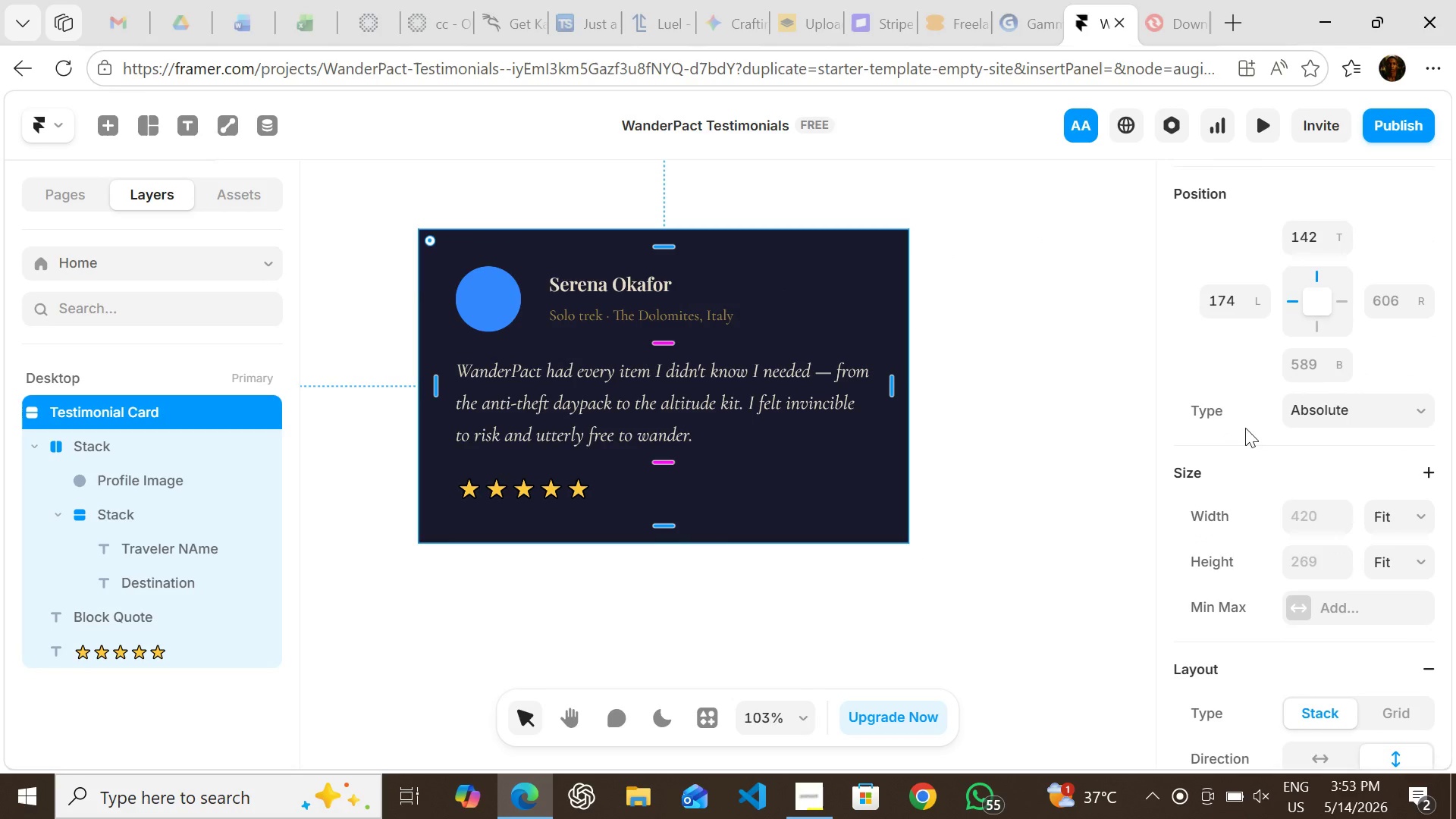 
left_click([1399, 516])
 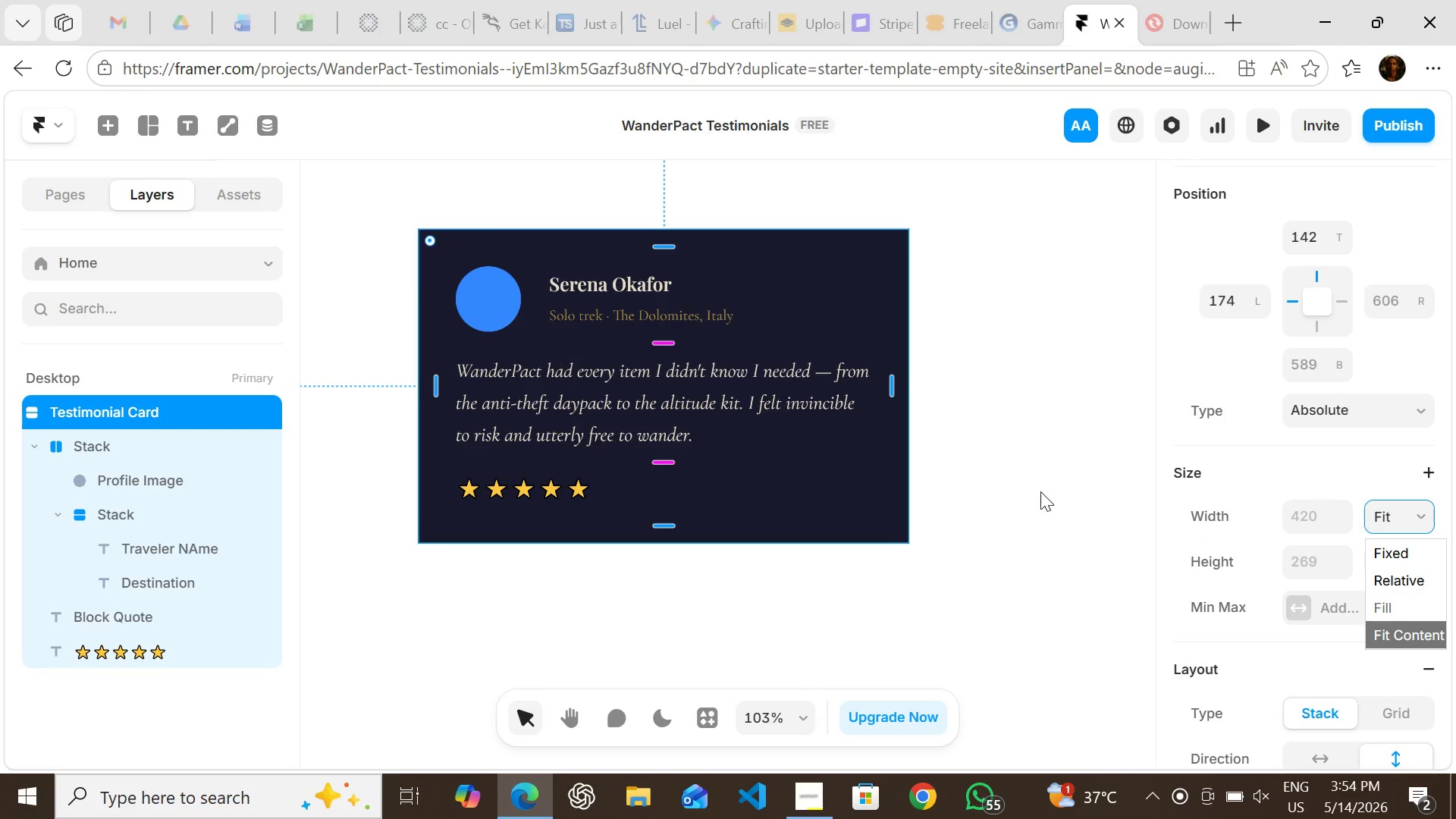 
left_click([1040, 491])
 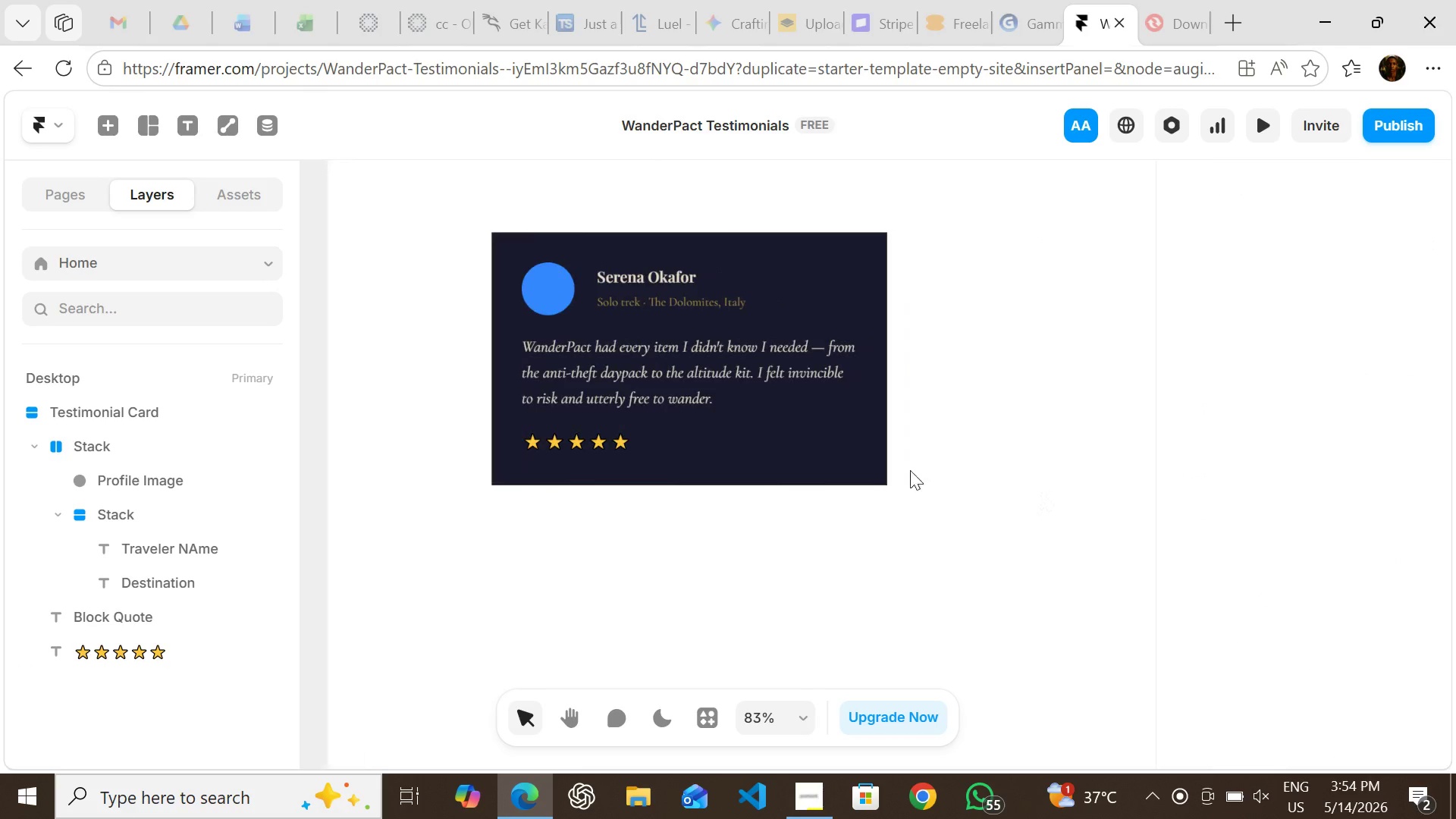 
left_click([824, 454])
 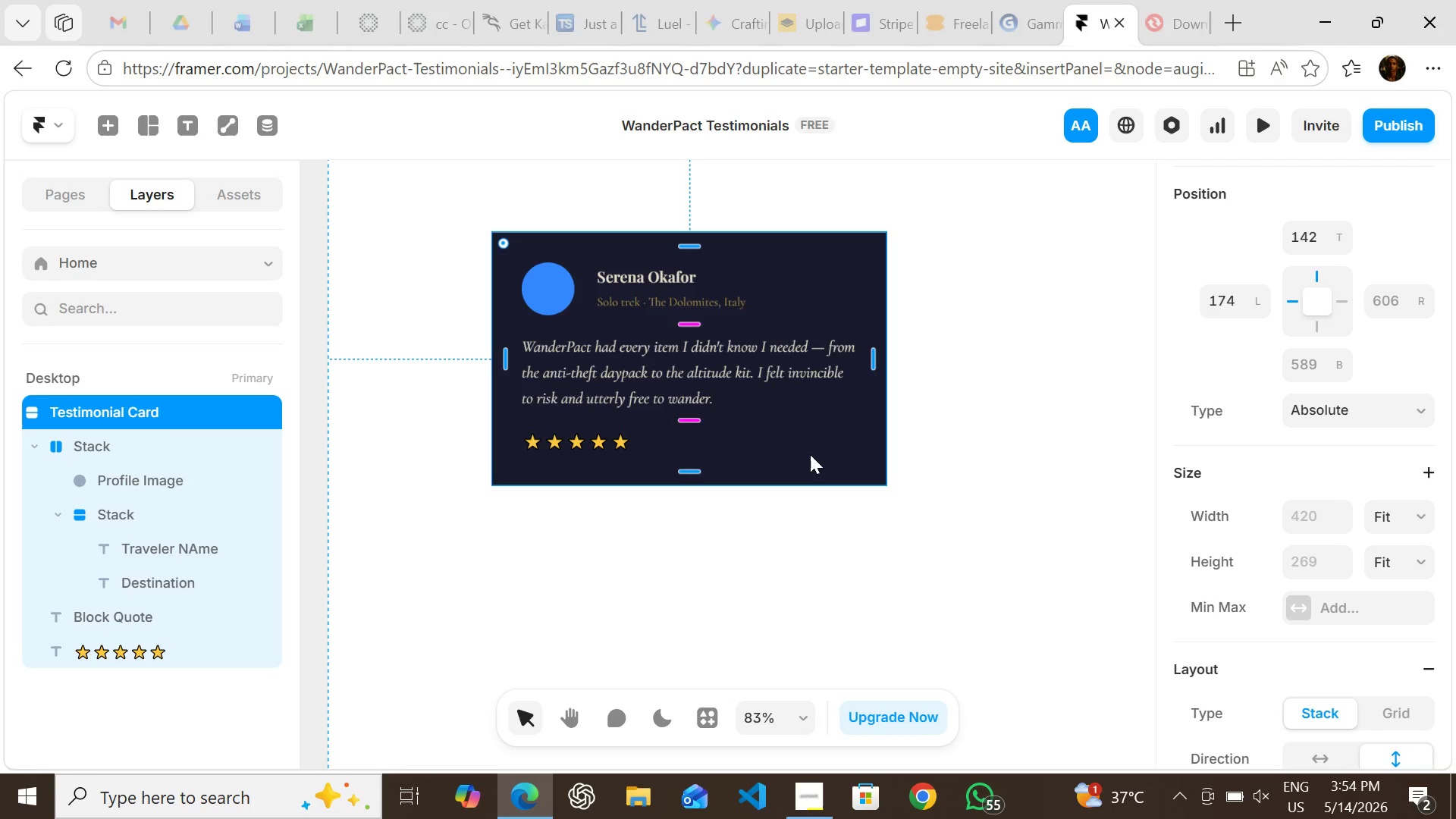 
left_click([819, 542])
 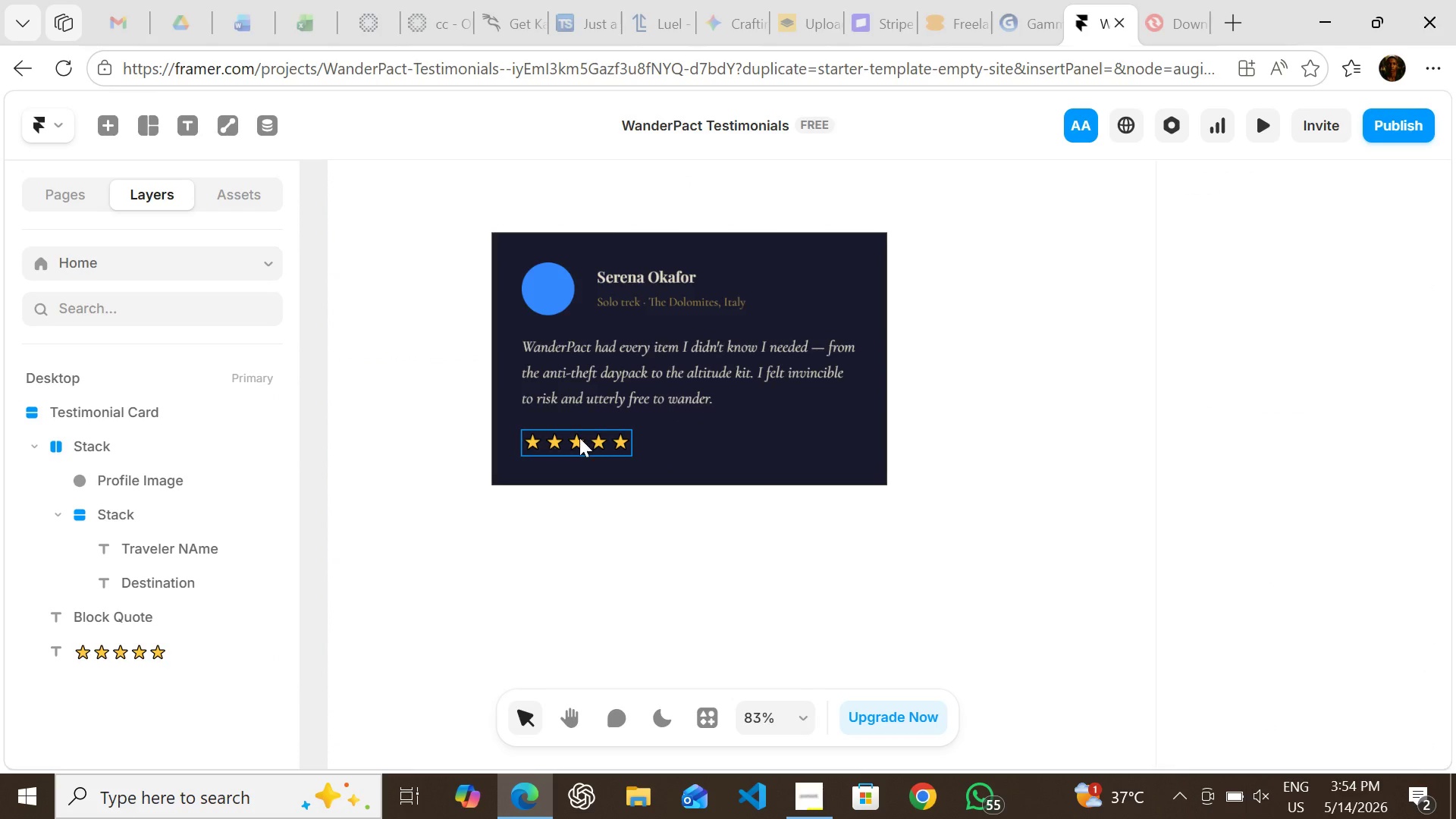 
left_click([775, 450])
 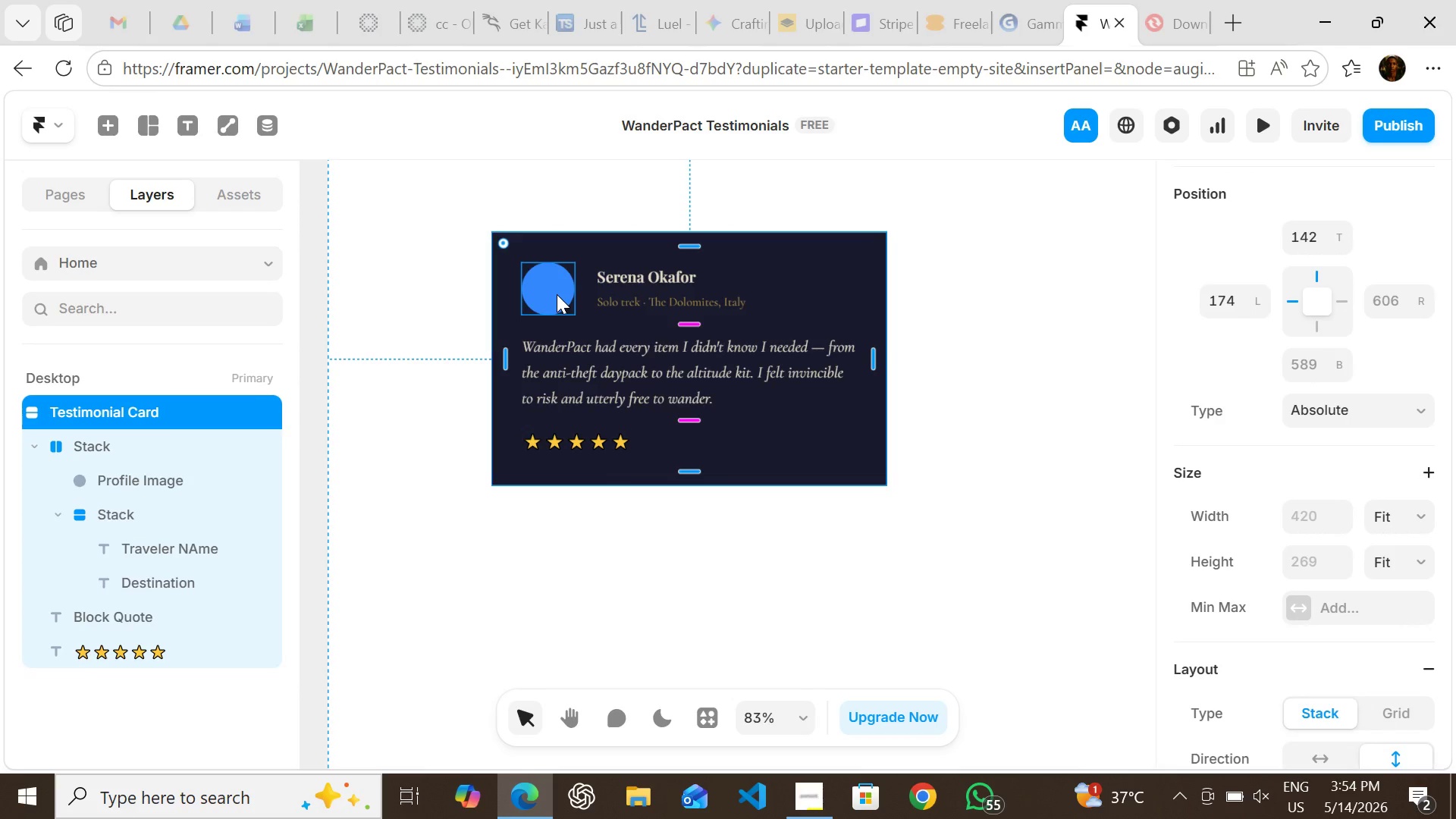 
left_click([557, 294])
 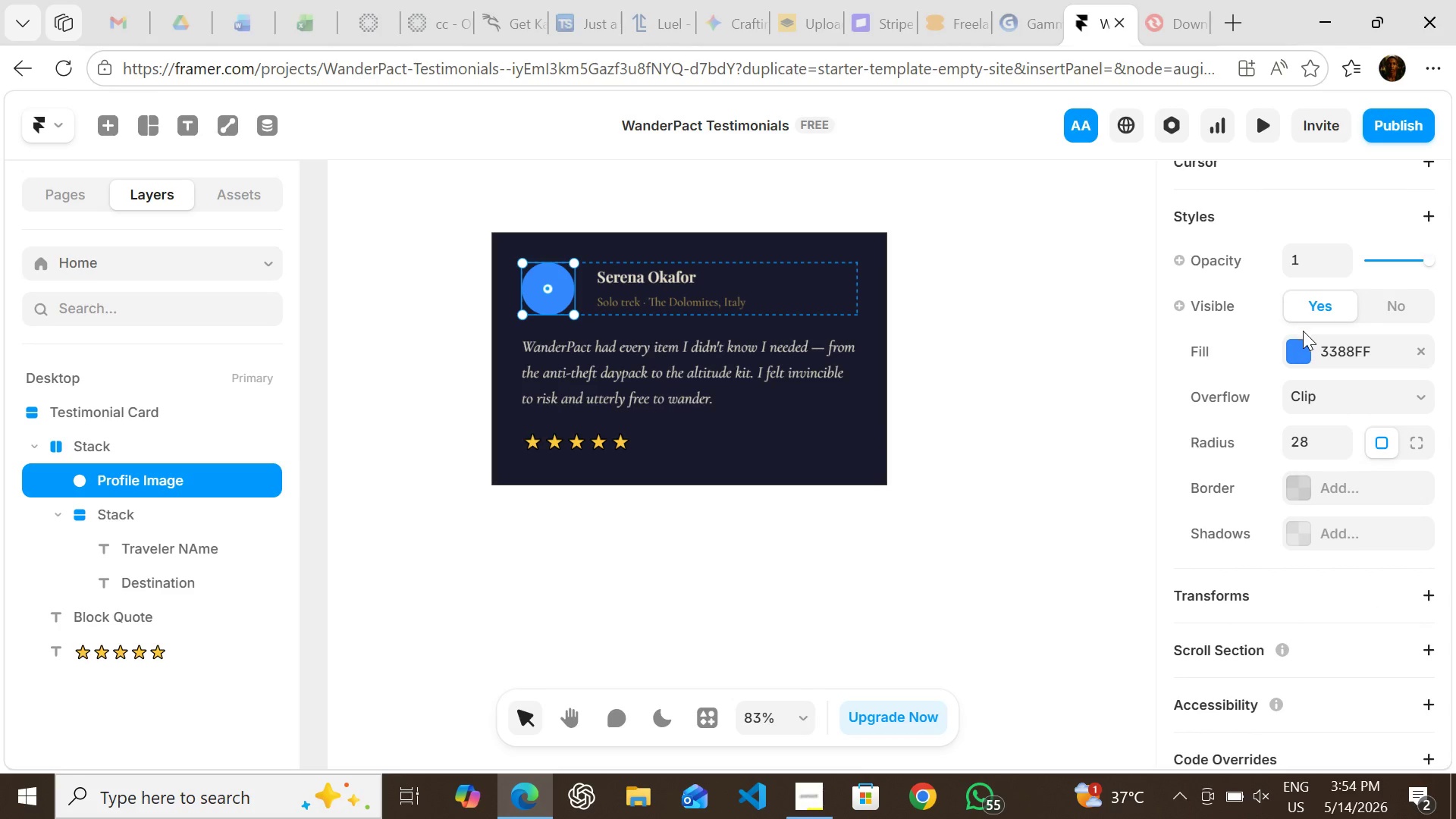 
left_click([1301, 353])
 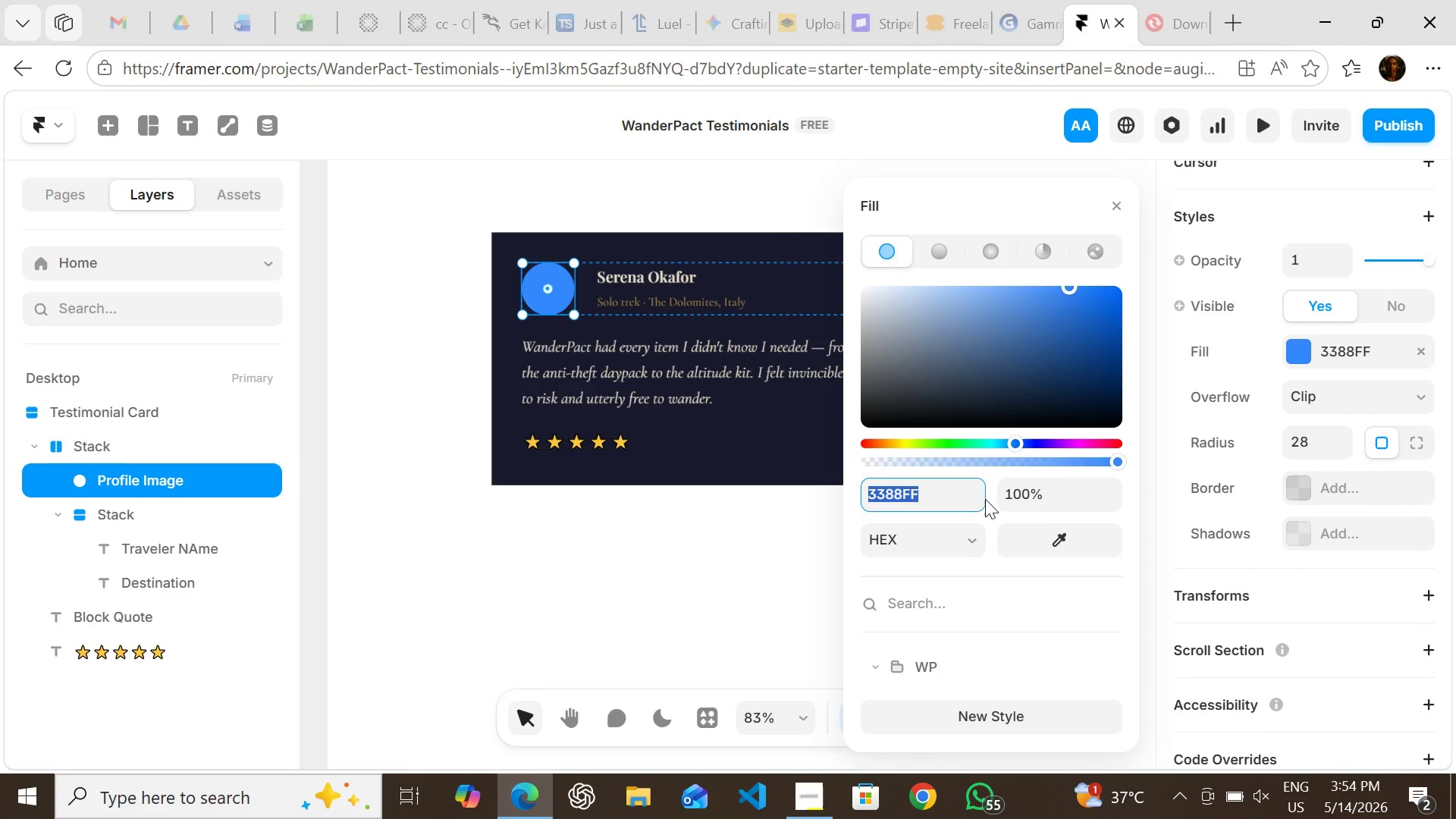 
mouse_move([909, 640])
 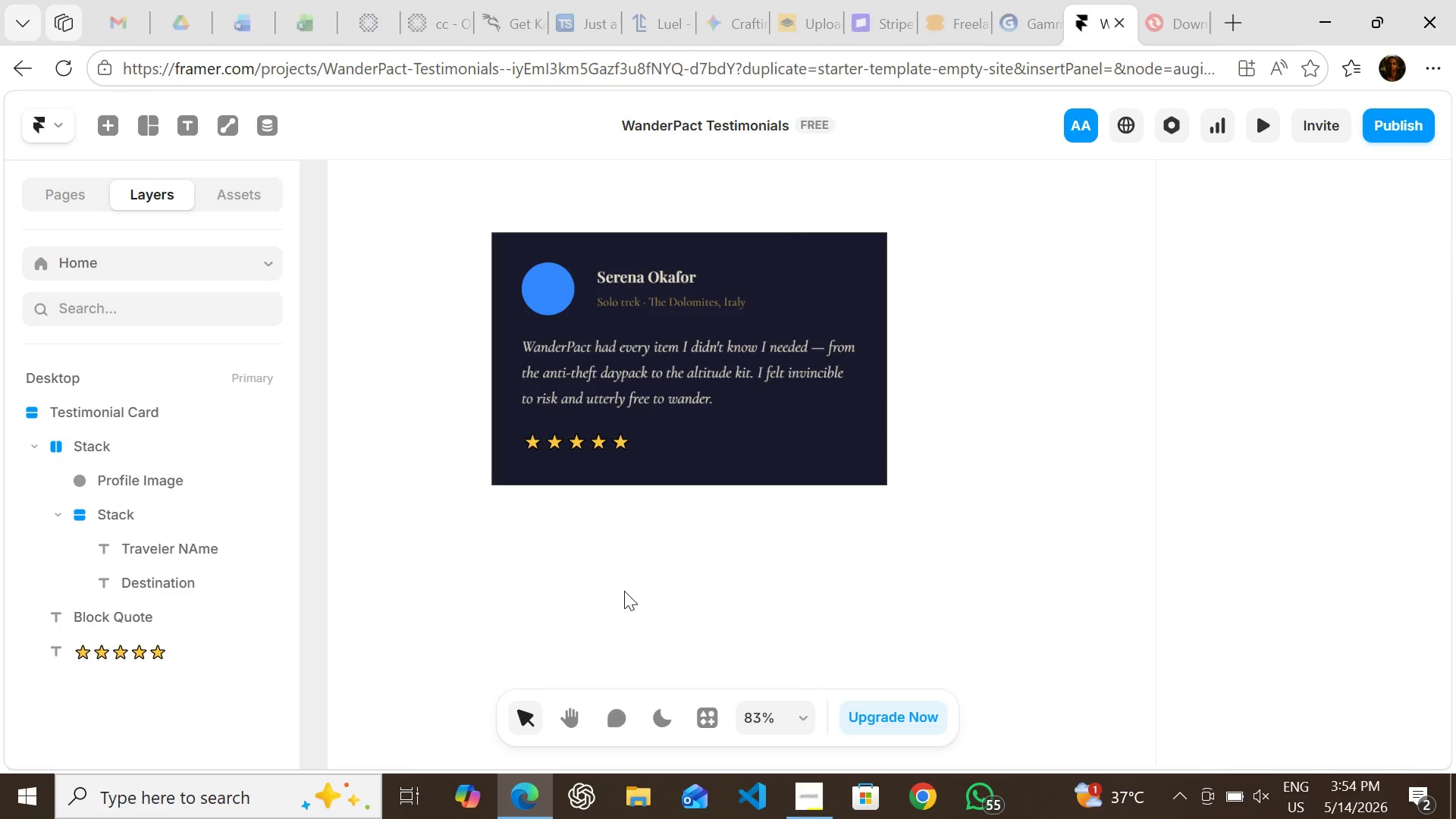 
left_click([624, 591])
 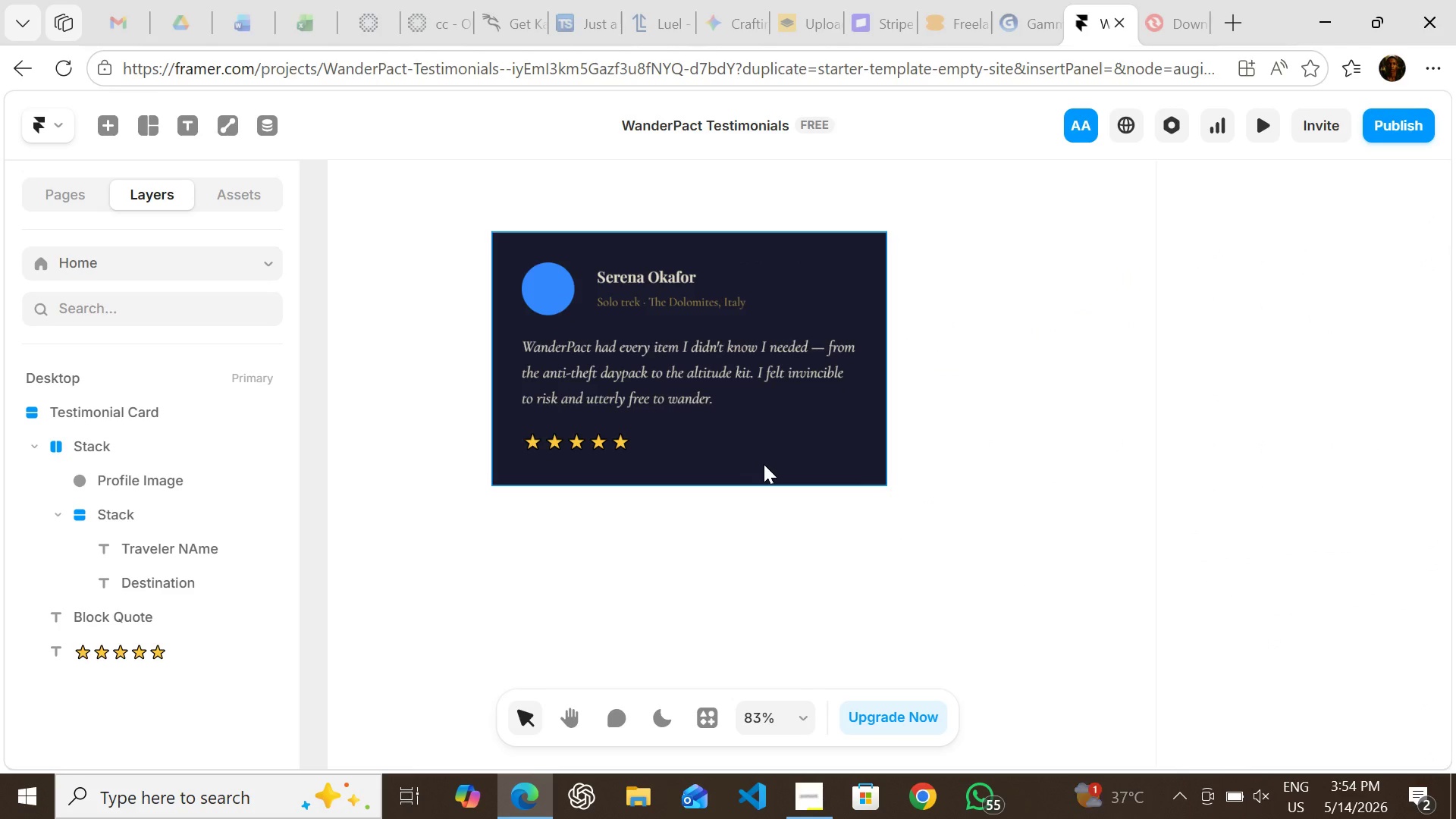 
left_click([764, 464])
 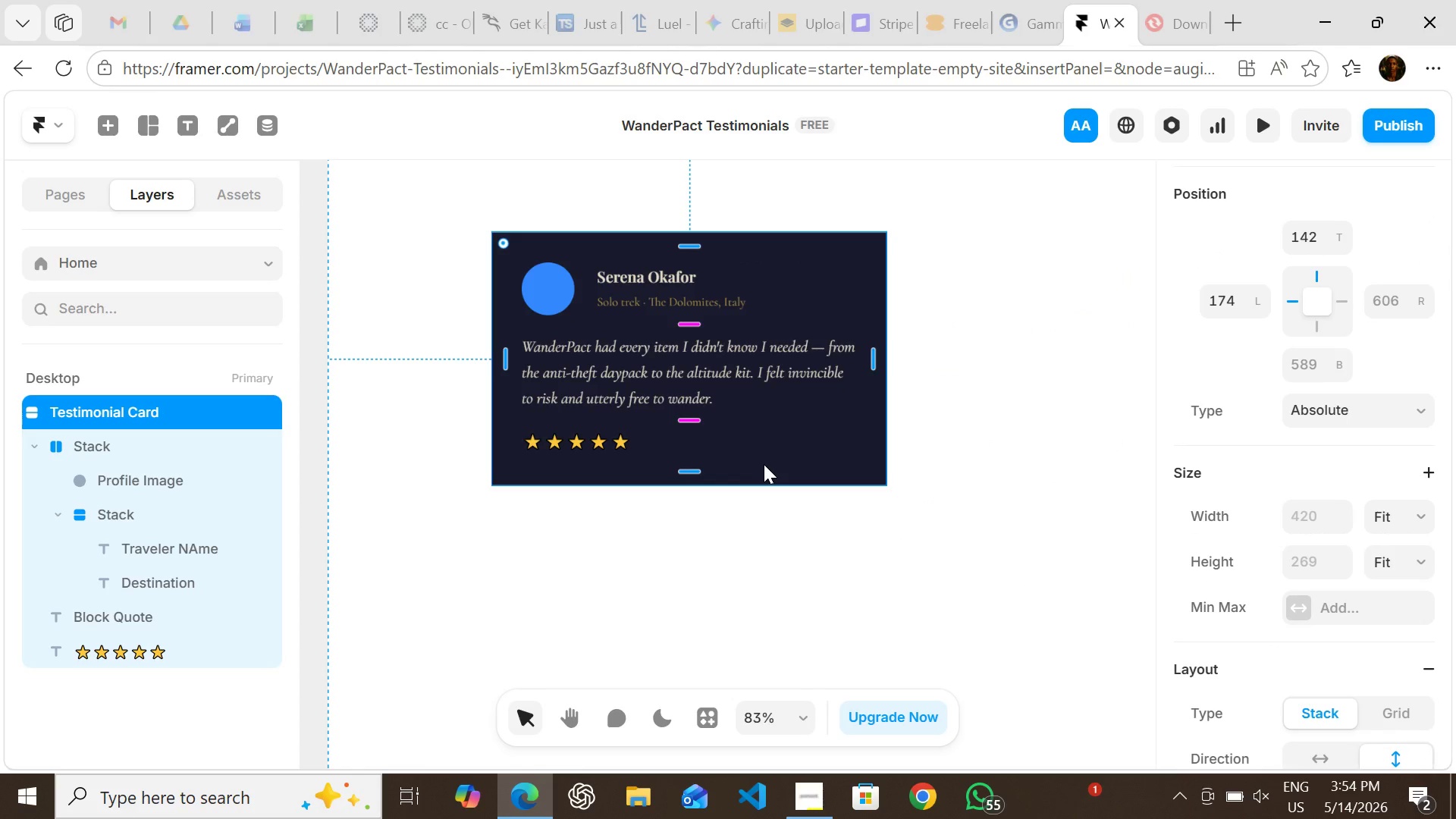 
right_click([764, 464])
 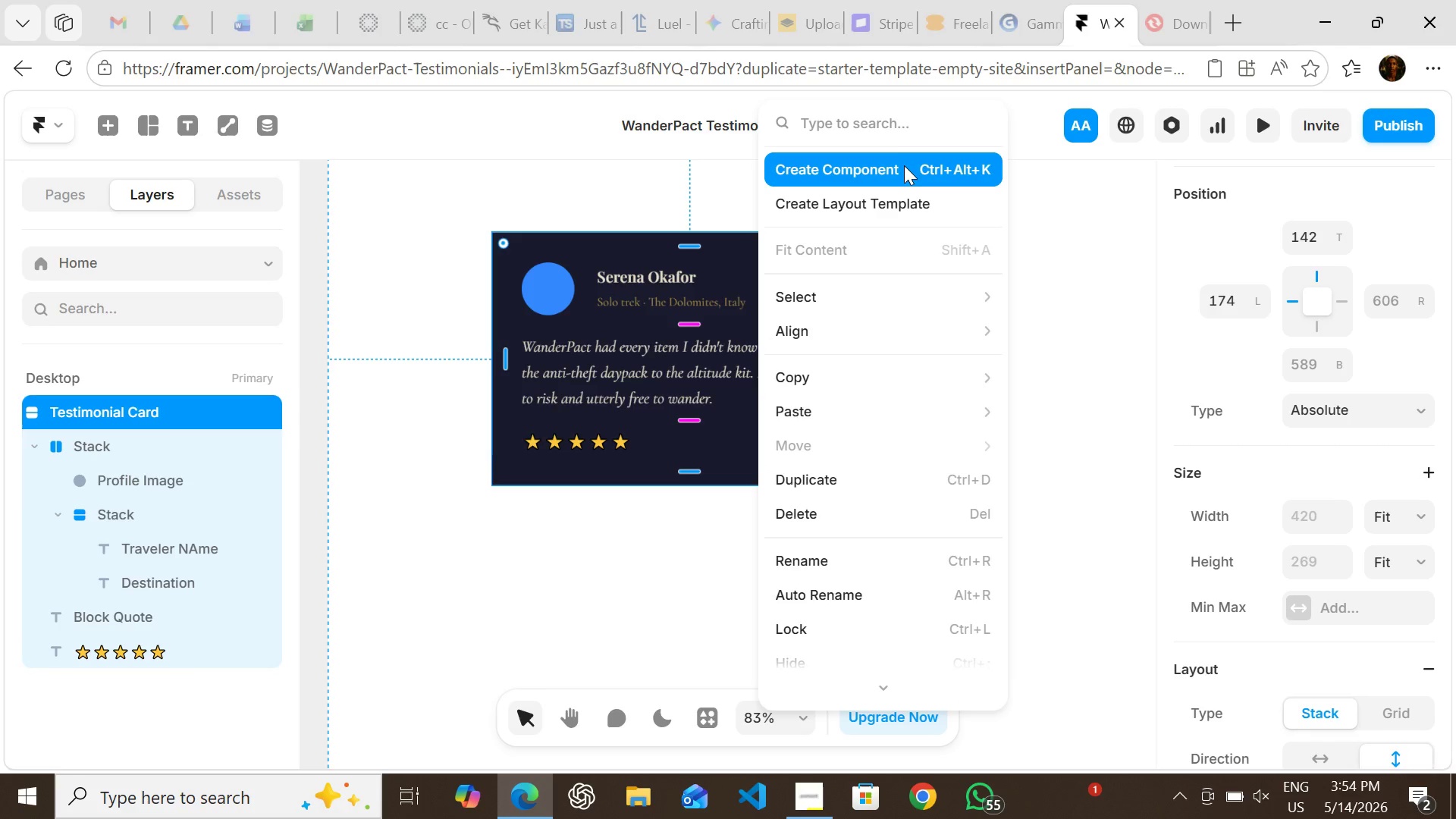 
left_click([904, 169])
 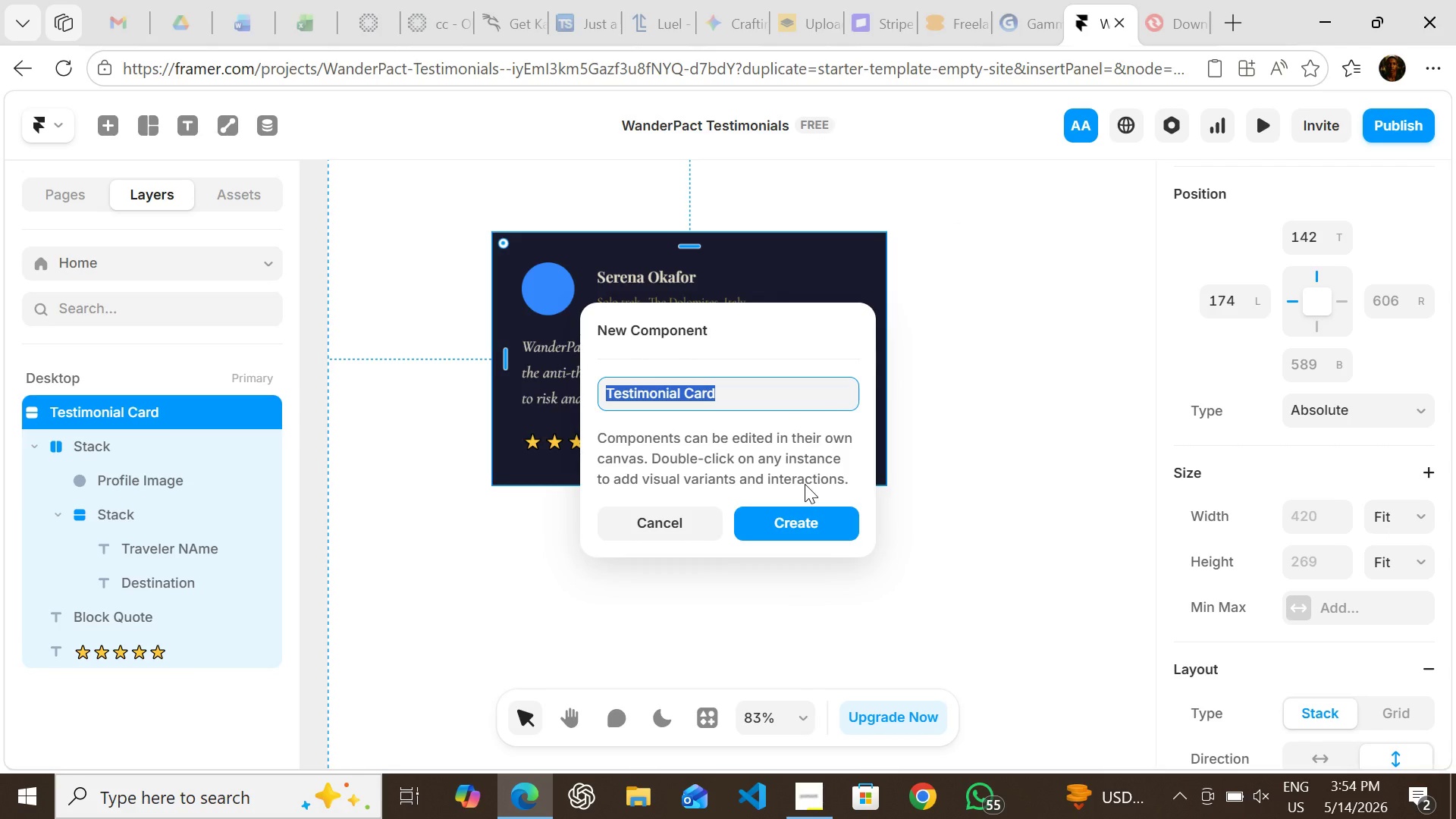 
wait(5.86)
 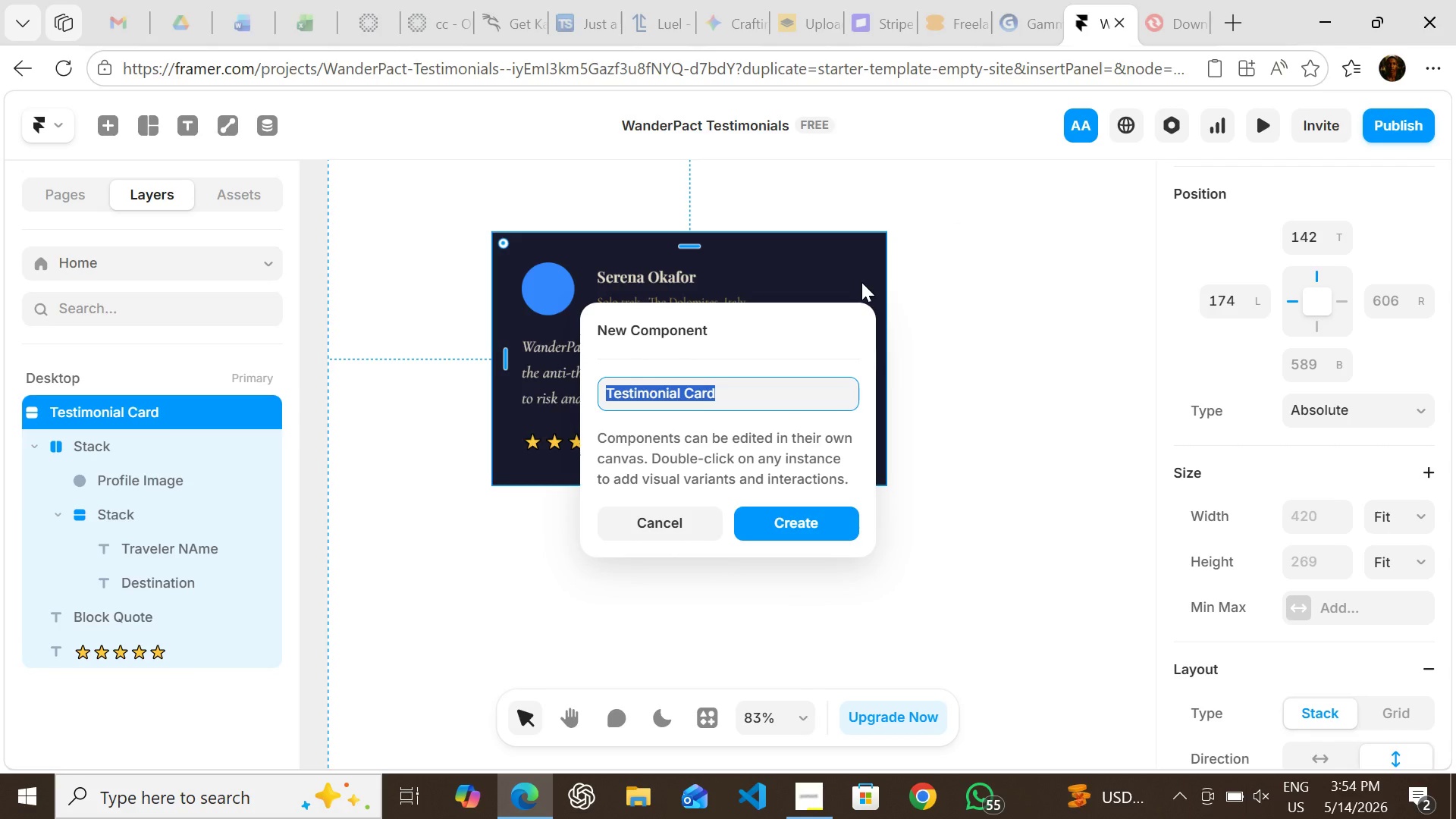 
left_click([788, 528])
 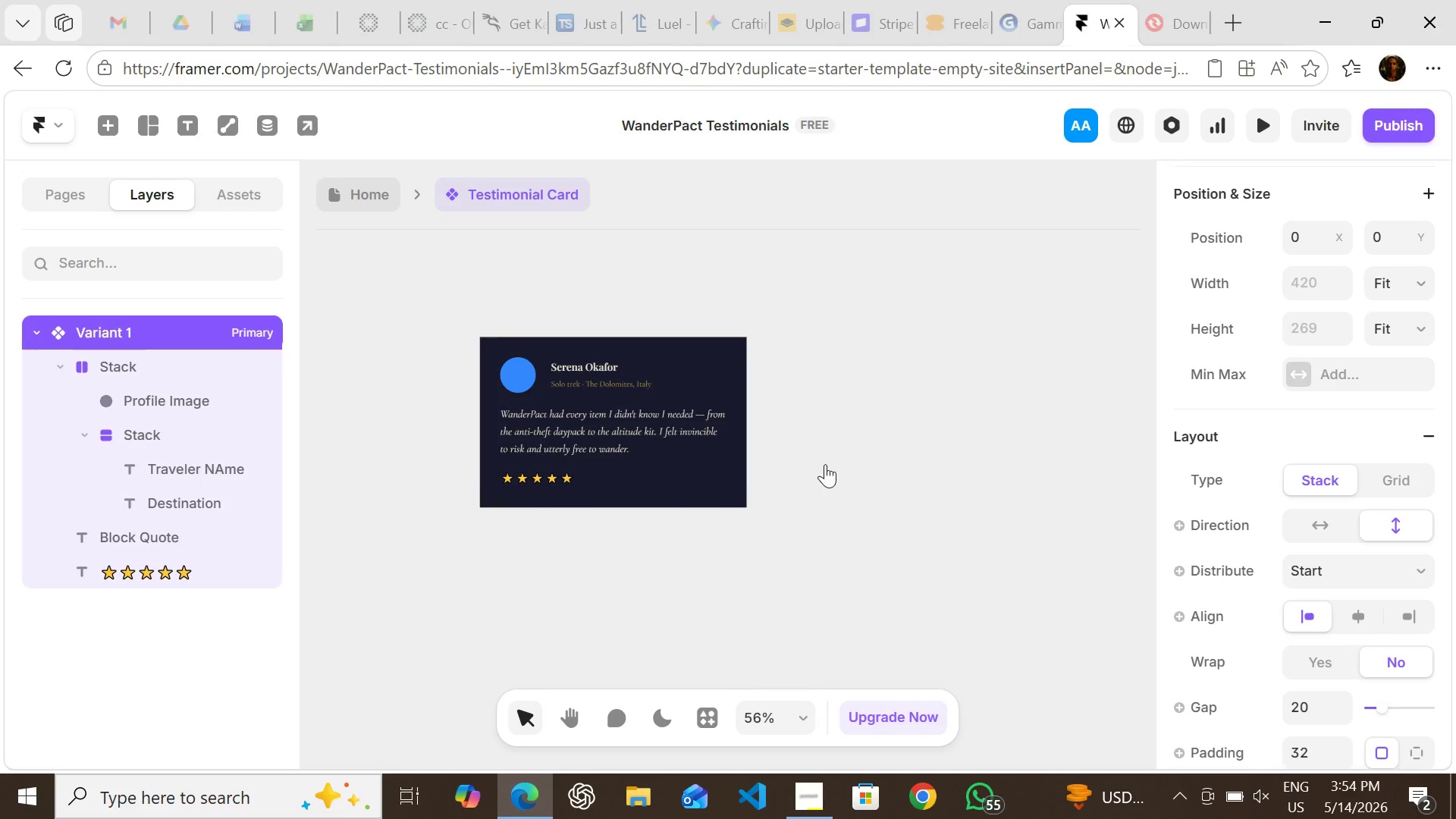 
left_click([940, 438])
 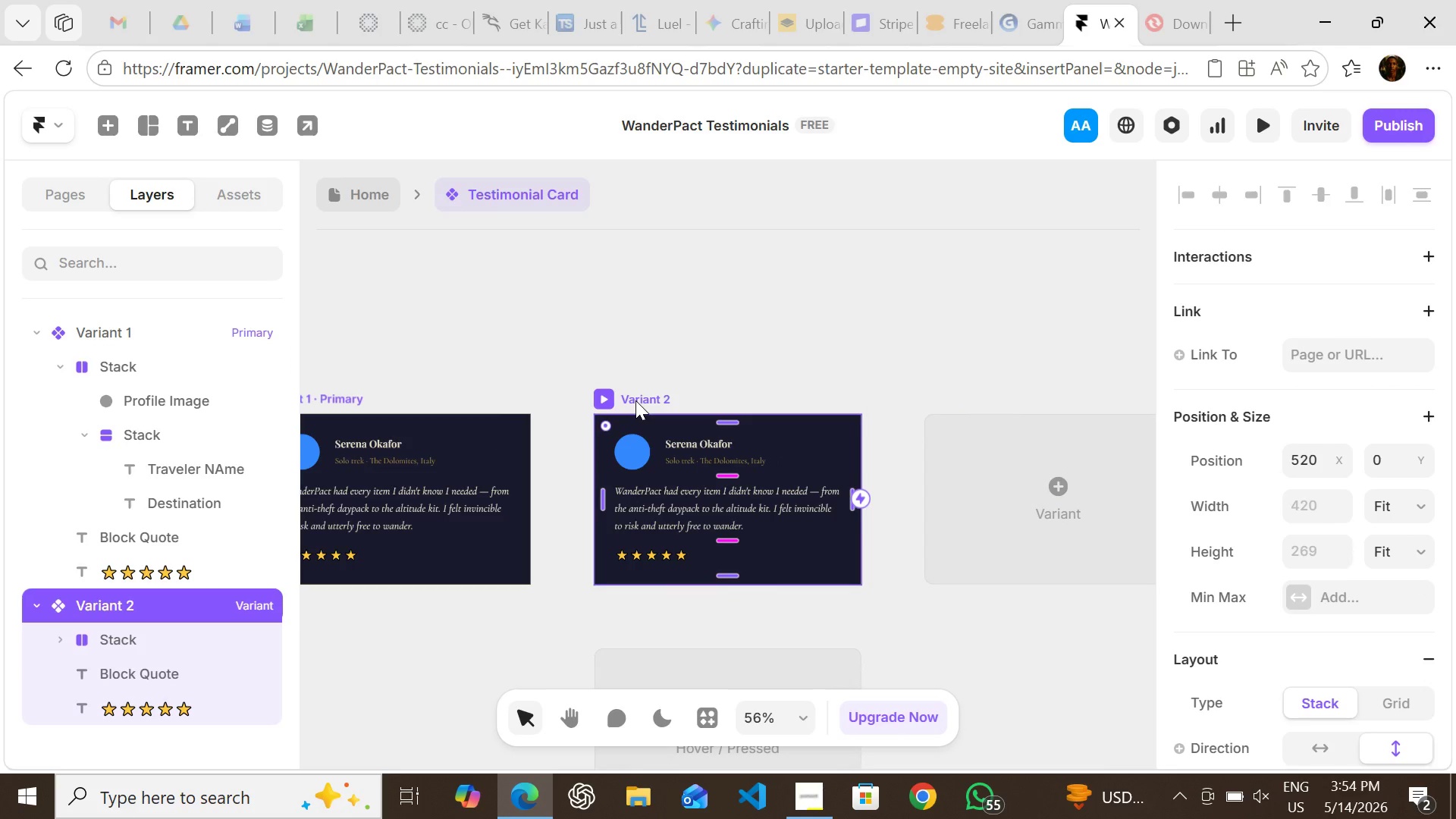 
double_click([635, 400])
 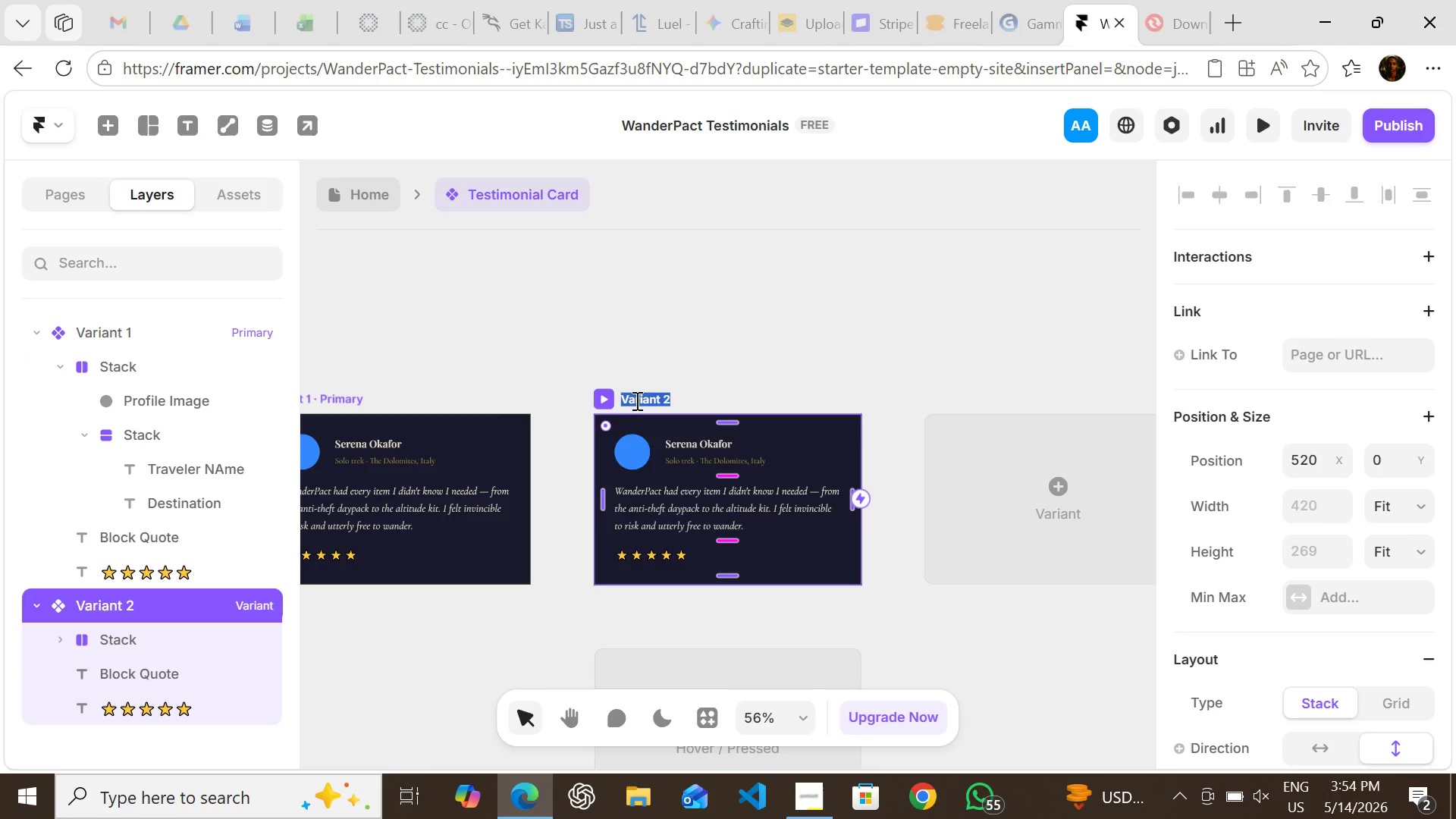 
type(Hover)
 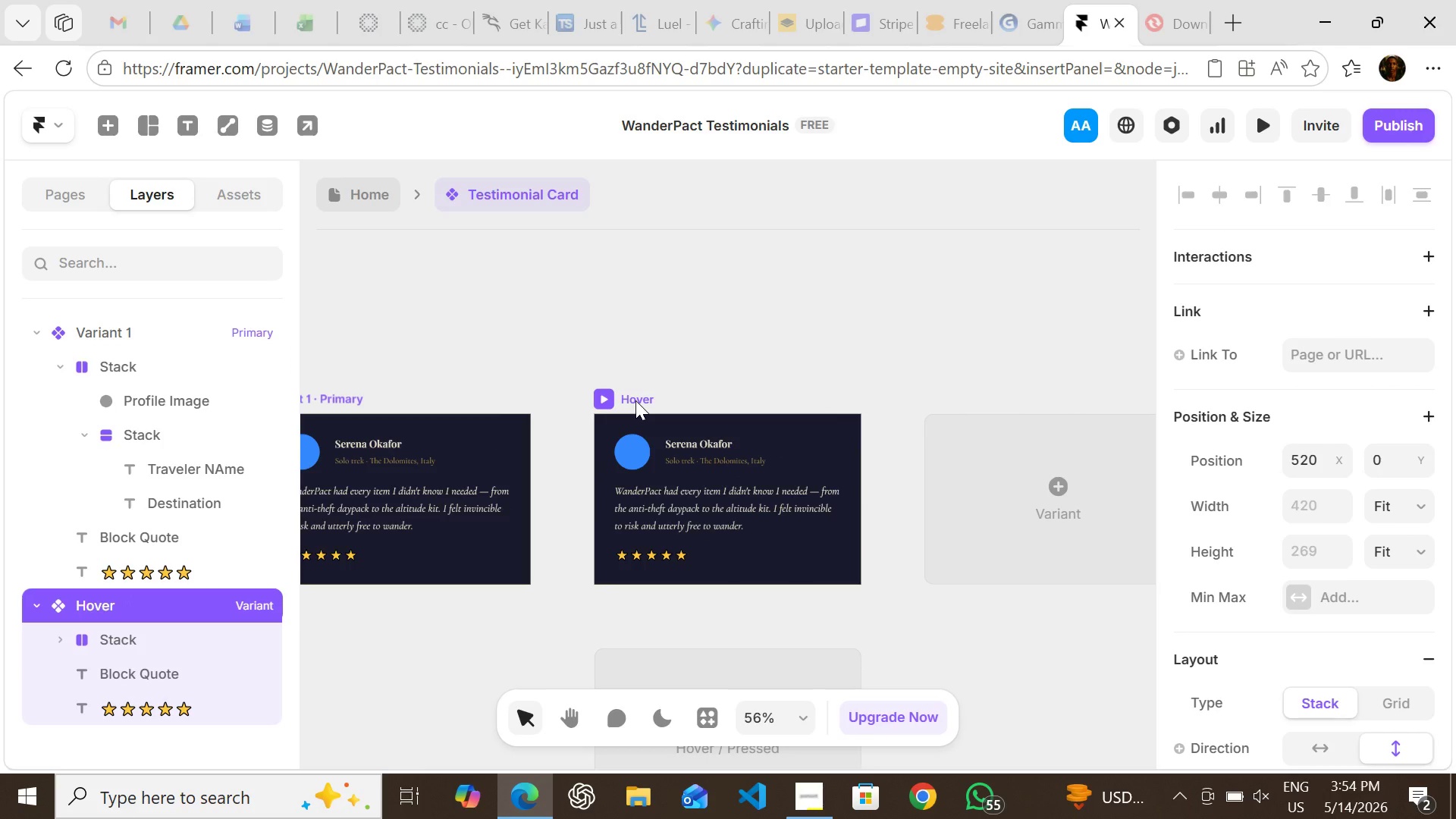 
key(Enter)
 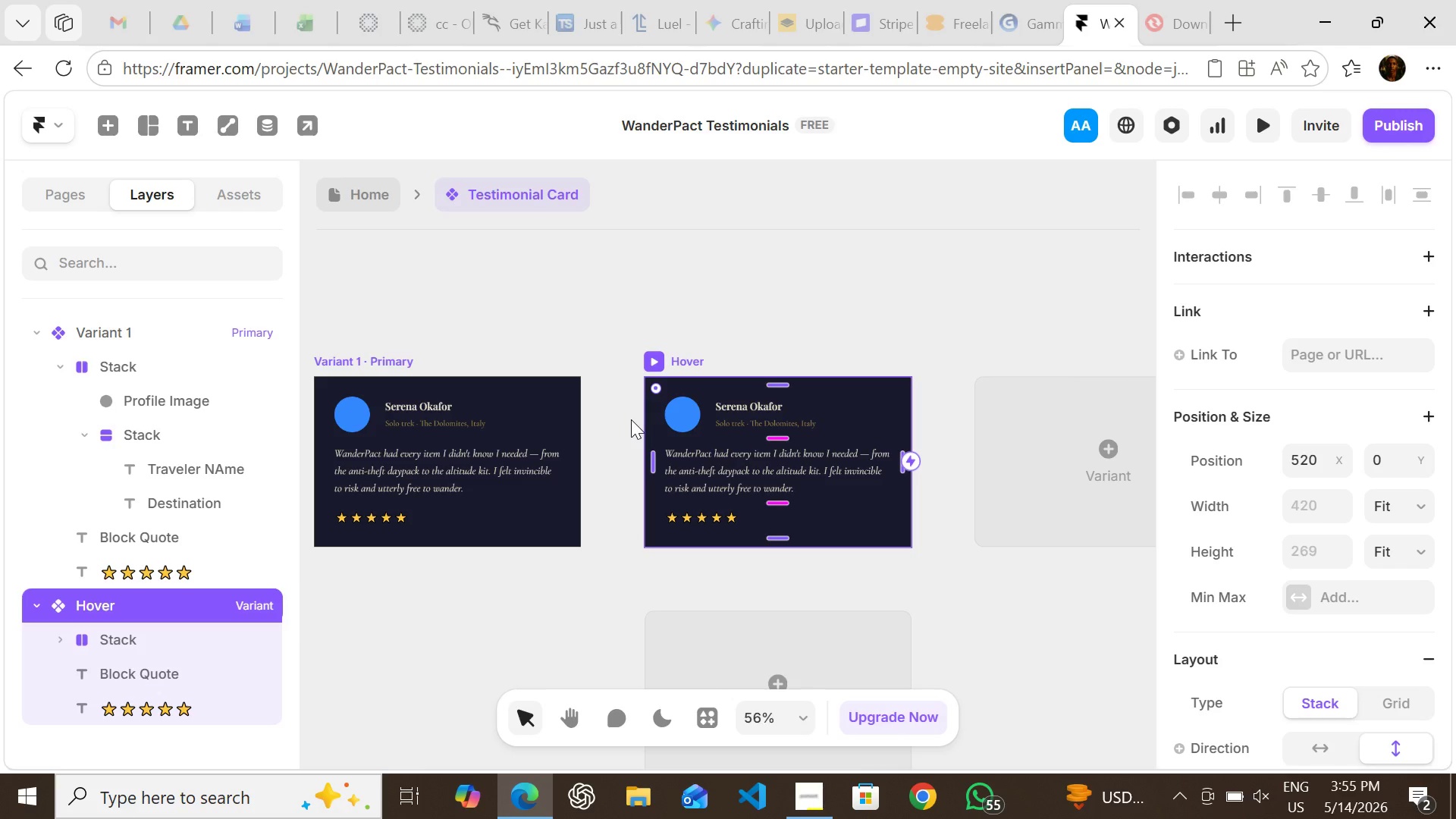 
wait(78.92)
 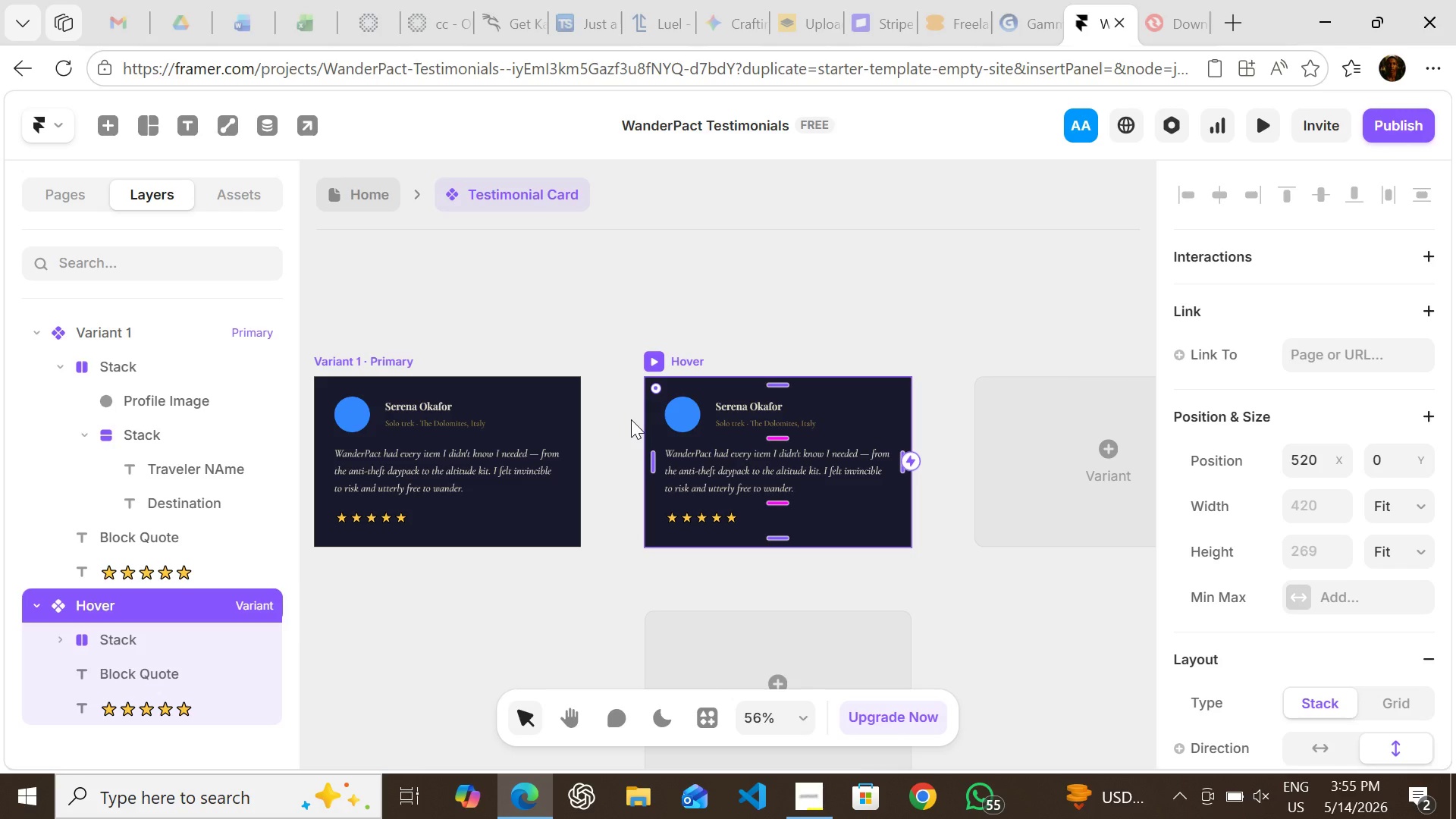 
left_click([833, 290])
 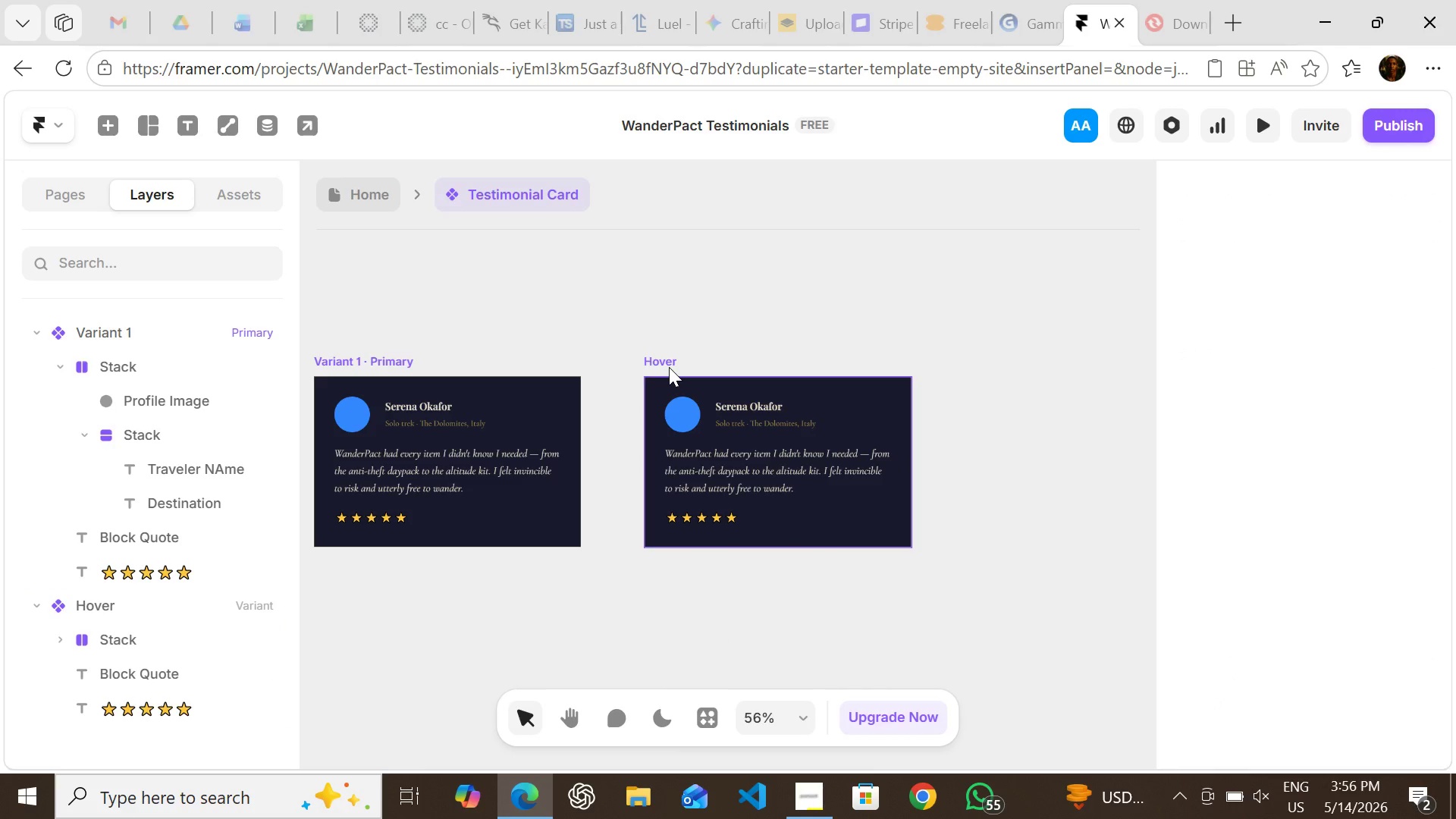 
left_click([667, 369])
 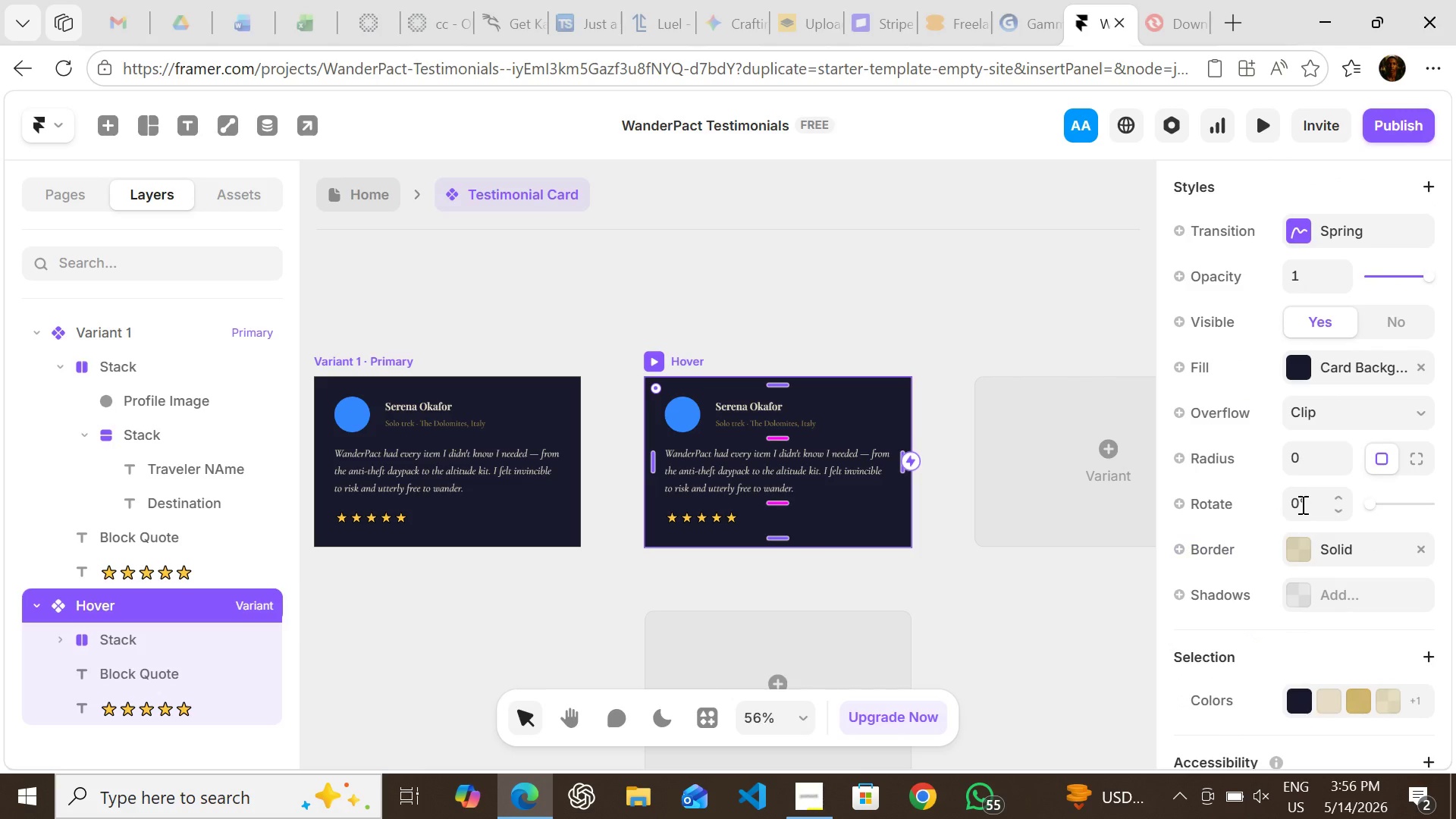 
wait(5.36)
 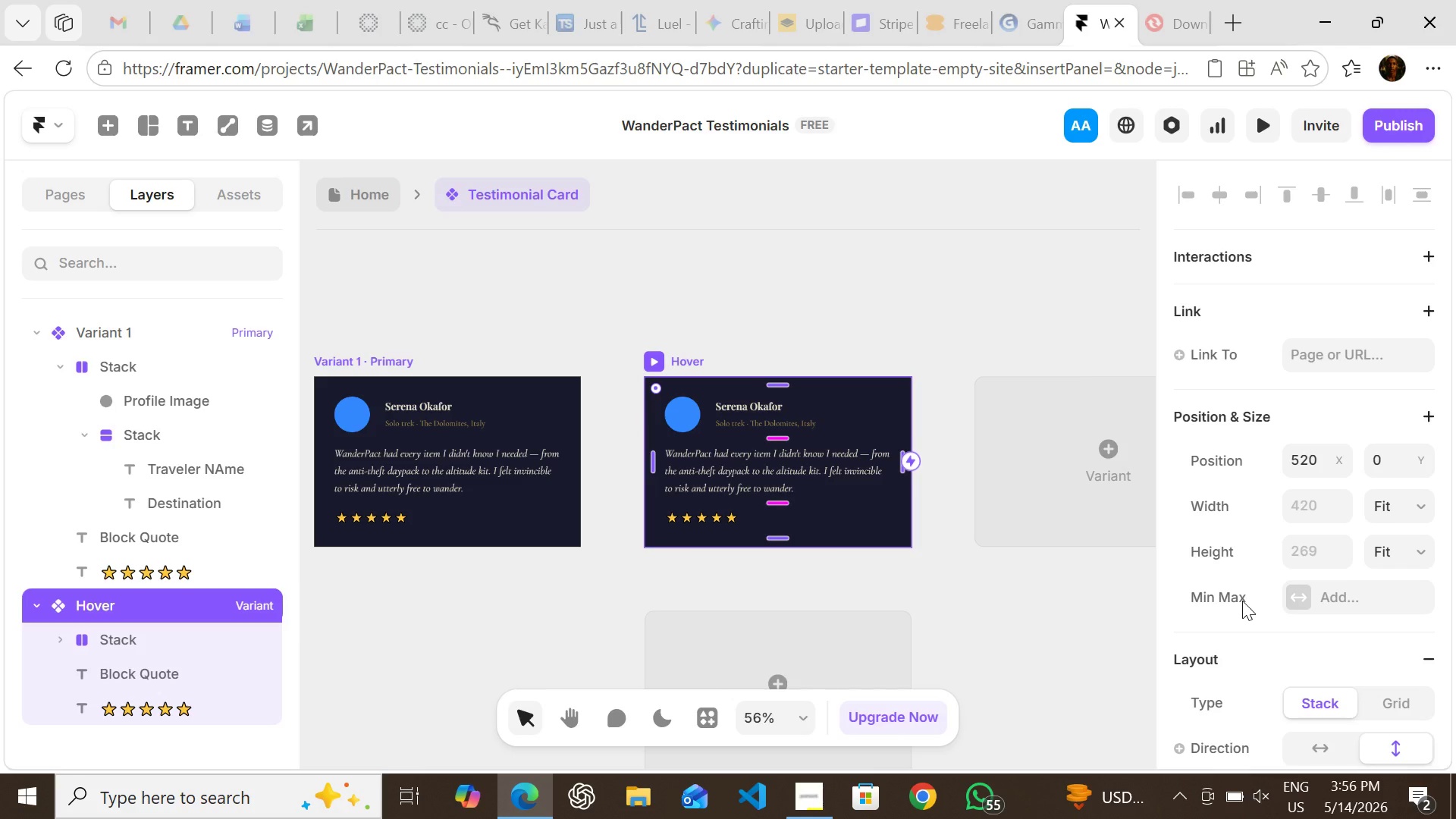 
left_click([1310, 448])
 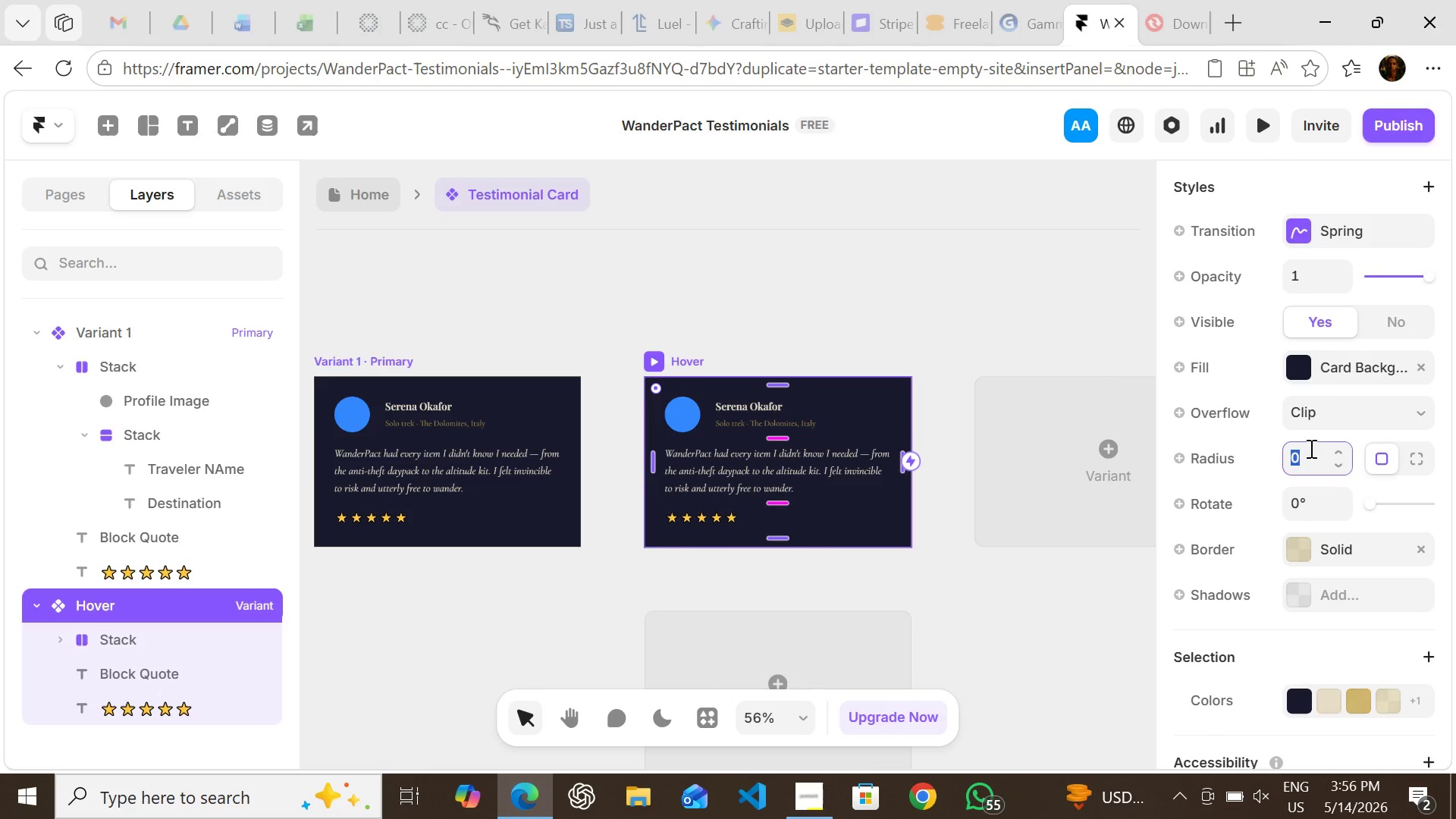 
type(24)
 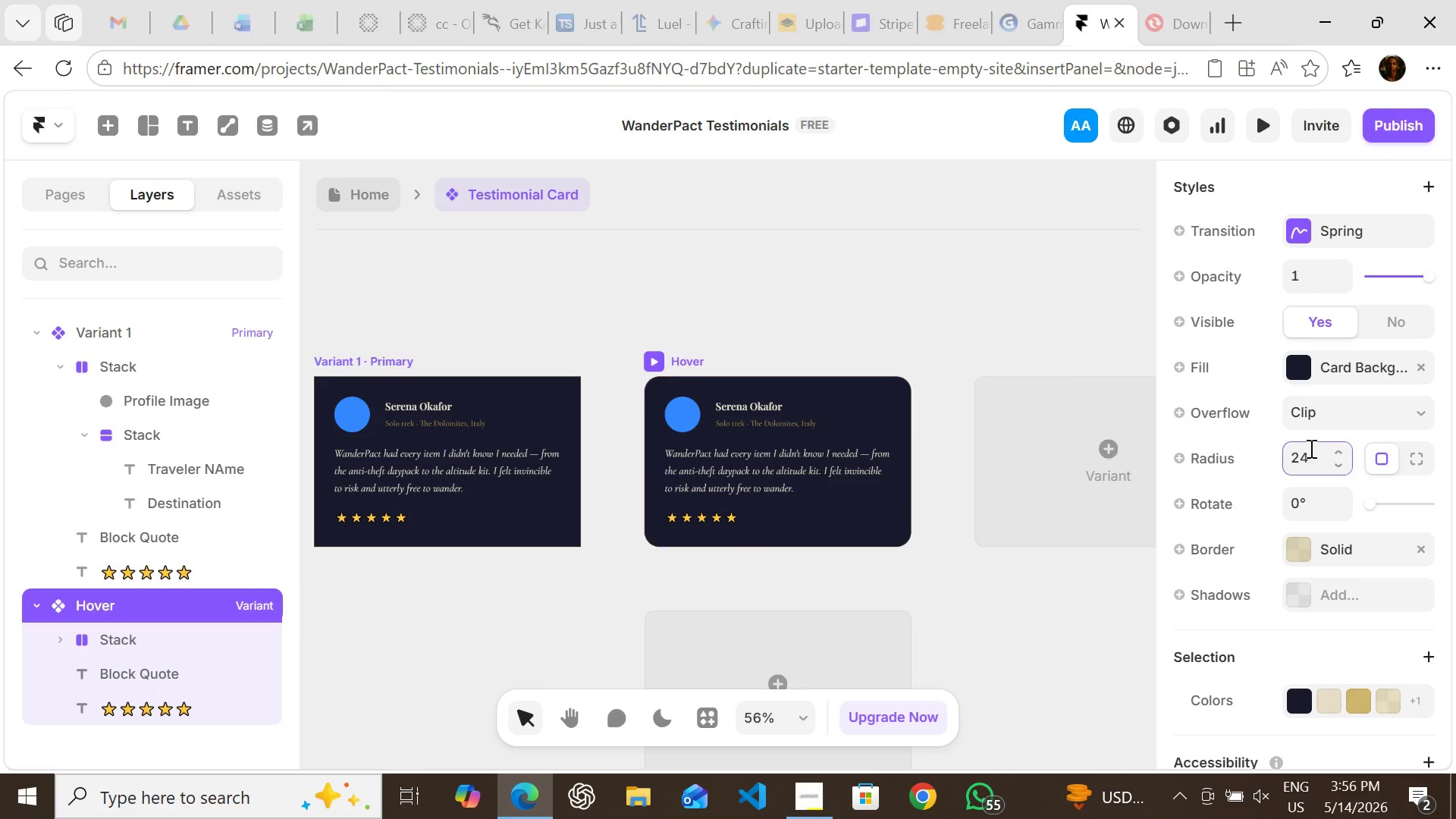 
key(Enter)
 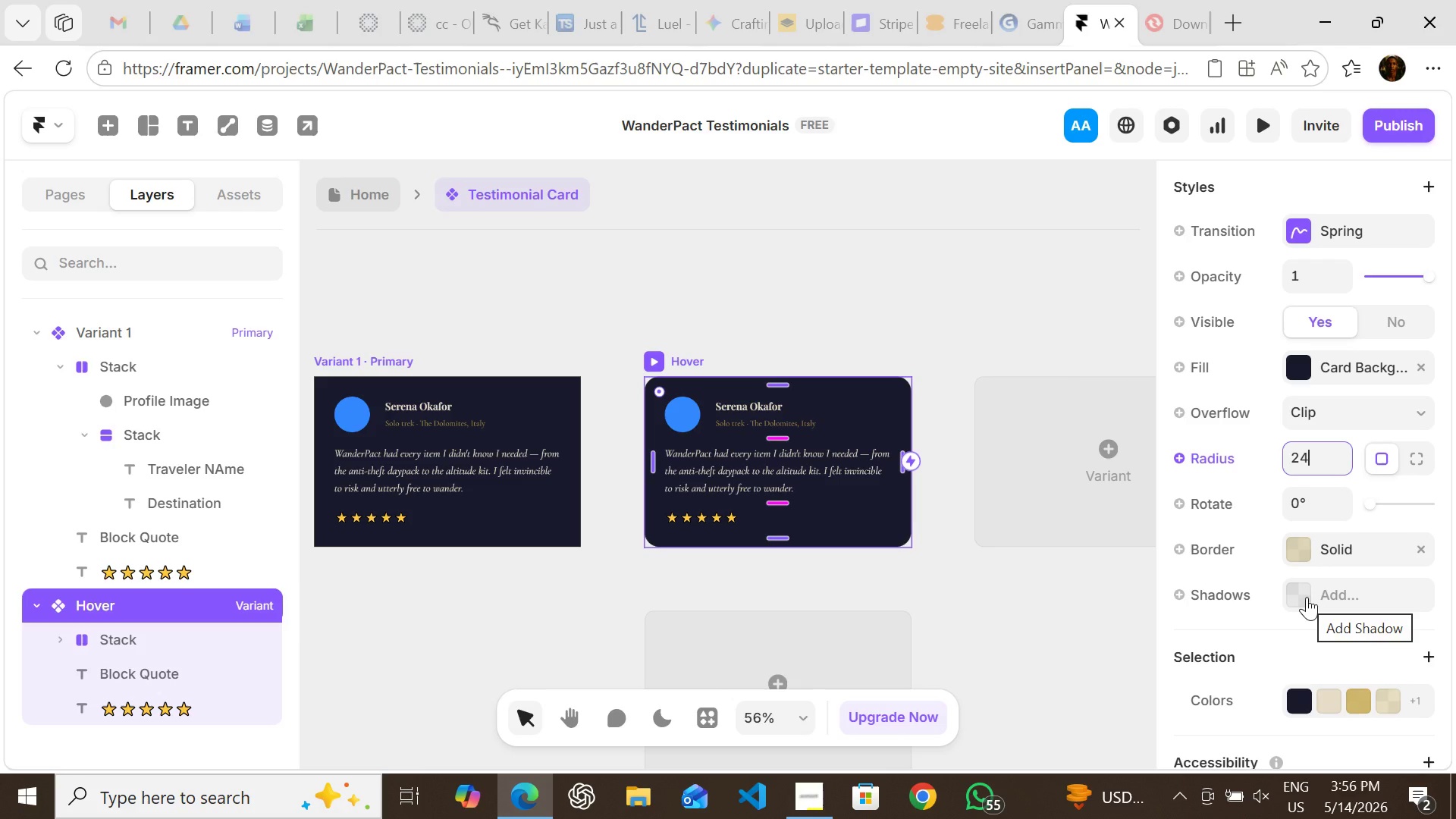 
wait(24.06)
 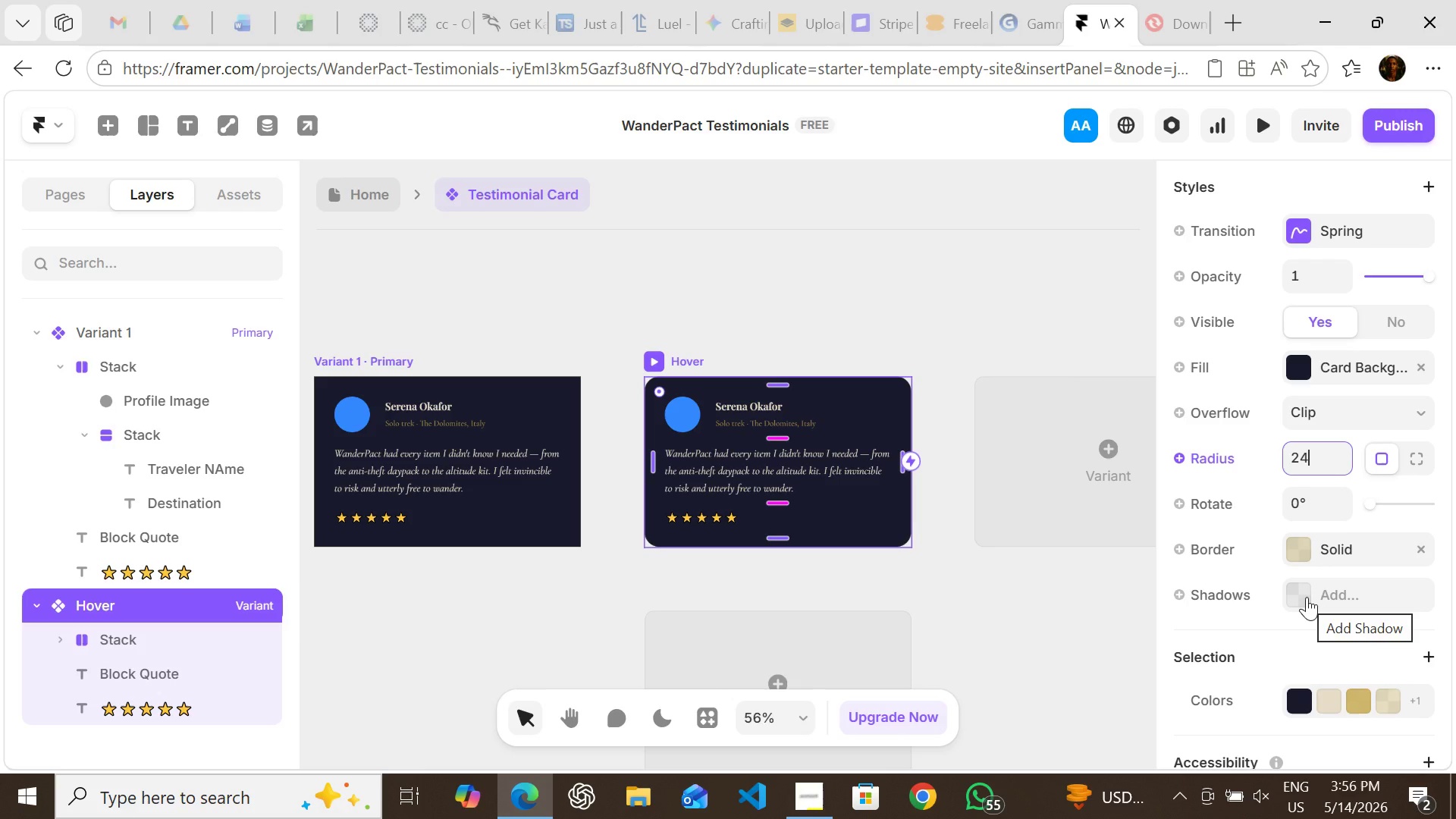 
left_click([1307, 597])
 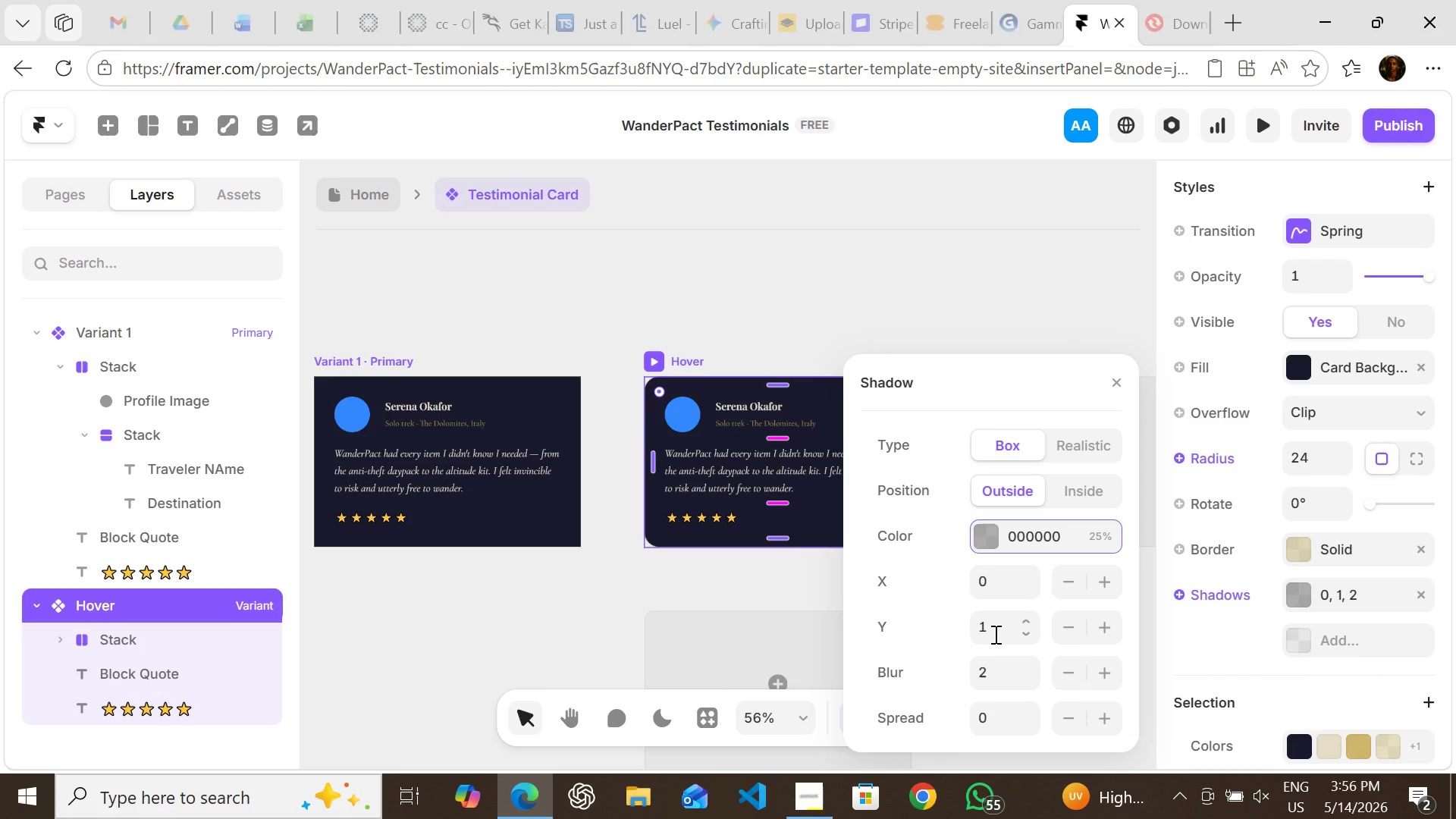 
left_click([994, 632])
 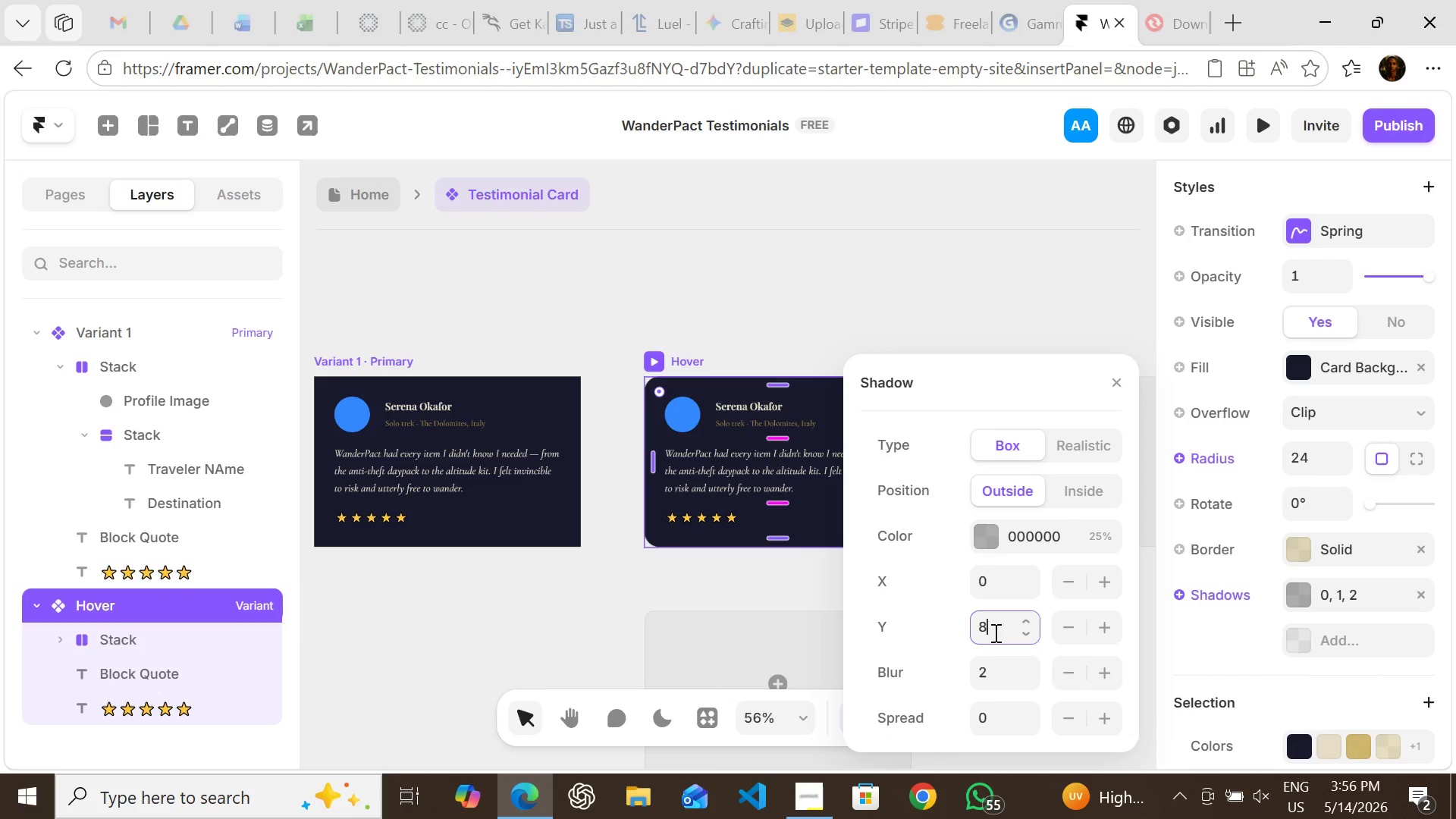 
key(8)
 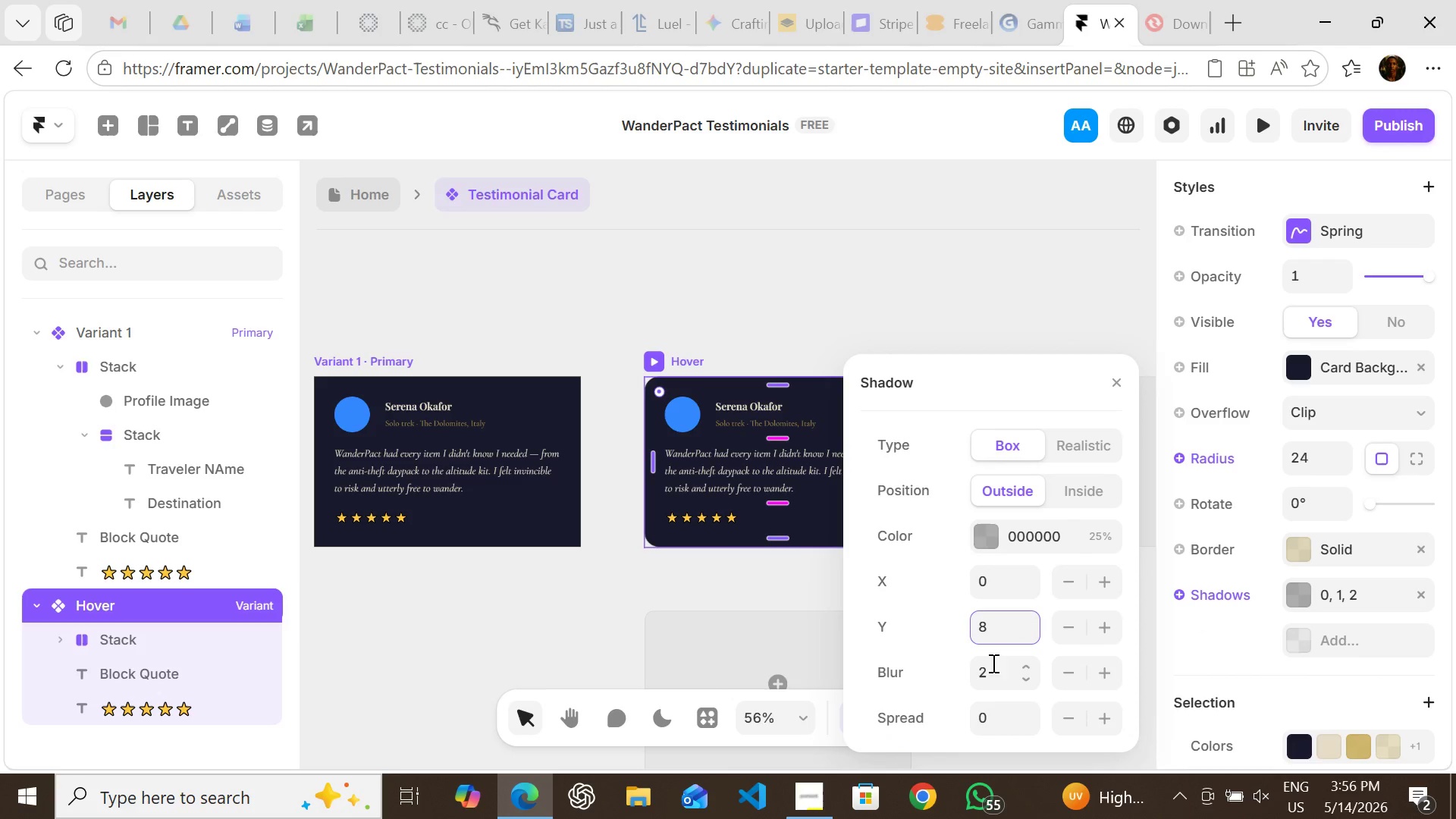 
left_click([992, 671])
 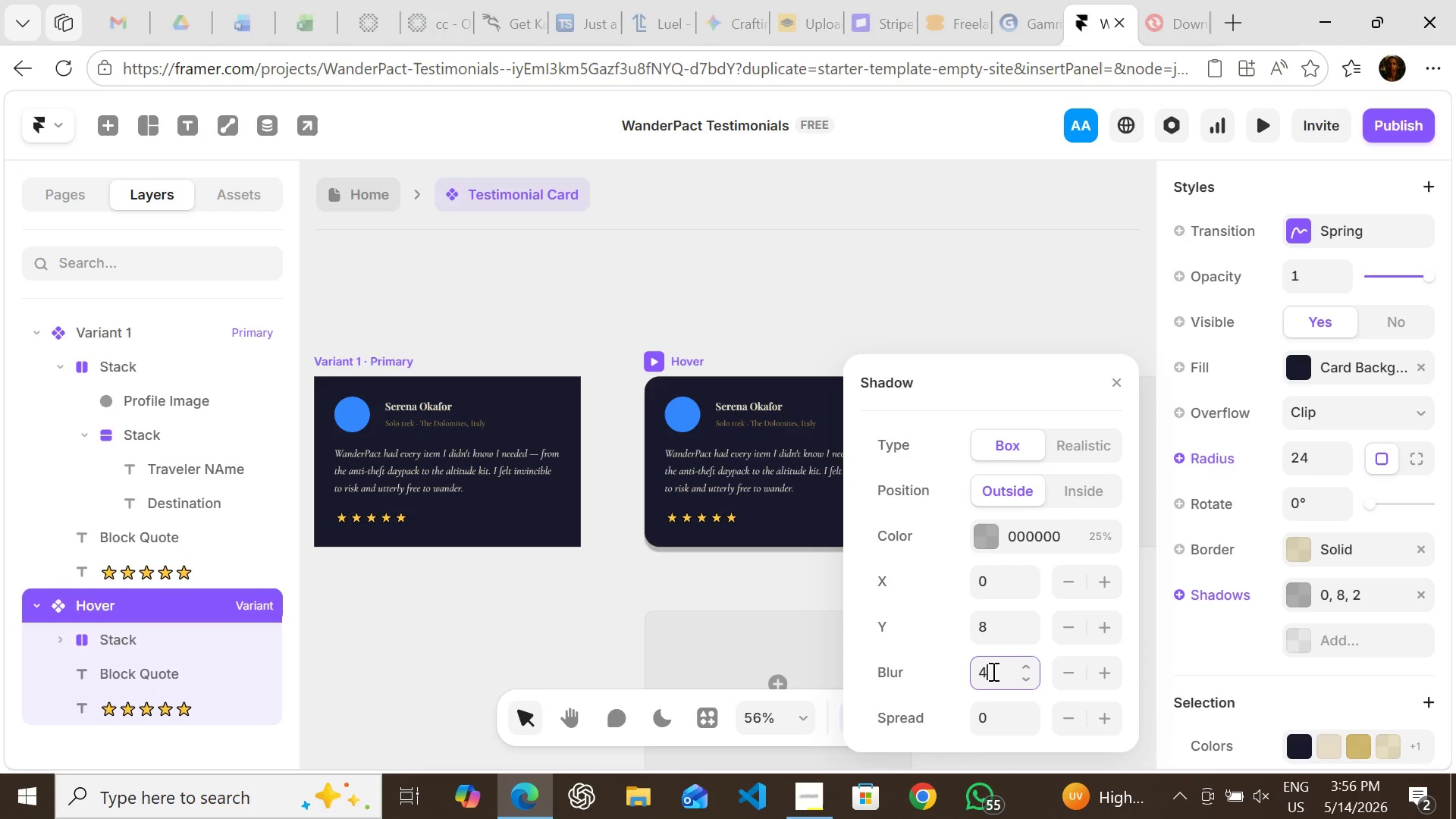 
type(40)
 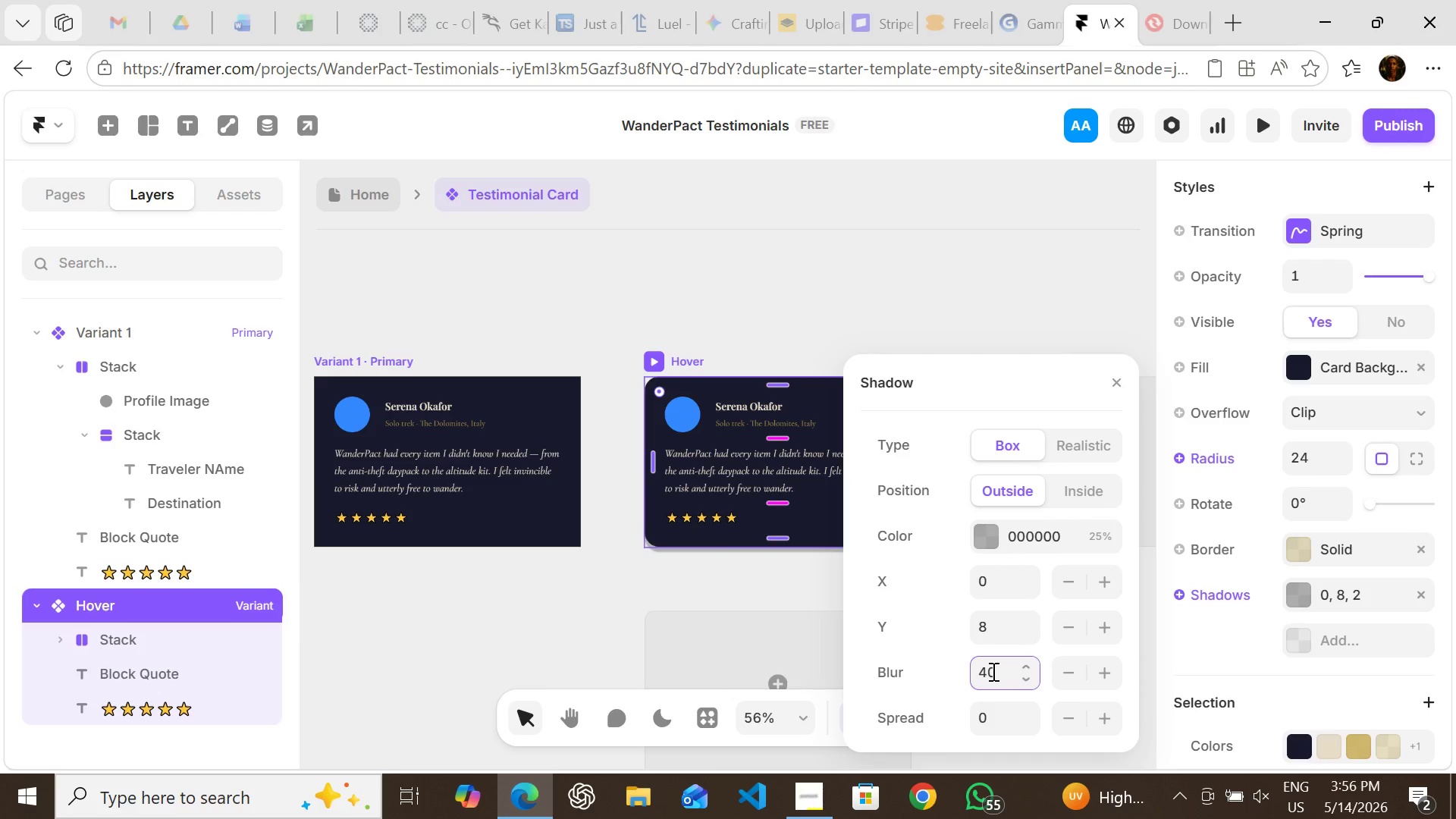 
wait(7.94)
 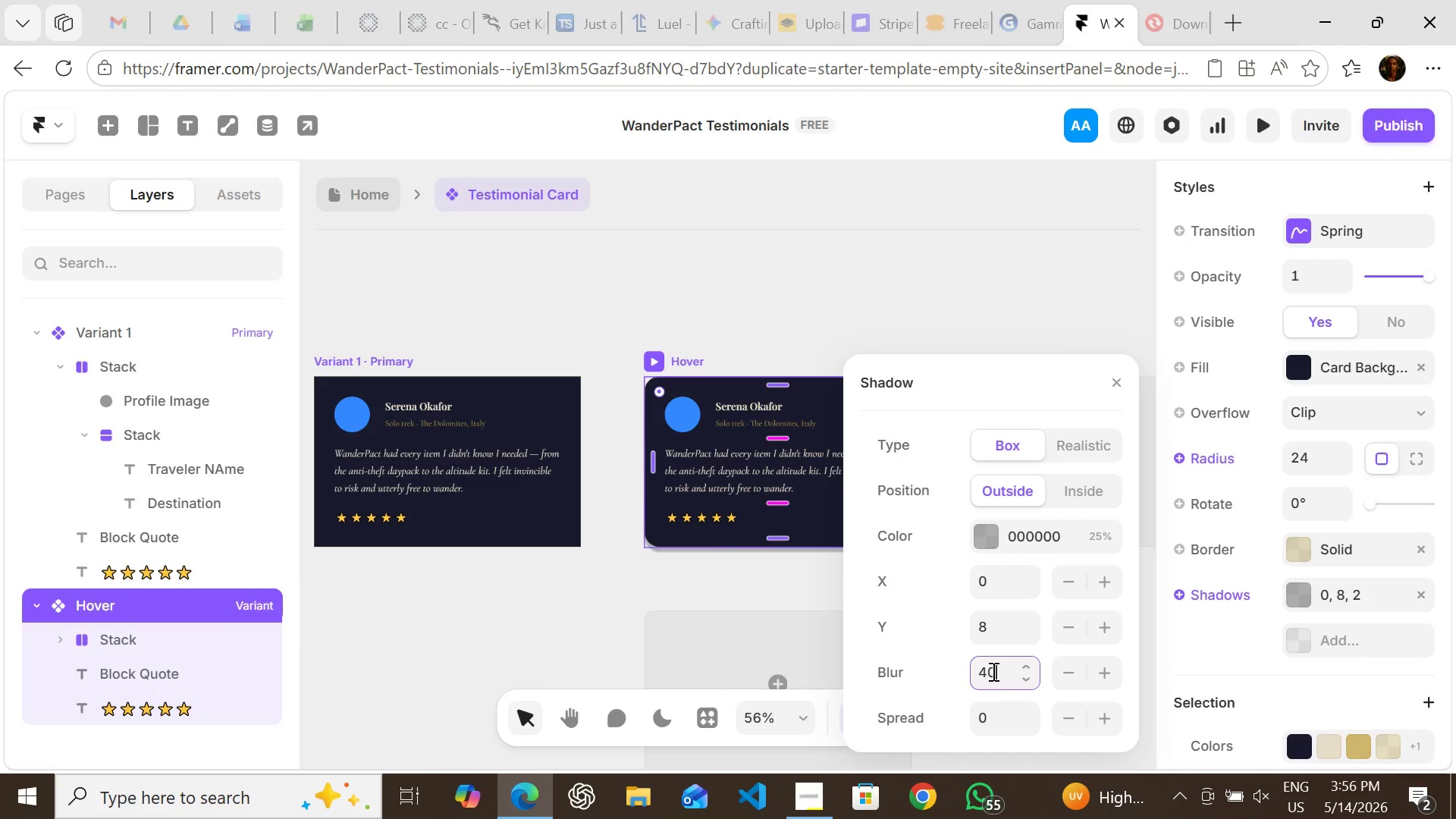 
left_click([986, 538])
 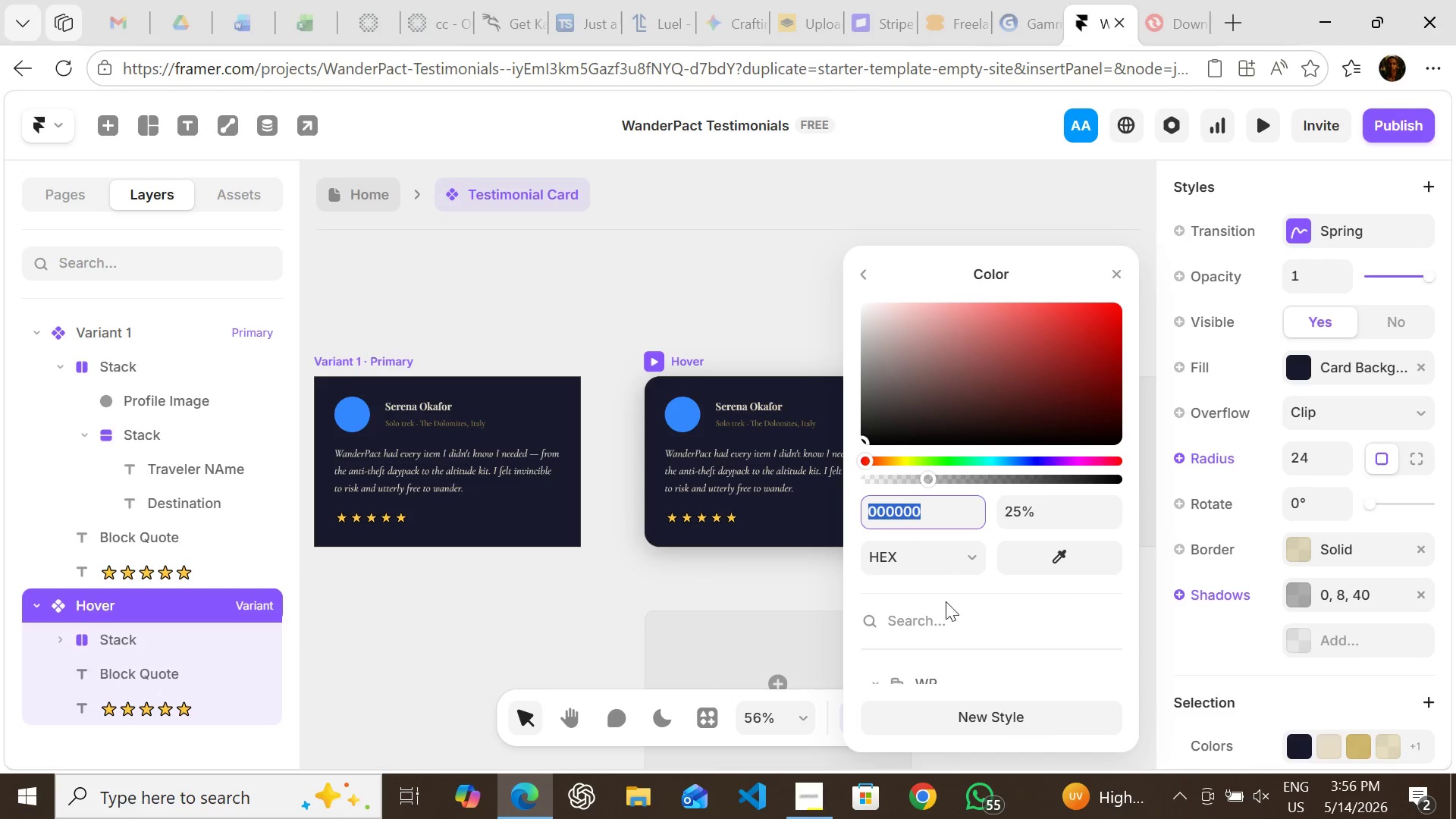 
mouse_move([946, 623])
 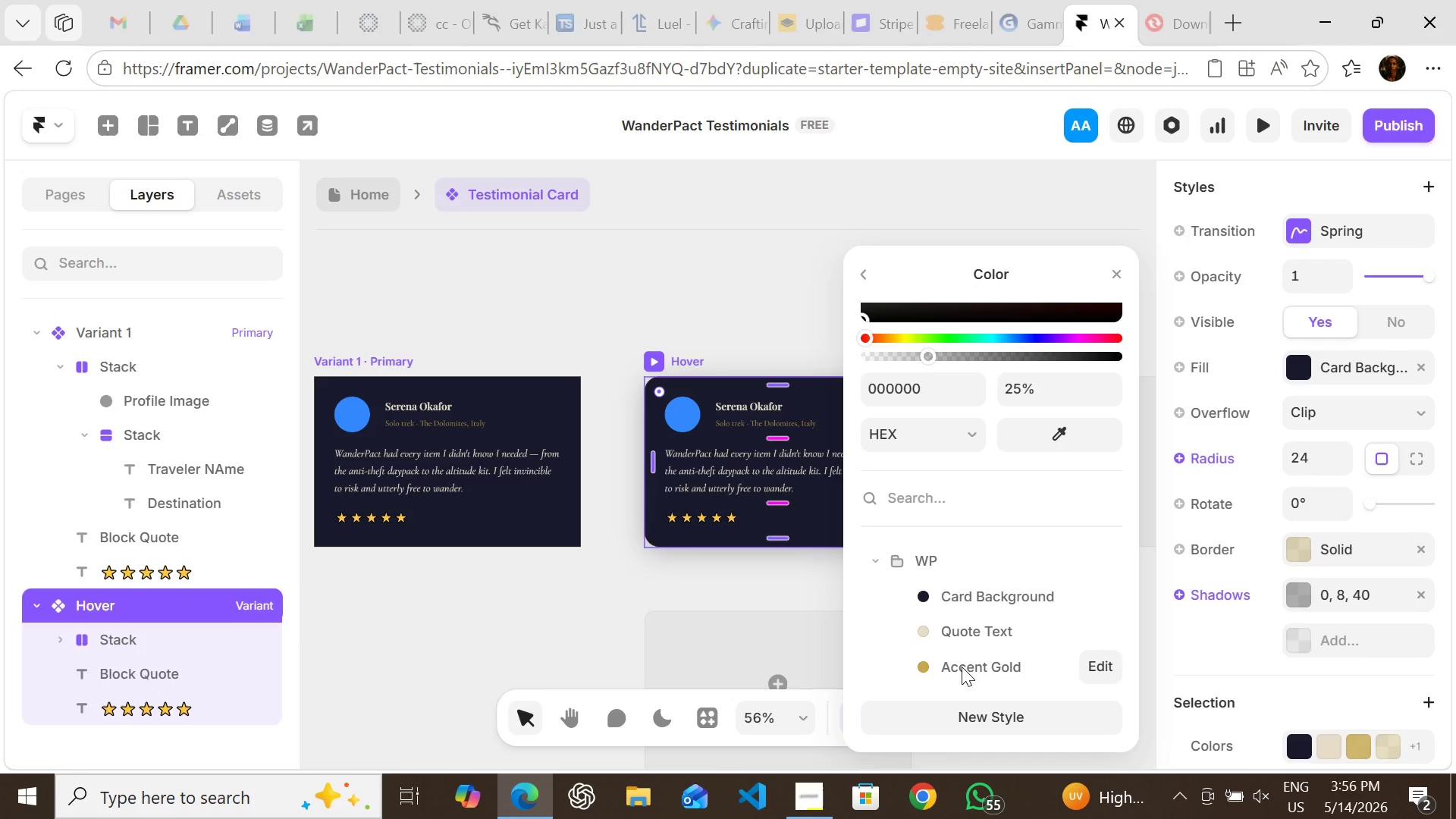 
left_click([962, 667])
 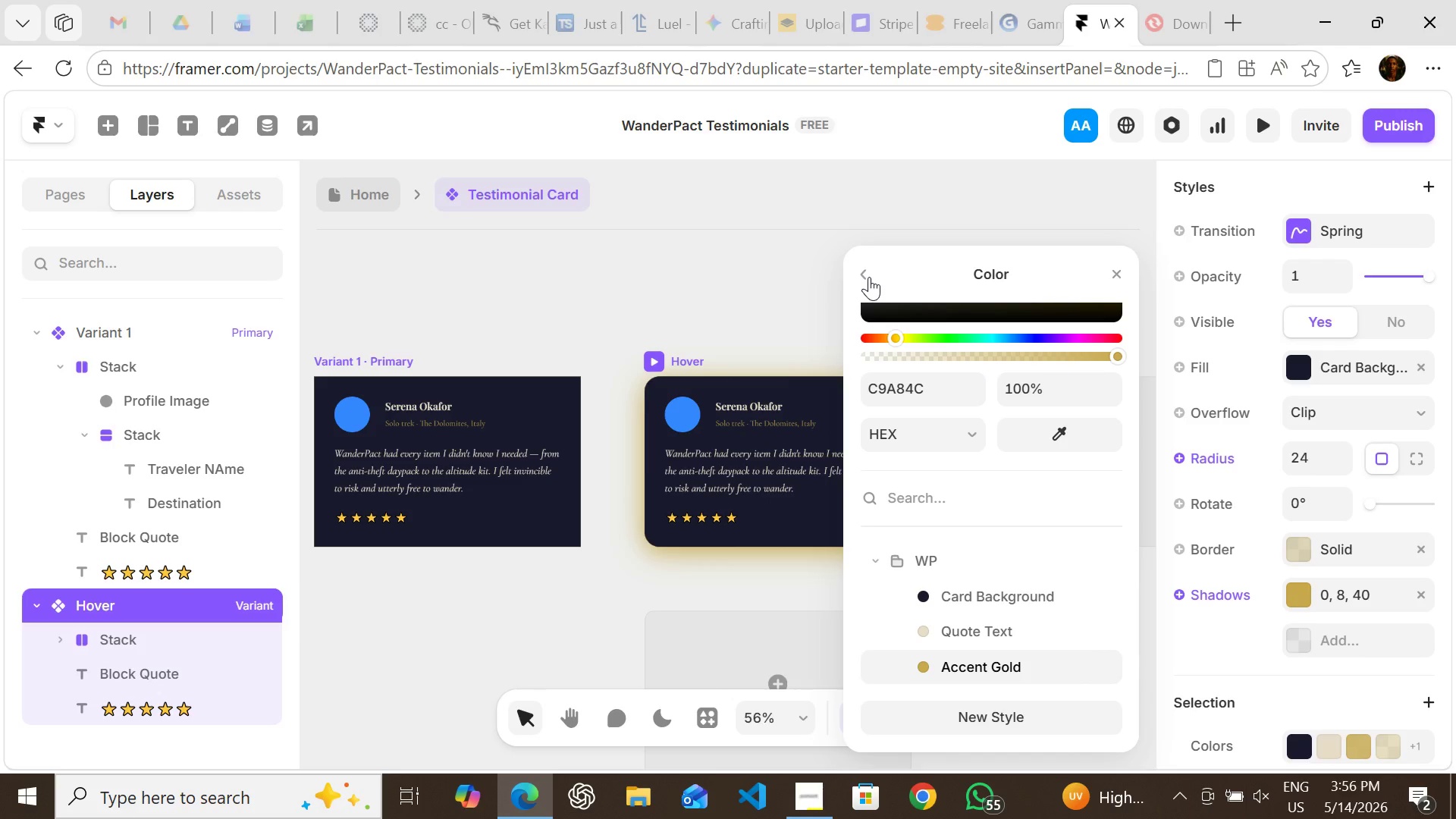 
left_click([866, 276])
 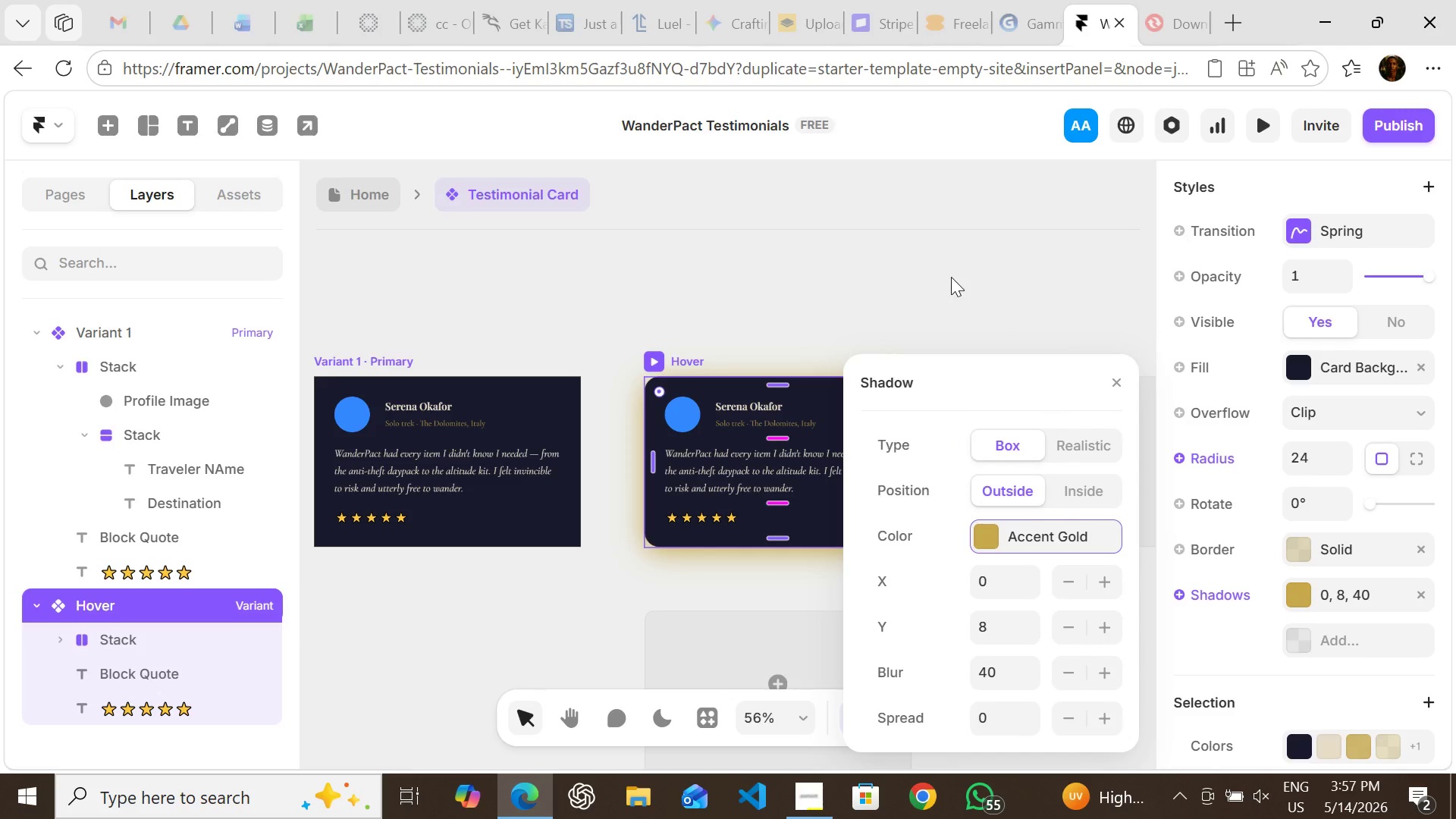 
wait(5.5)
 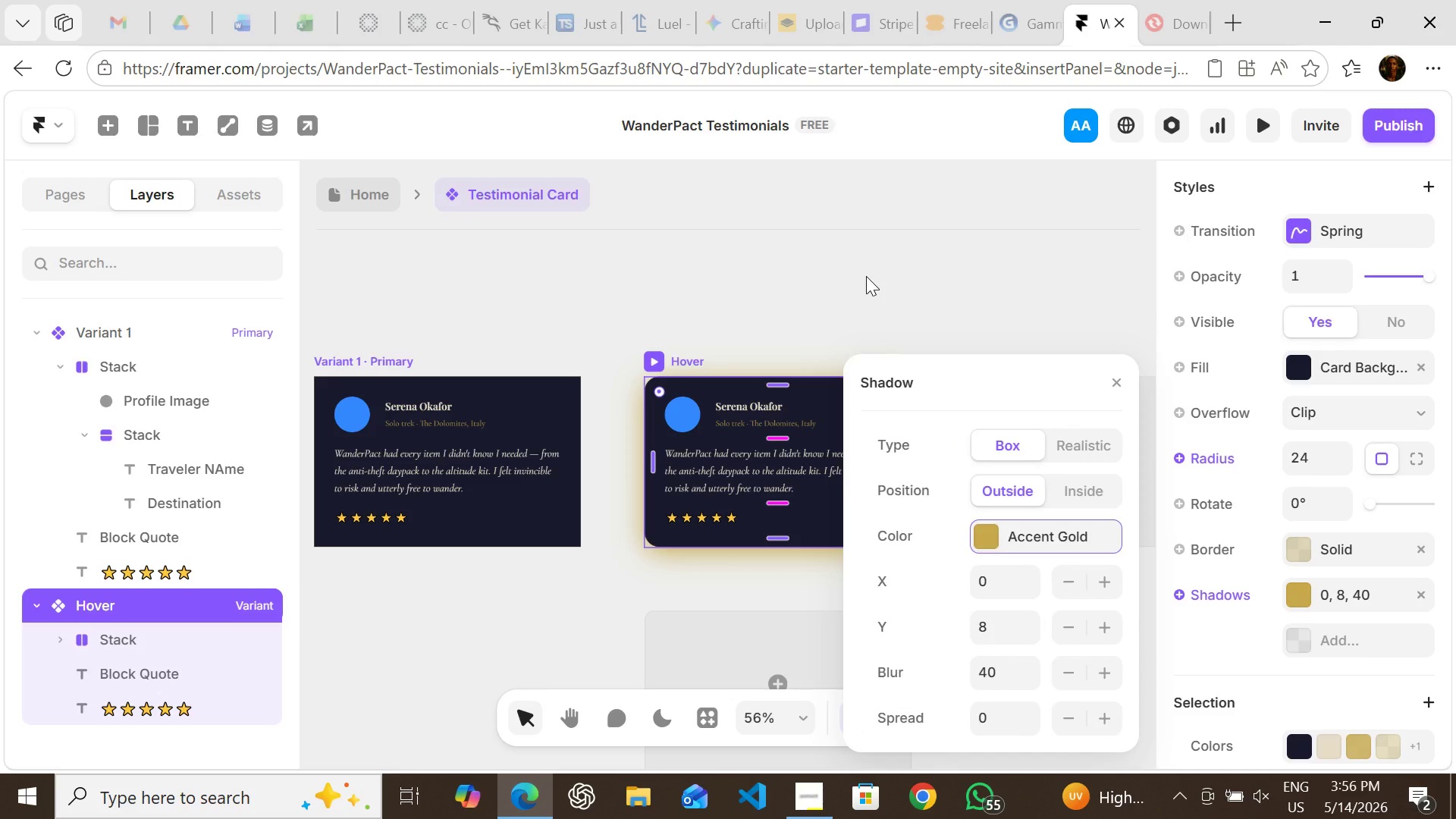 
left_click([987, 536])
 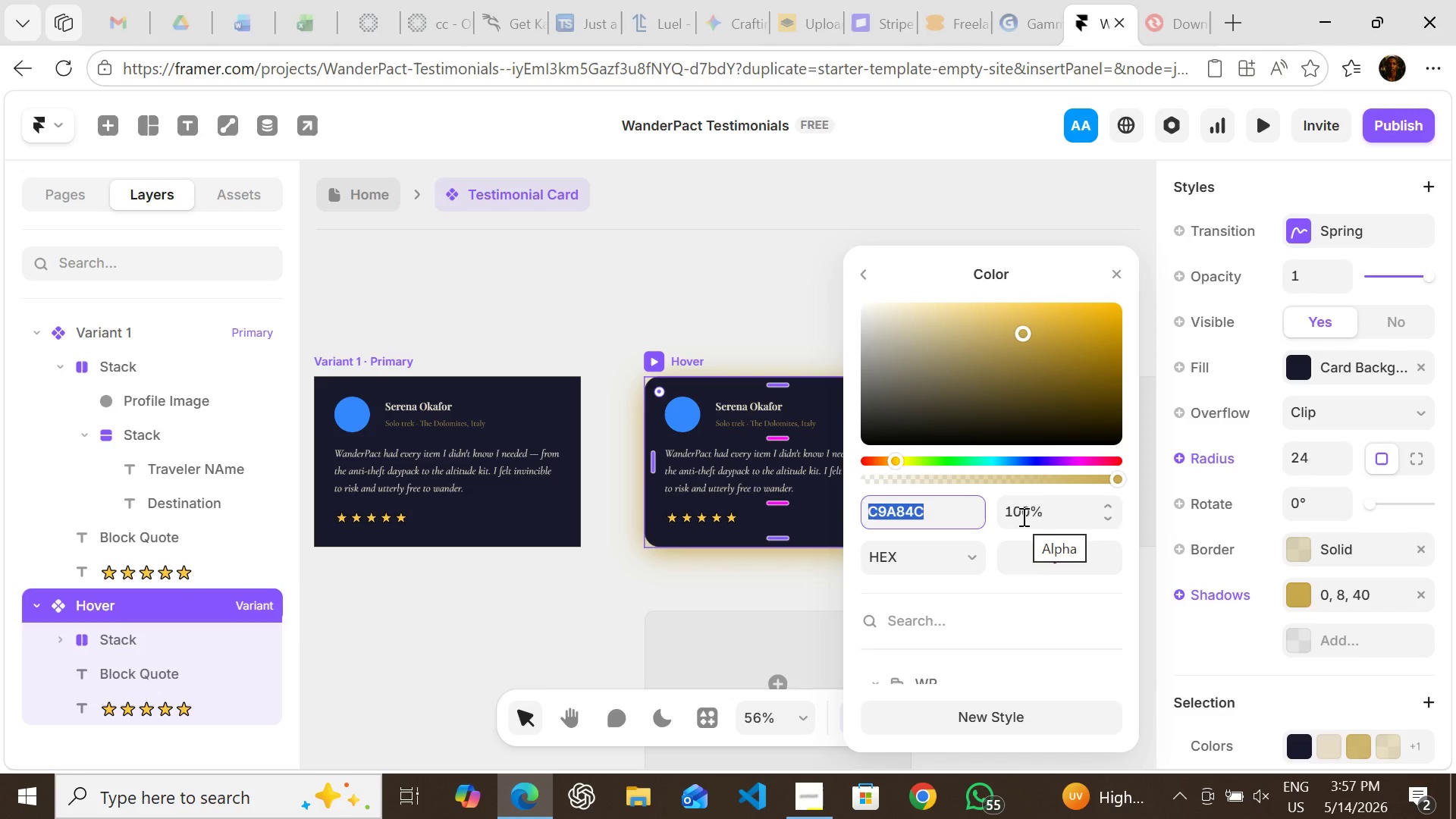 
left_click([1022, 516])
 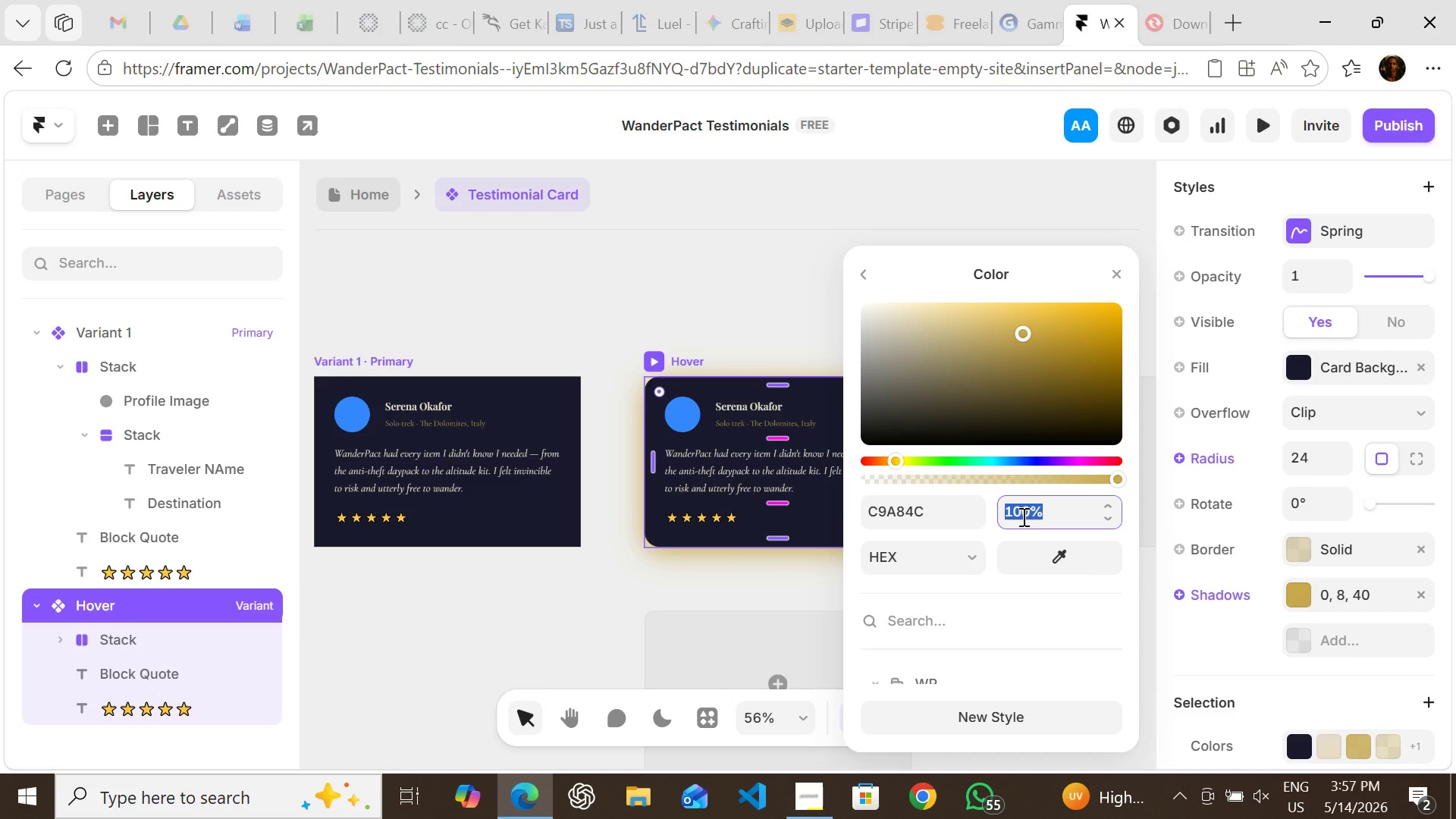 
type(35)
 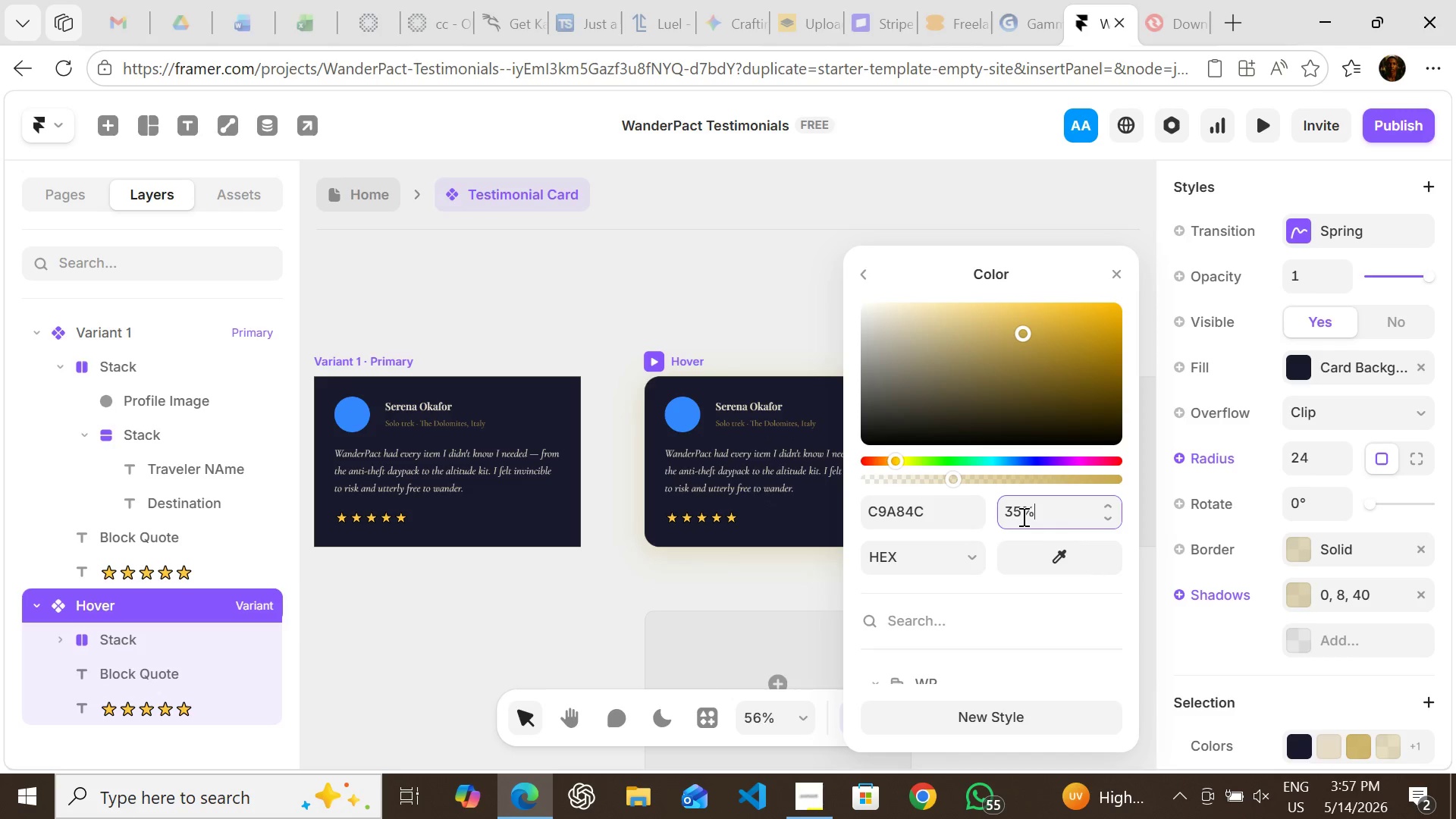 
key(Enter)
 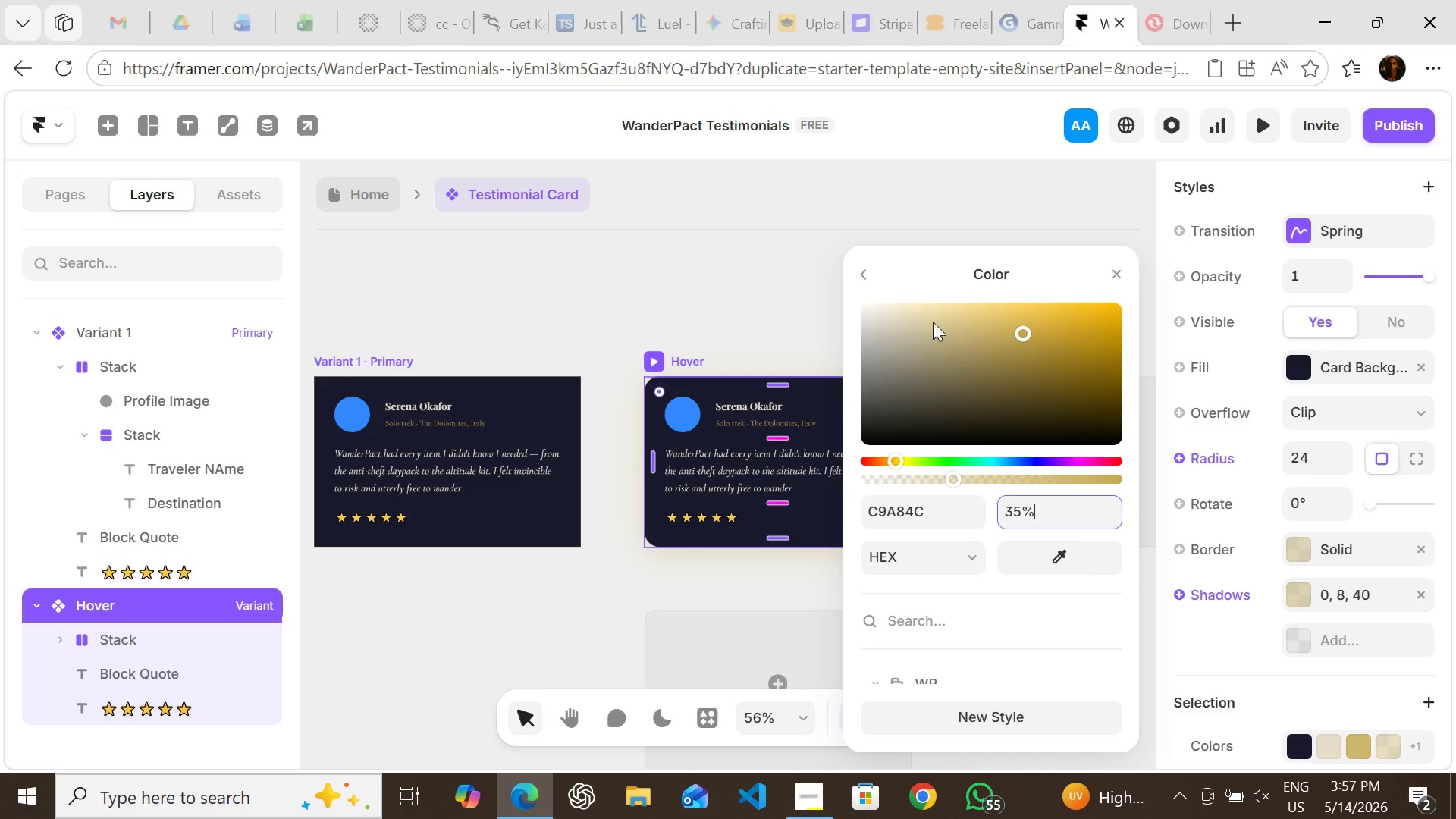 
left_click([864, 270])
 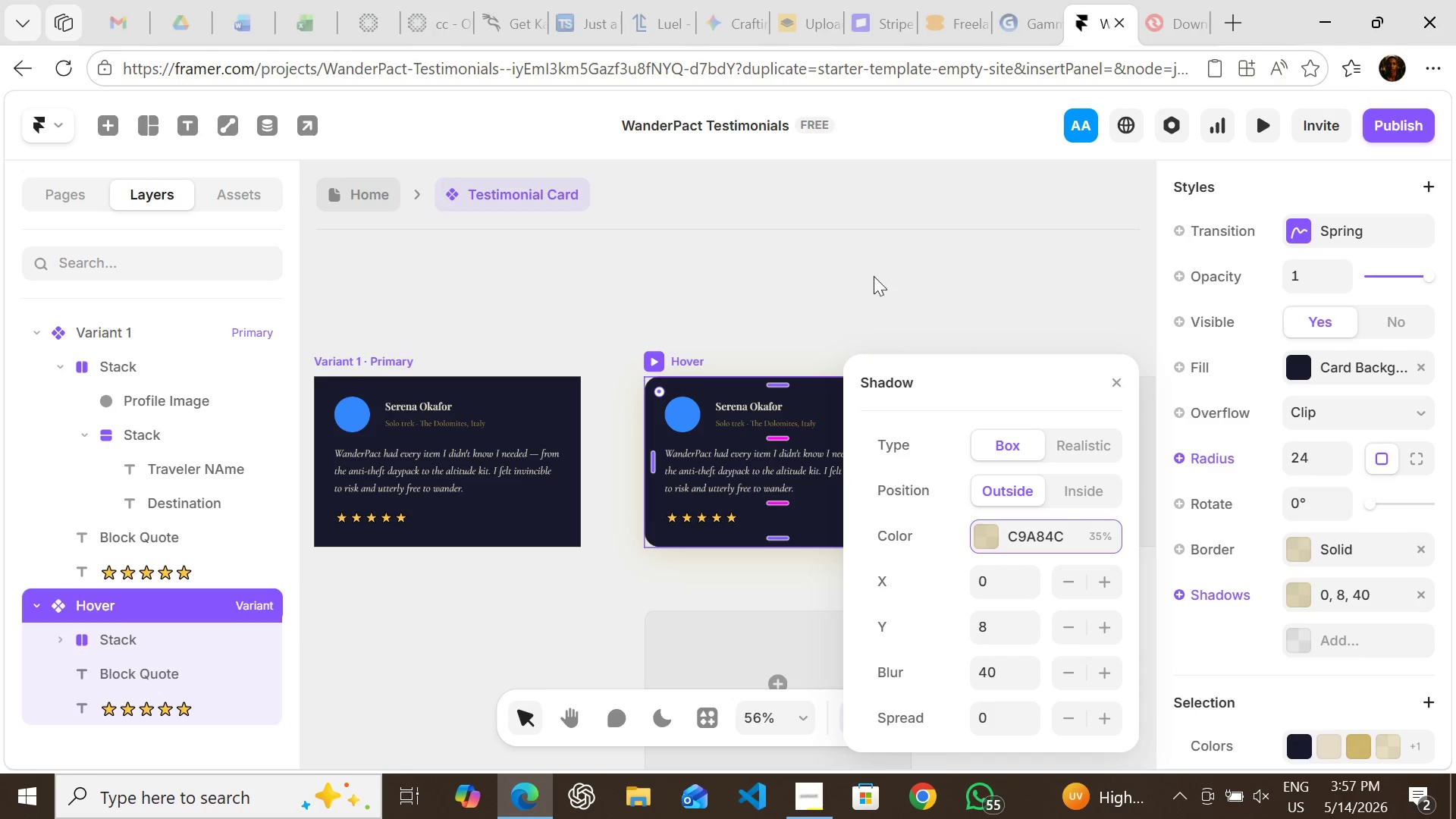 
wait(8.55)
 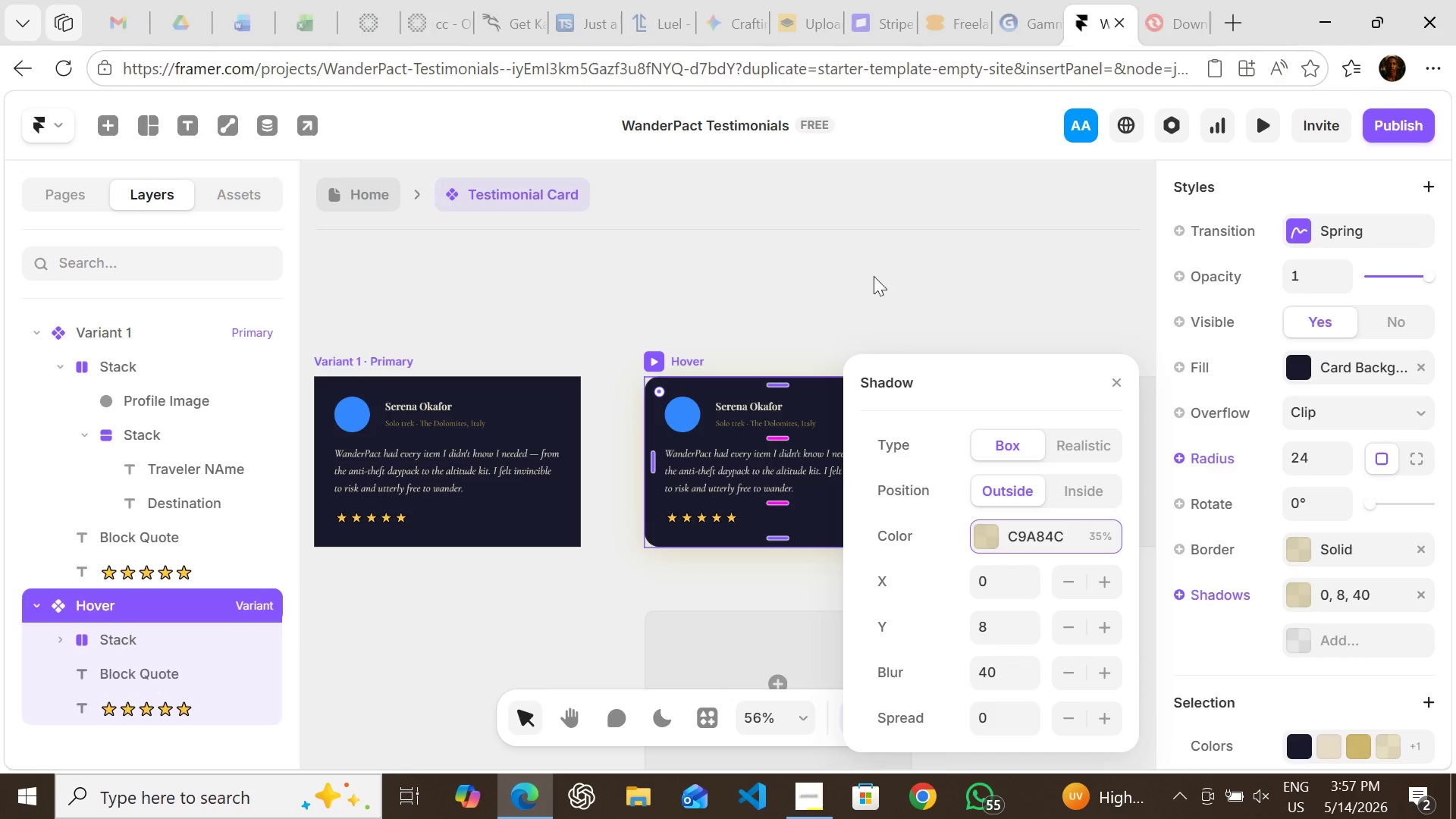 
left_click([1112, 377])
 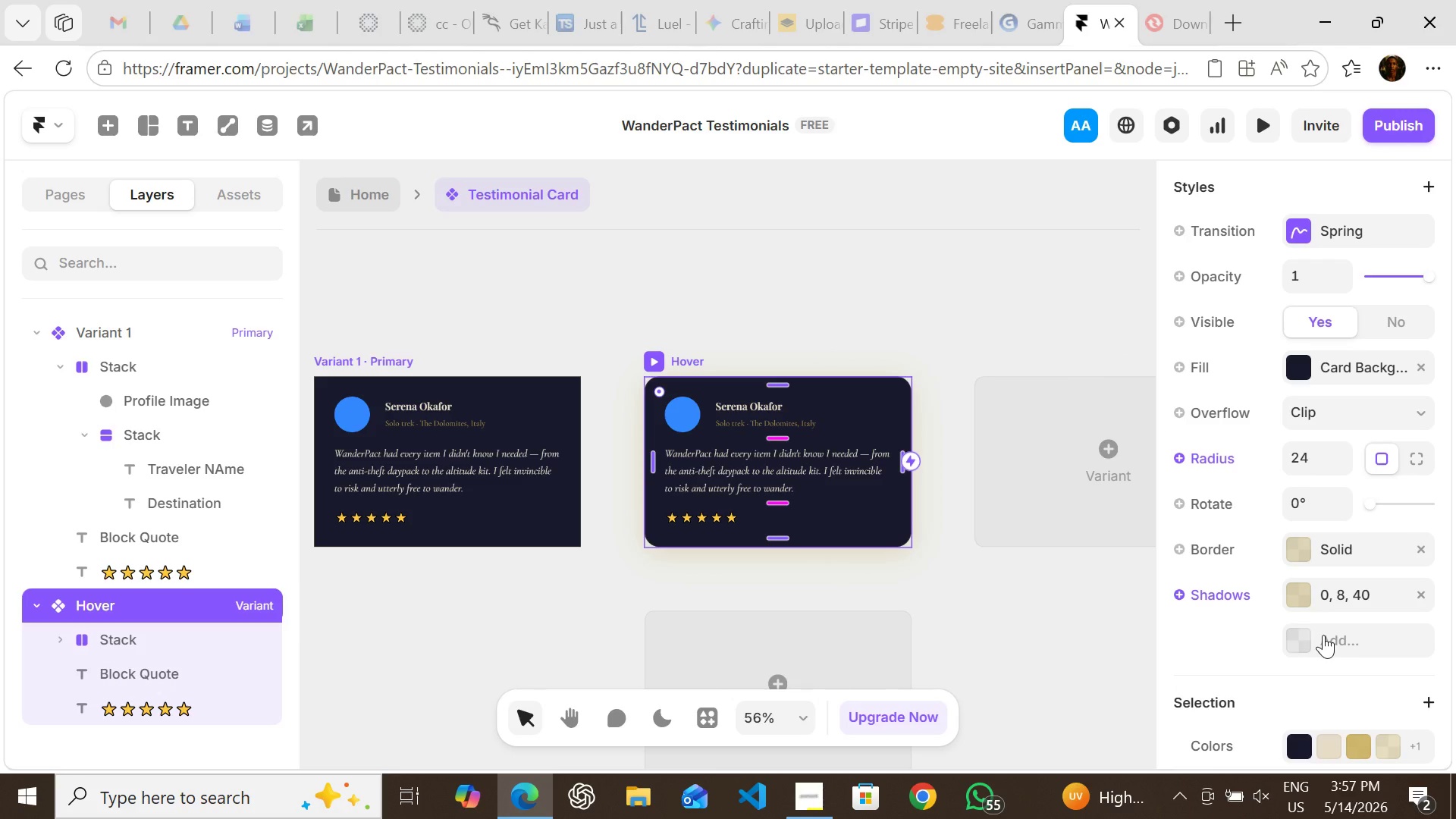 
left_click([1323, 635])
 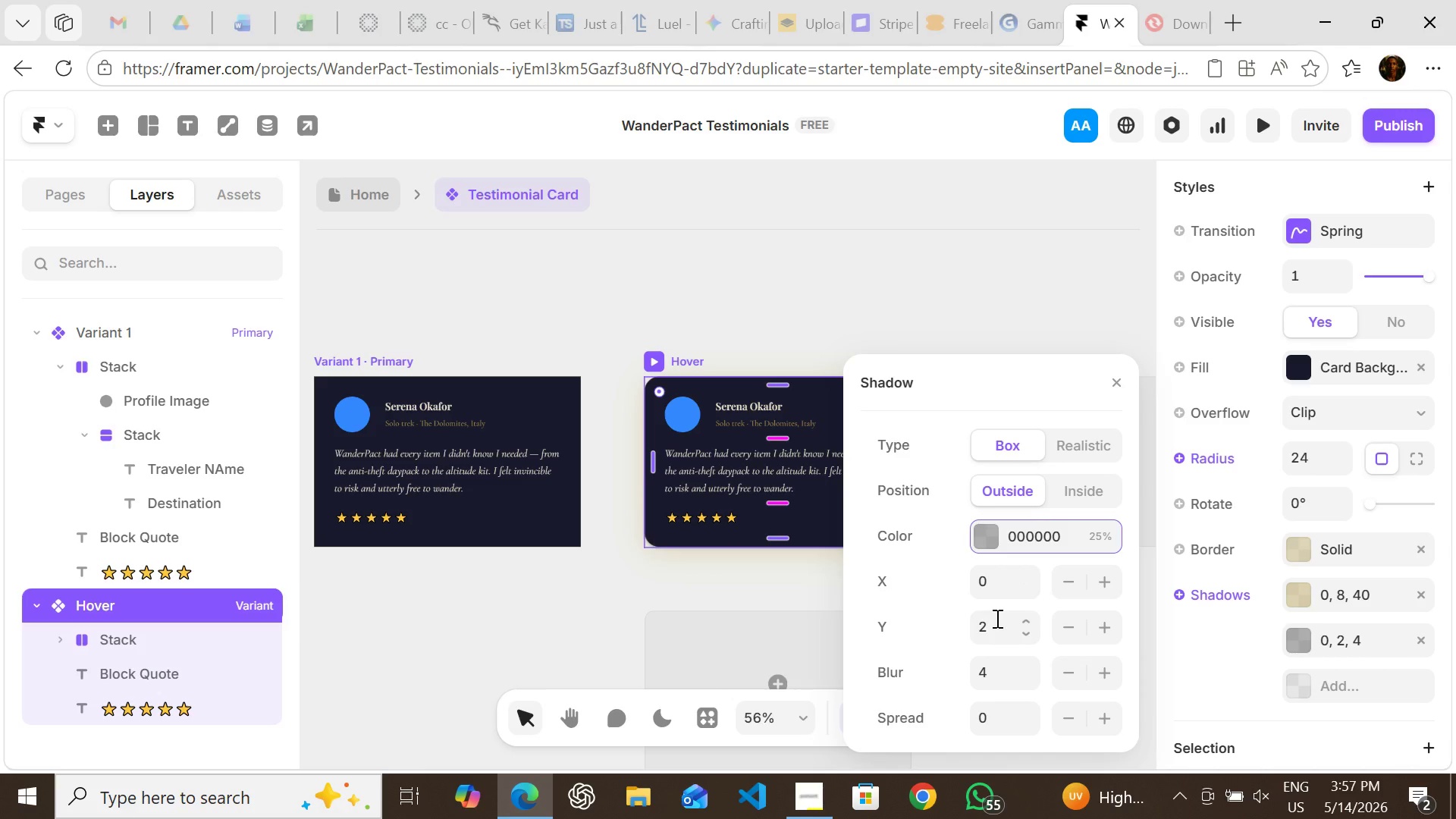 
wait(6.59)
 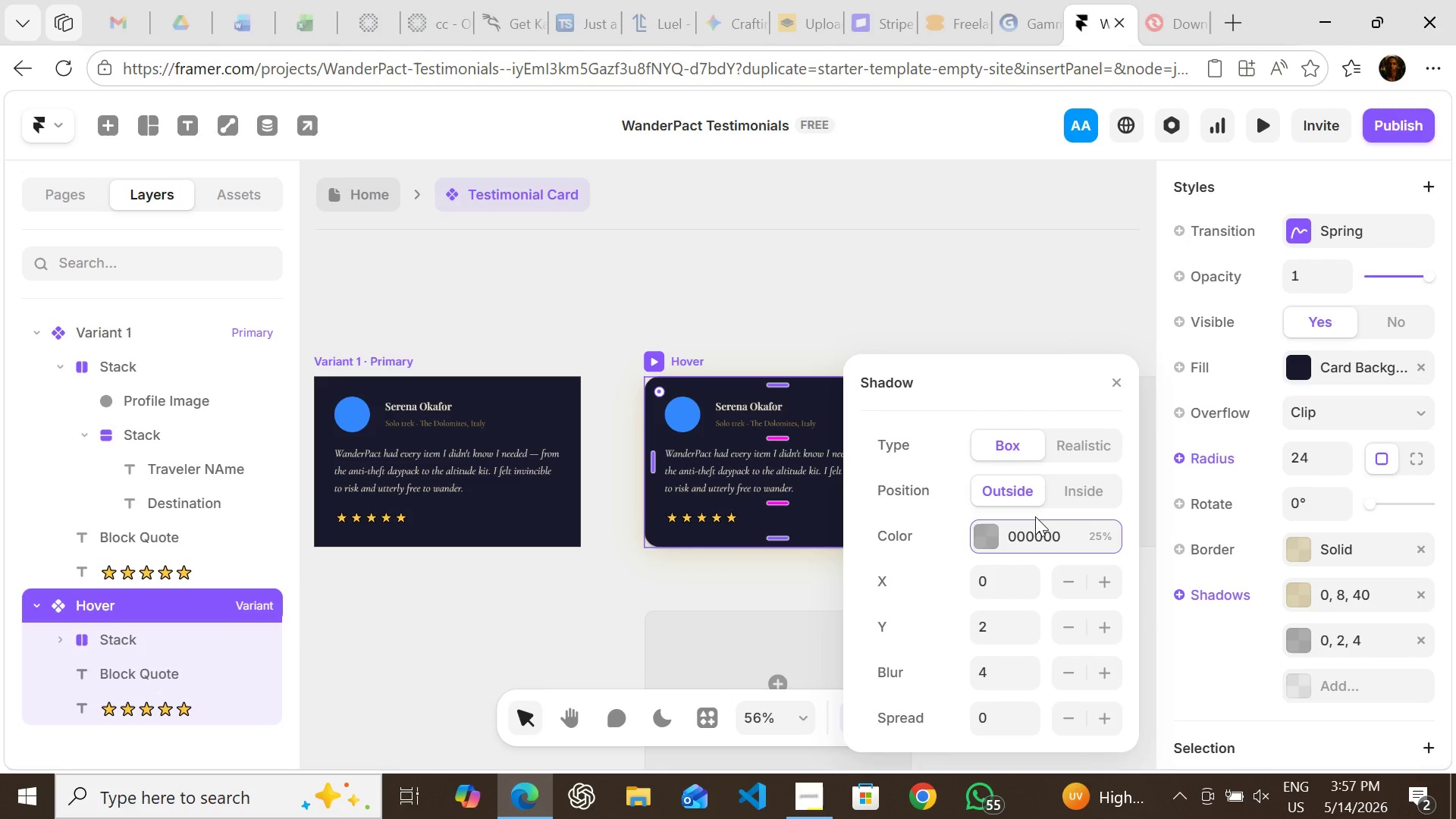 
left_click([995, 676])
 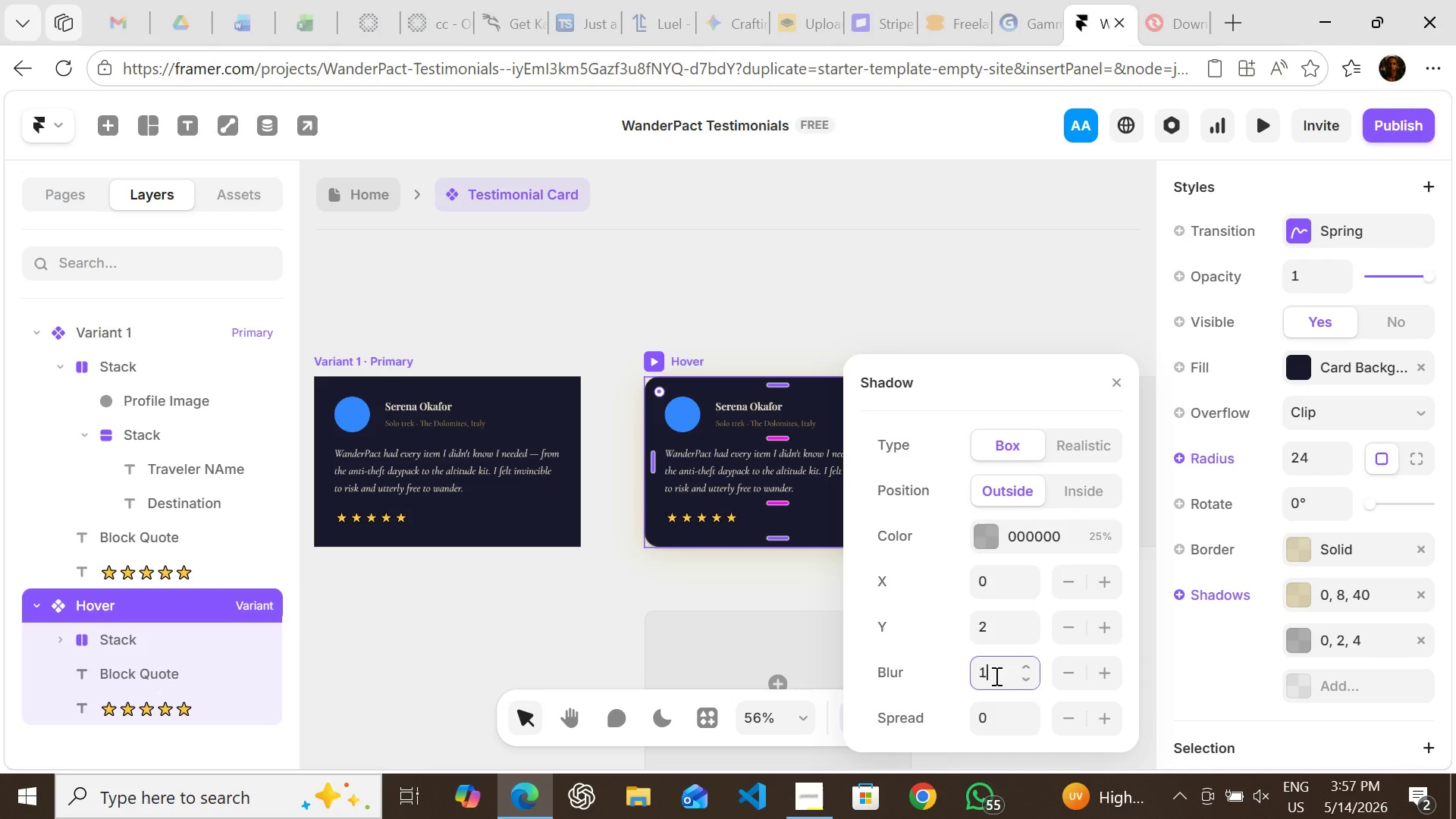 
type(12)
 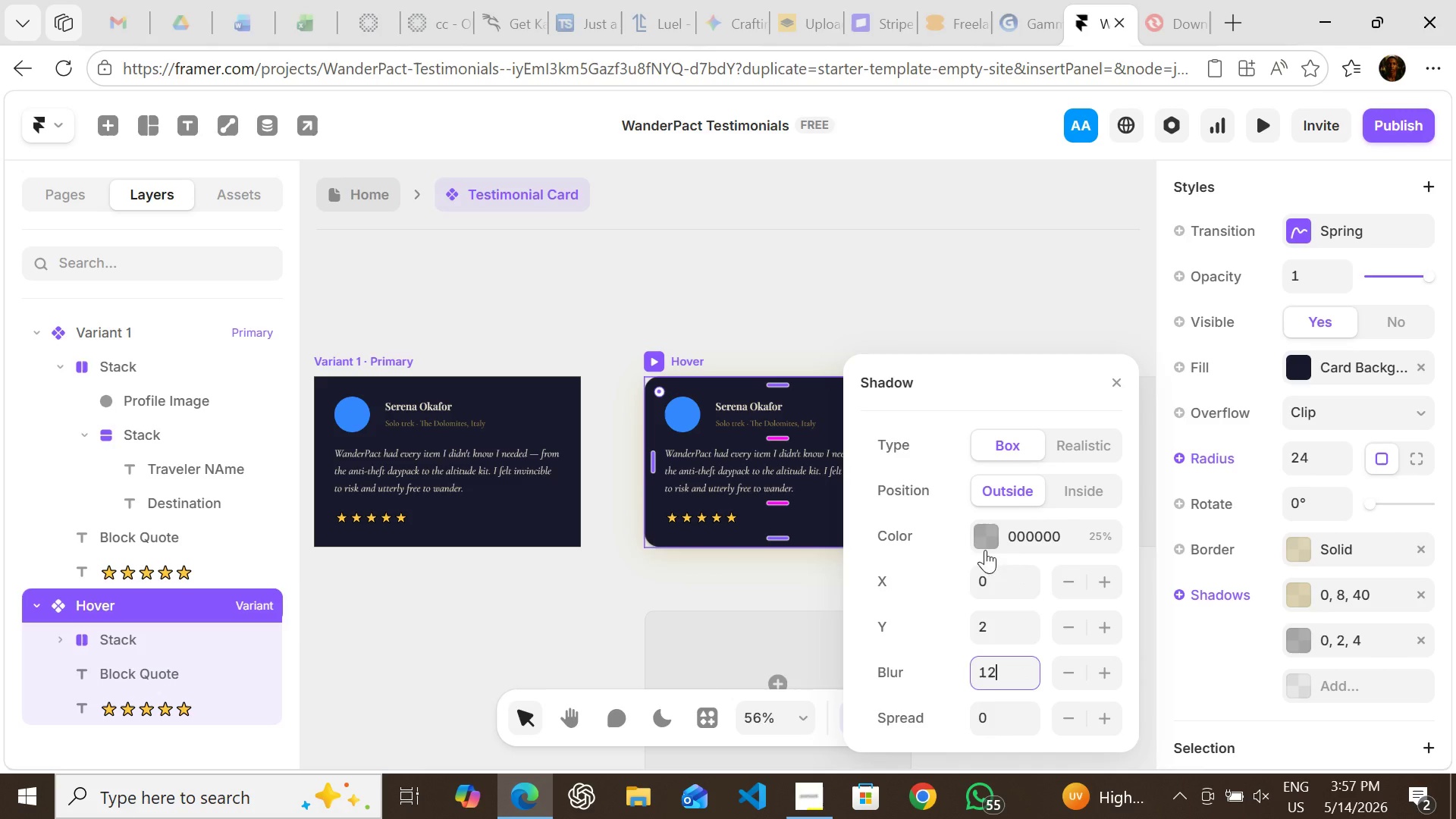 
left_click([984, 532])
 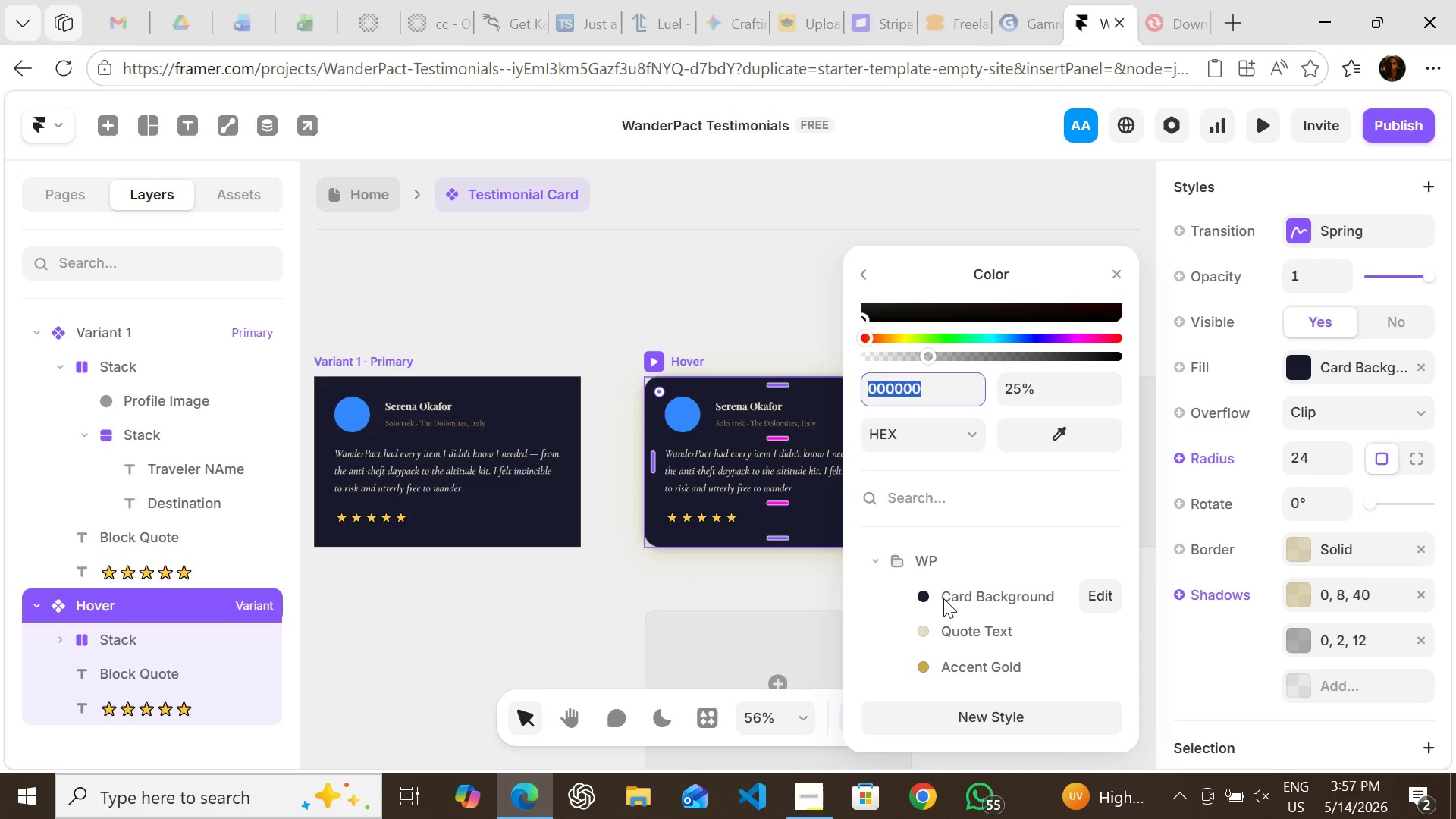 
left_click([943, 598])
 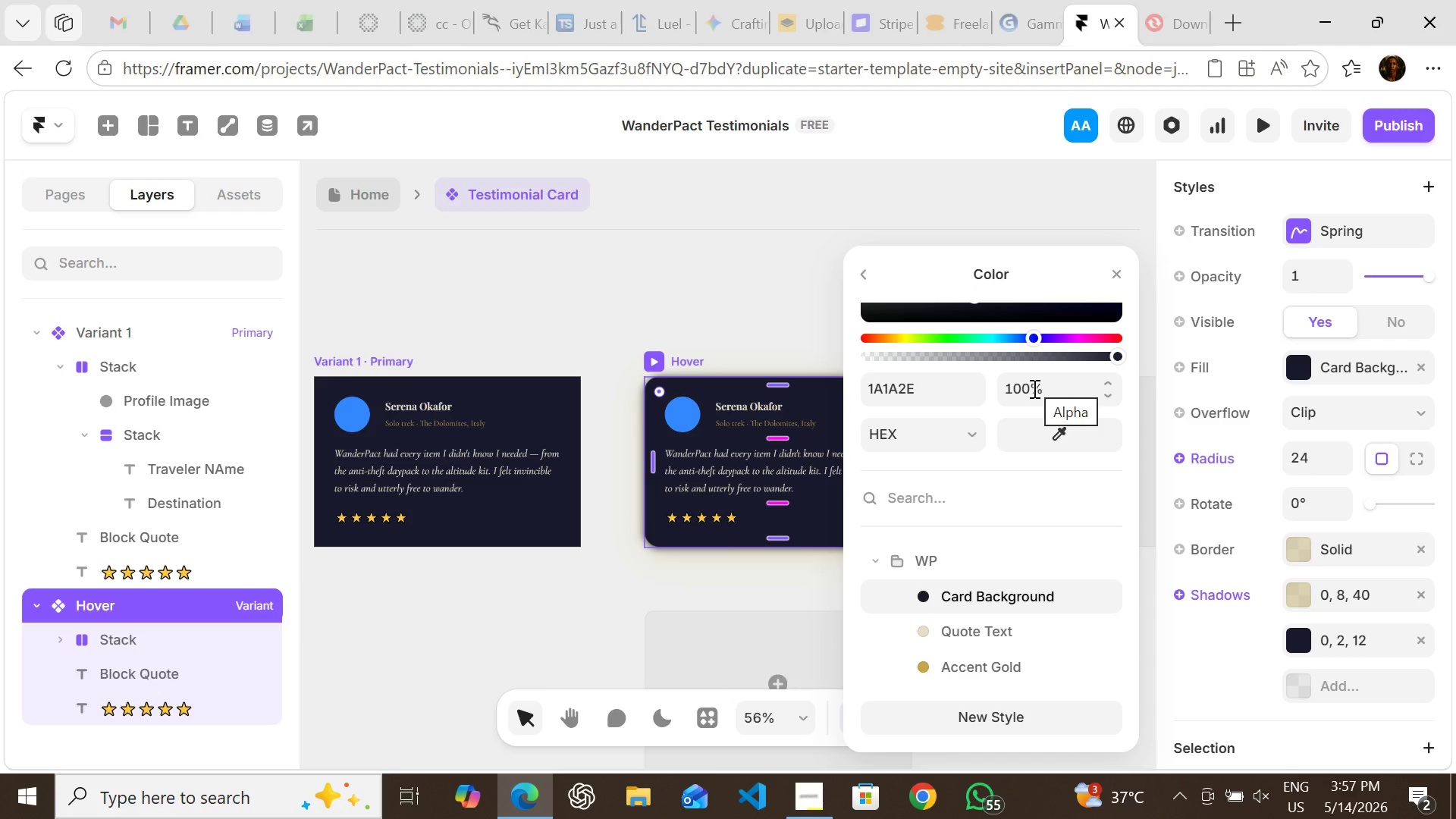 
left_click([1033, 388])
 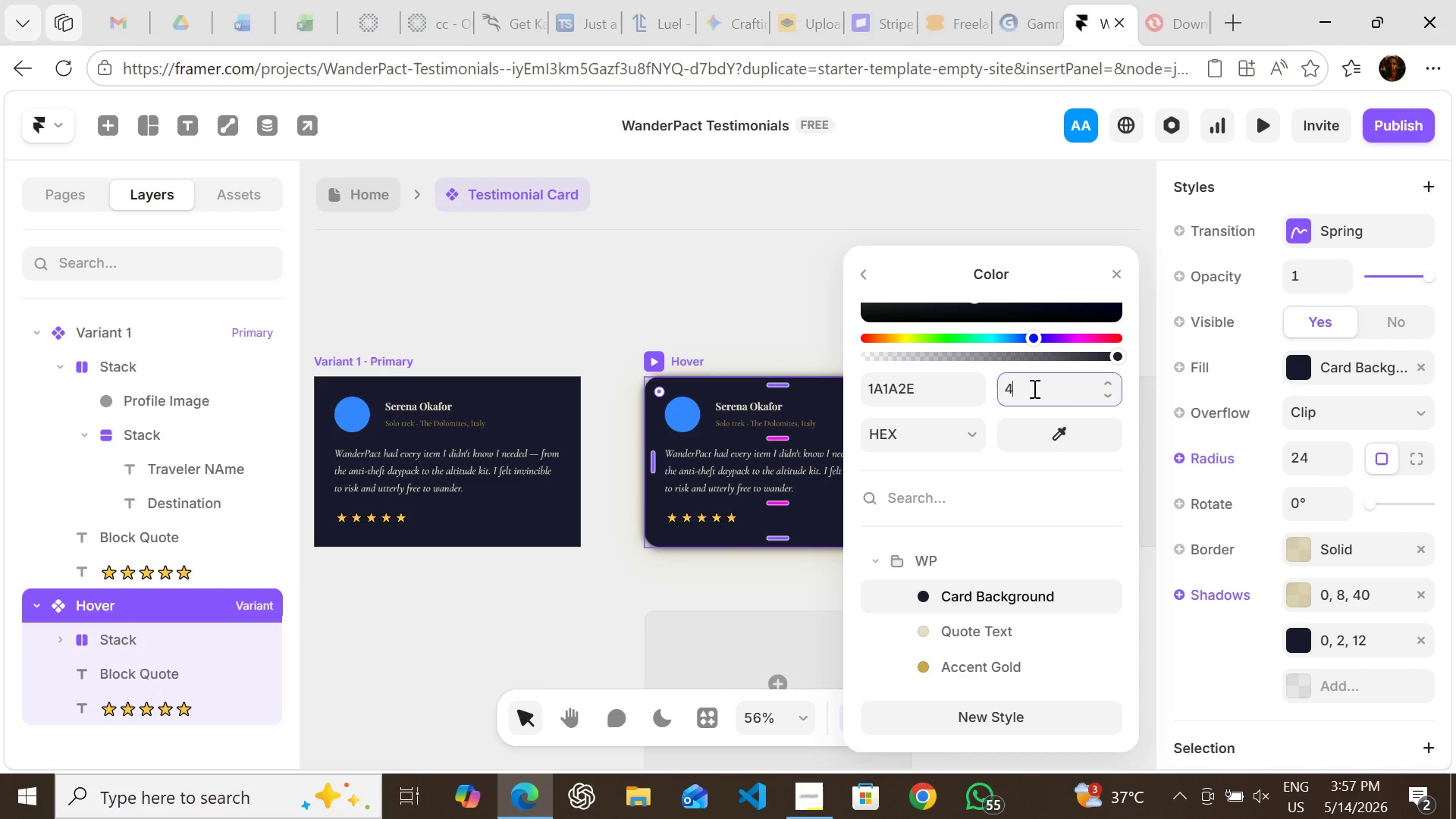 
type(40)
 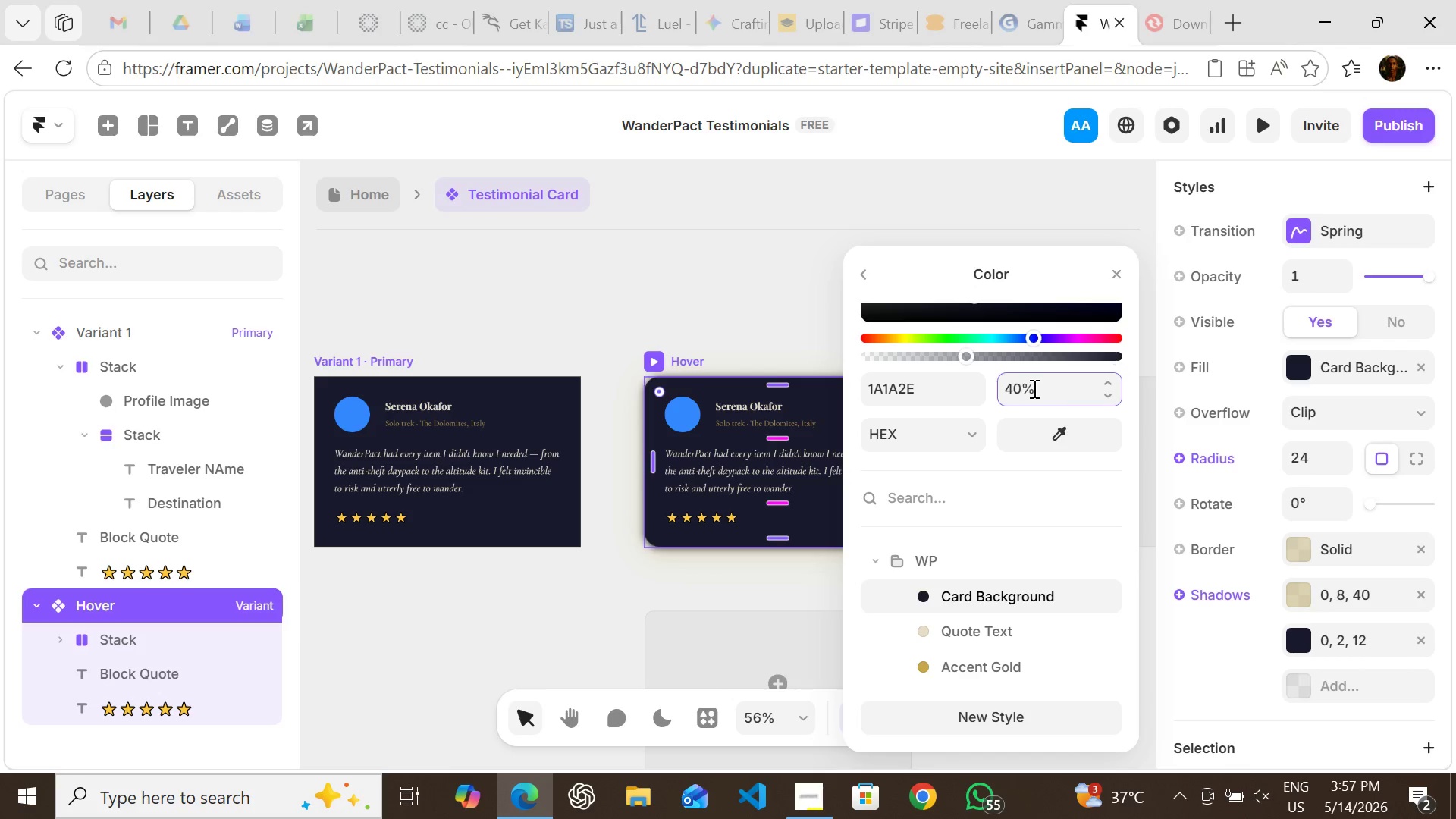 
key(Enter)
 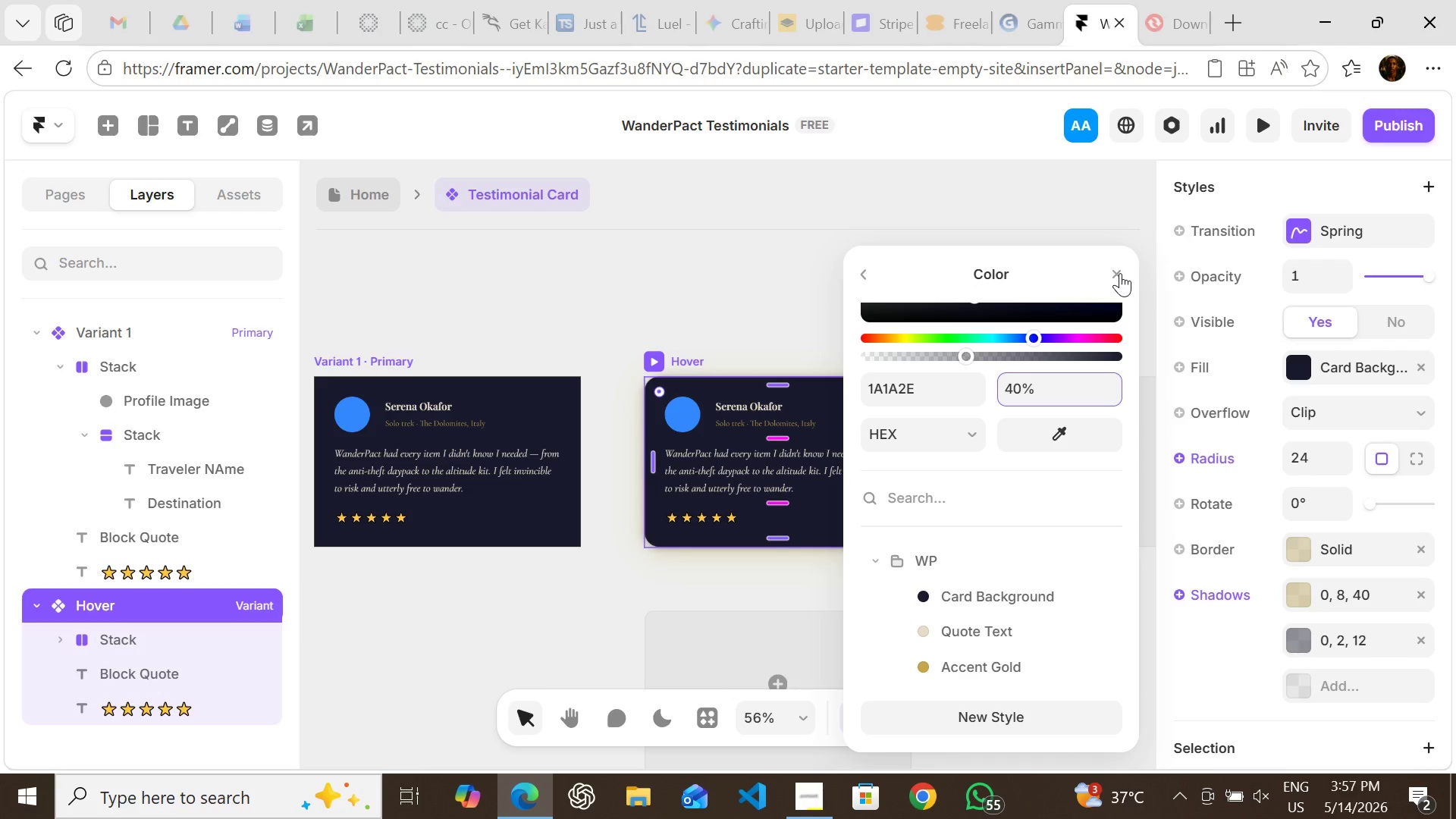 
wait(8.69)
 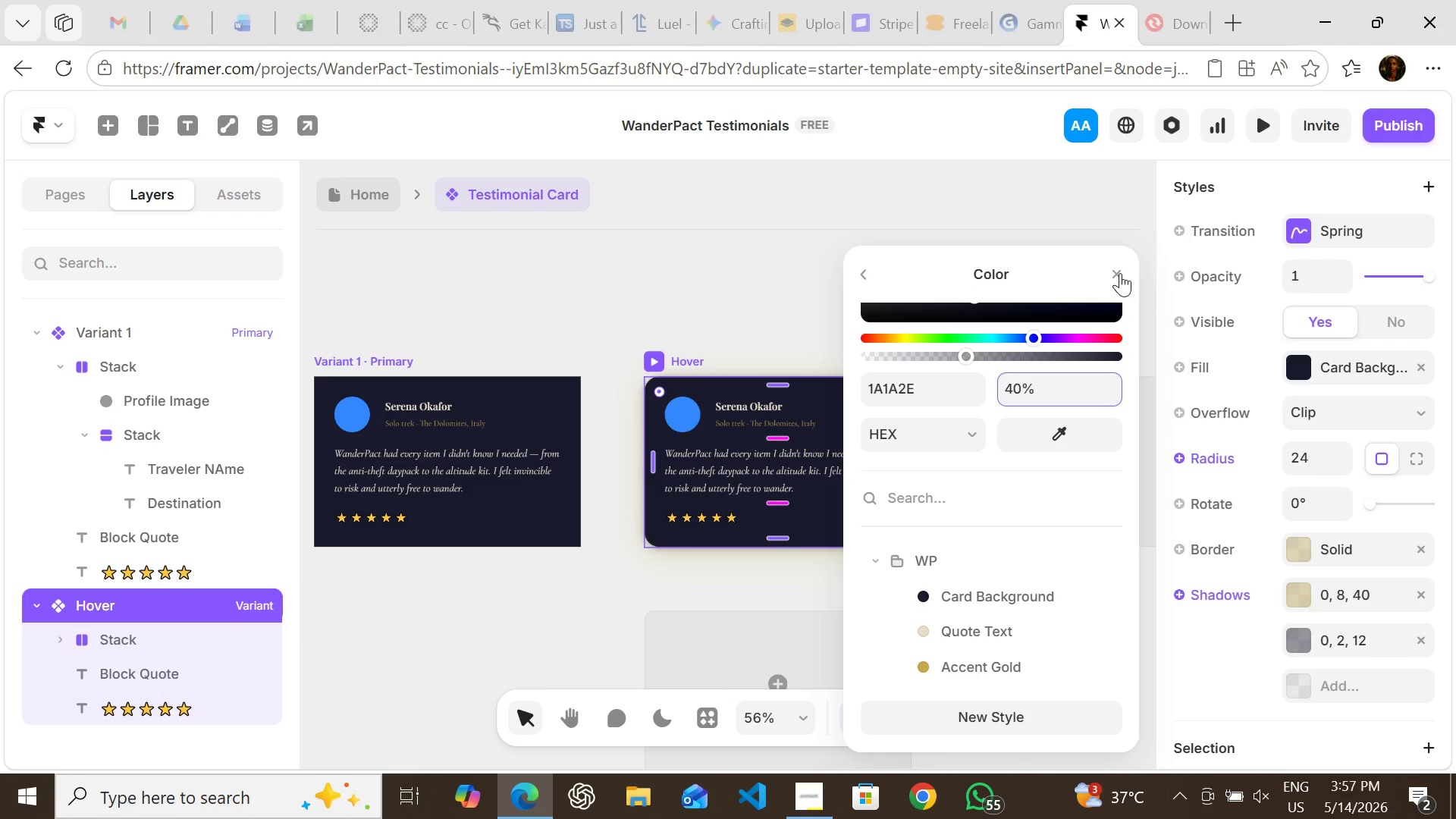 
left_click([862, 271])
 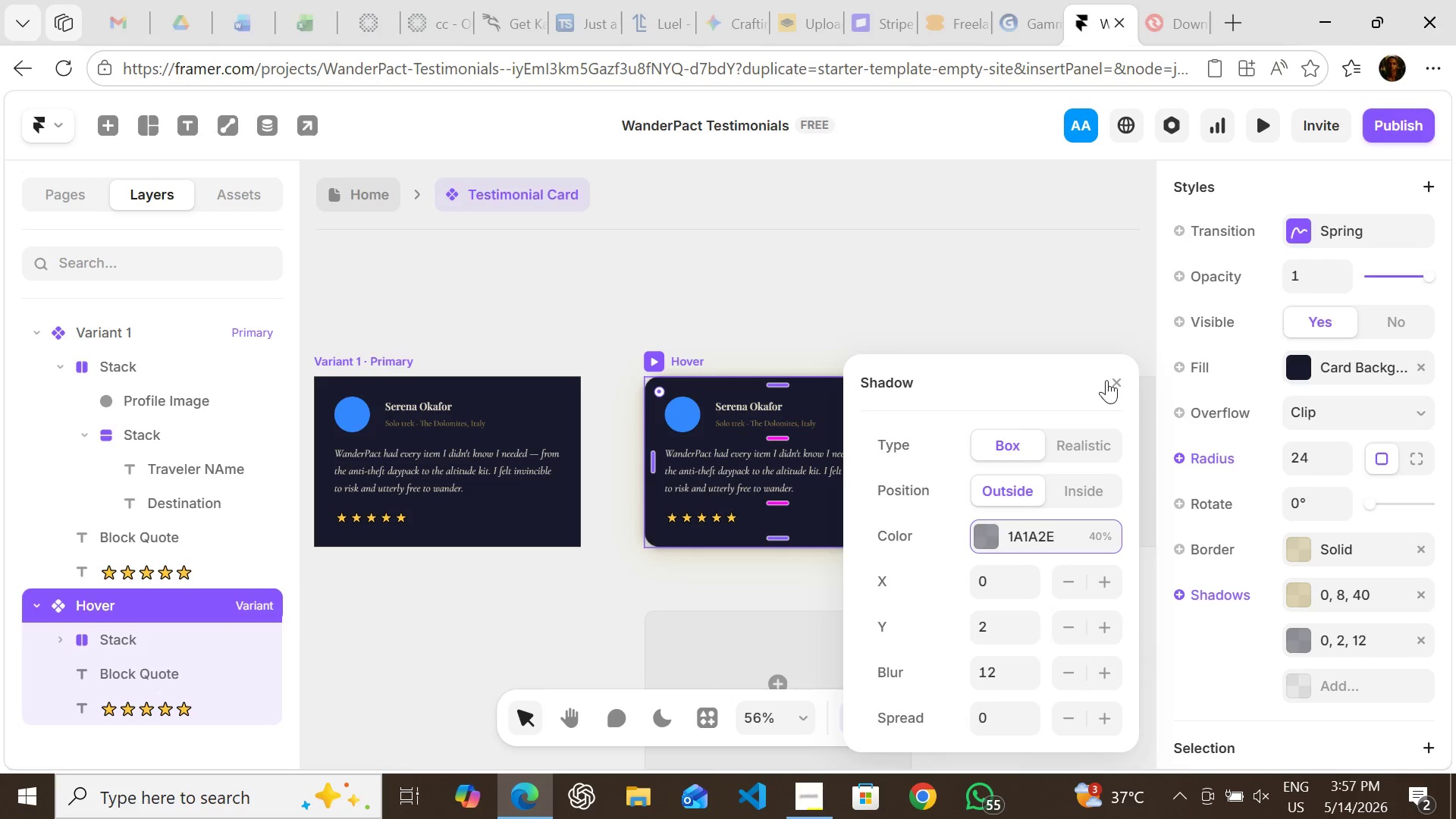 
left_click([1111, 377])
 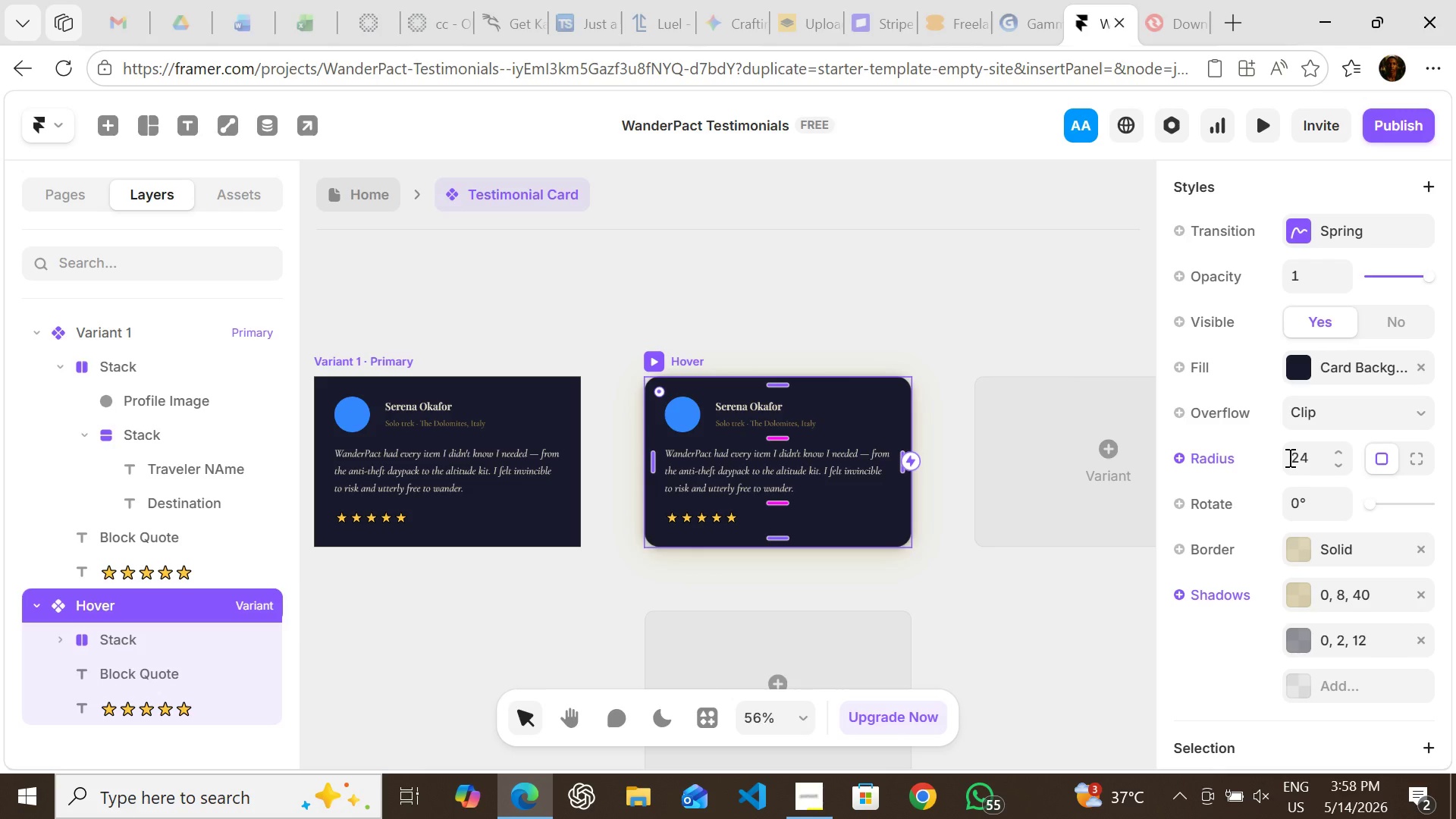 
wait(13.61)
 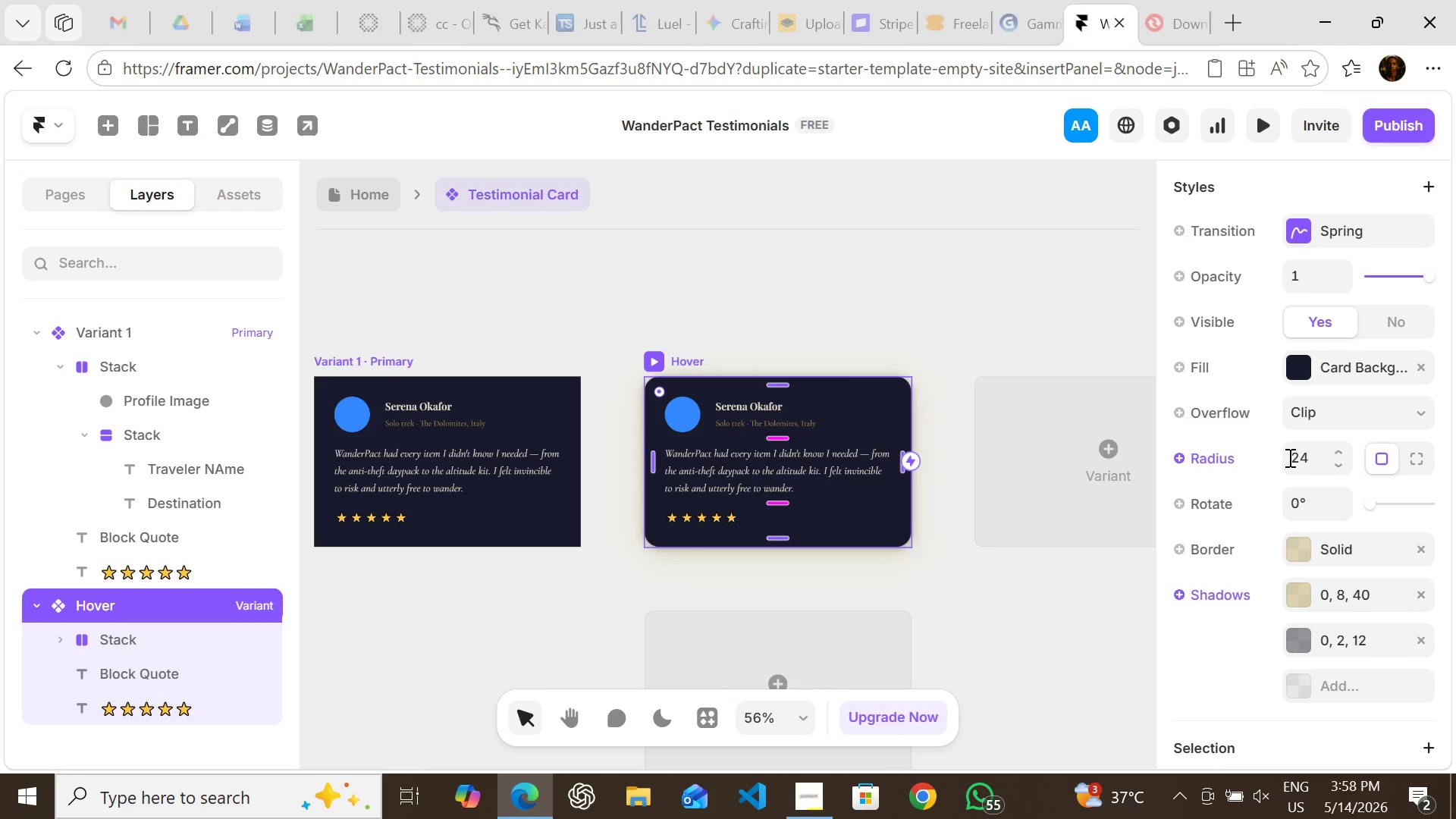 
left_click([1305, 635])
 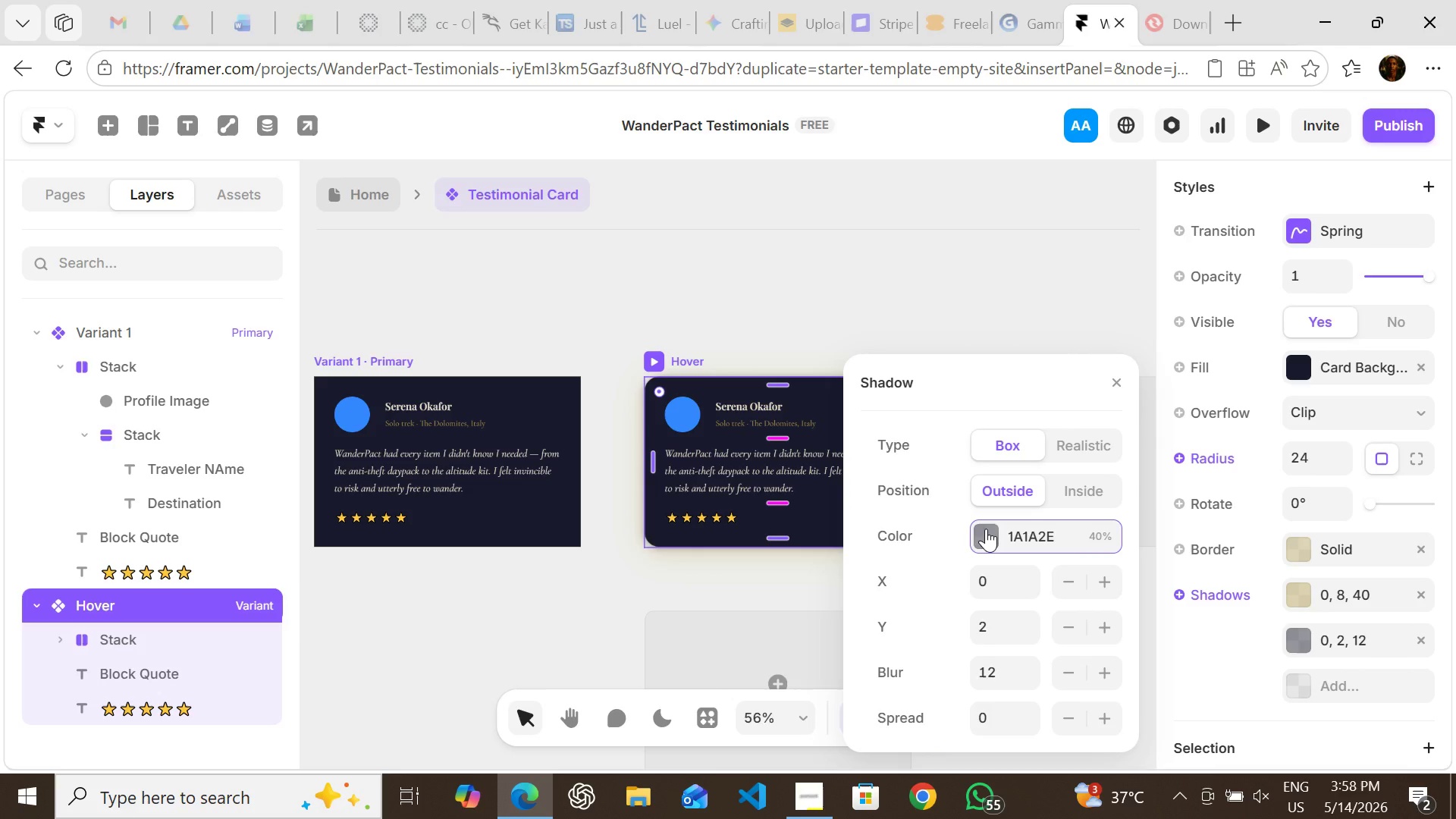 
left_click([986, 529])
 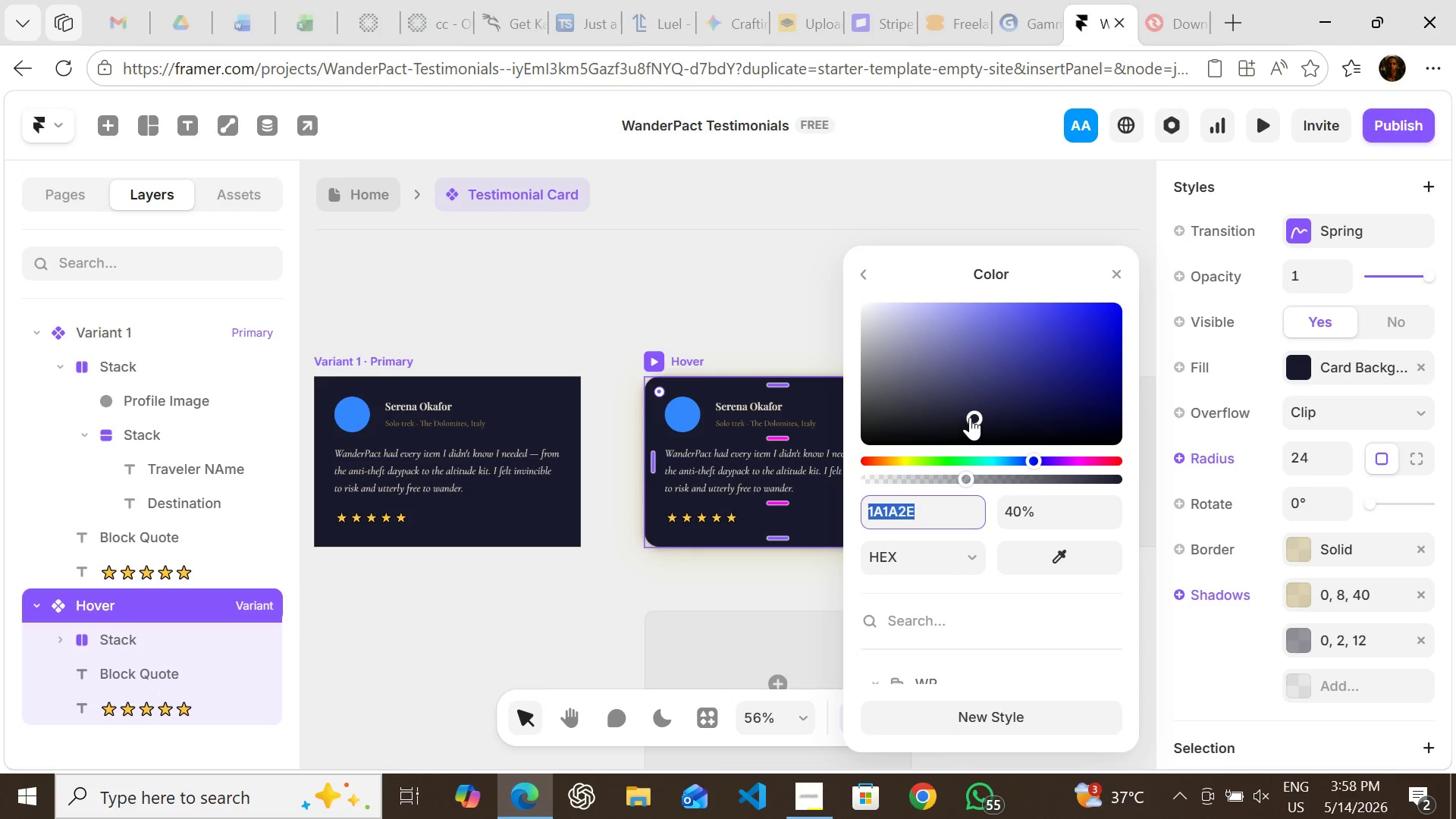 
left_click_drag(start_coordinate=[970, 417], to_coordinate=[830, 464])
 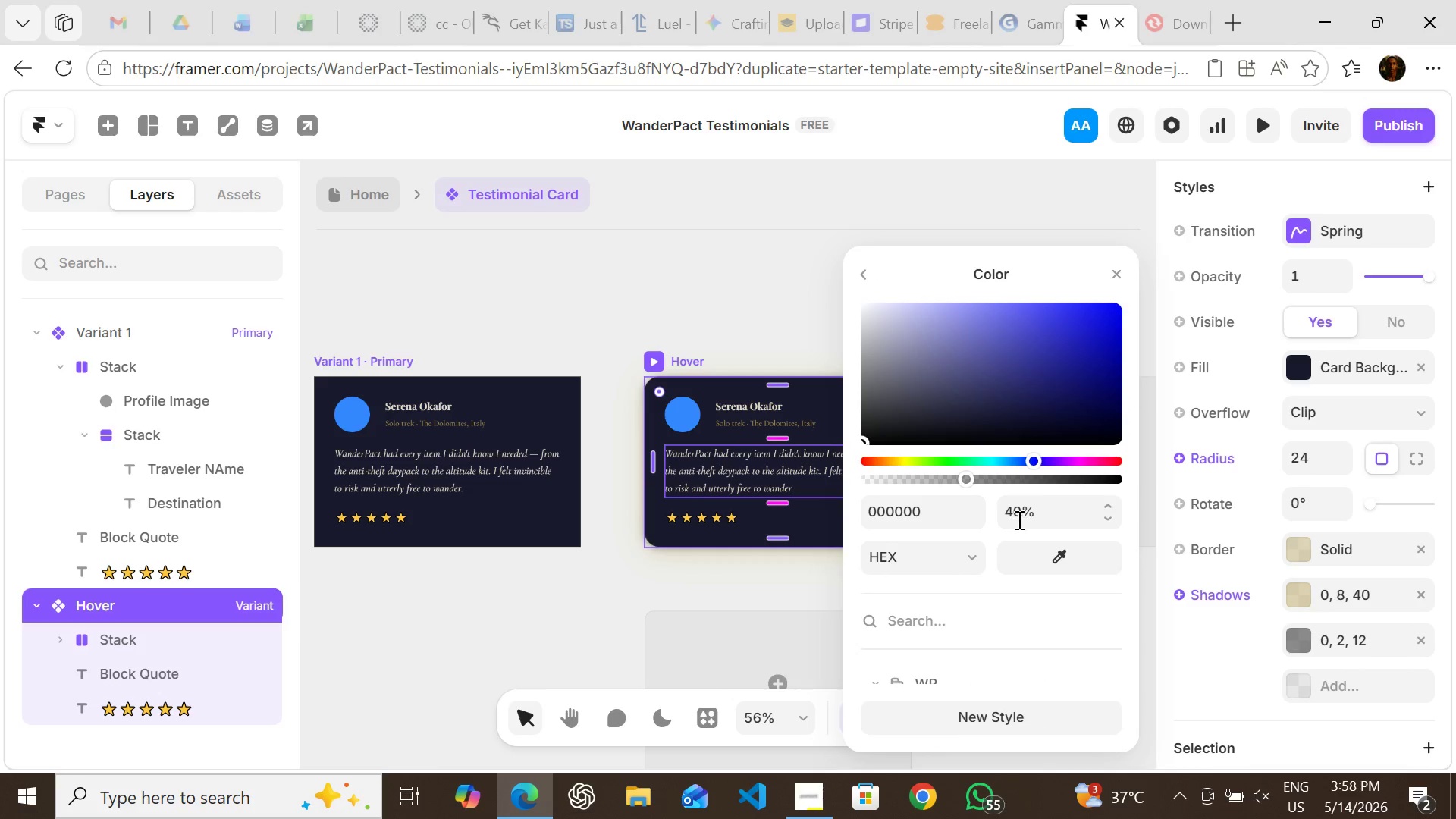 
mouse_move([1017, 502])
 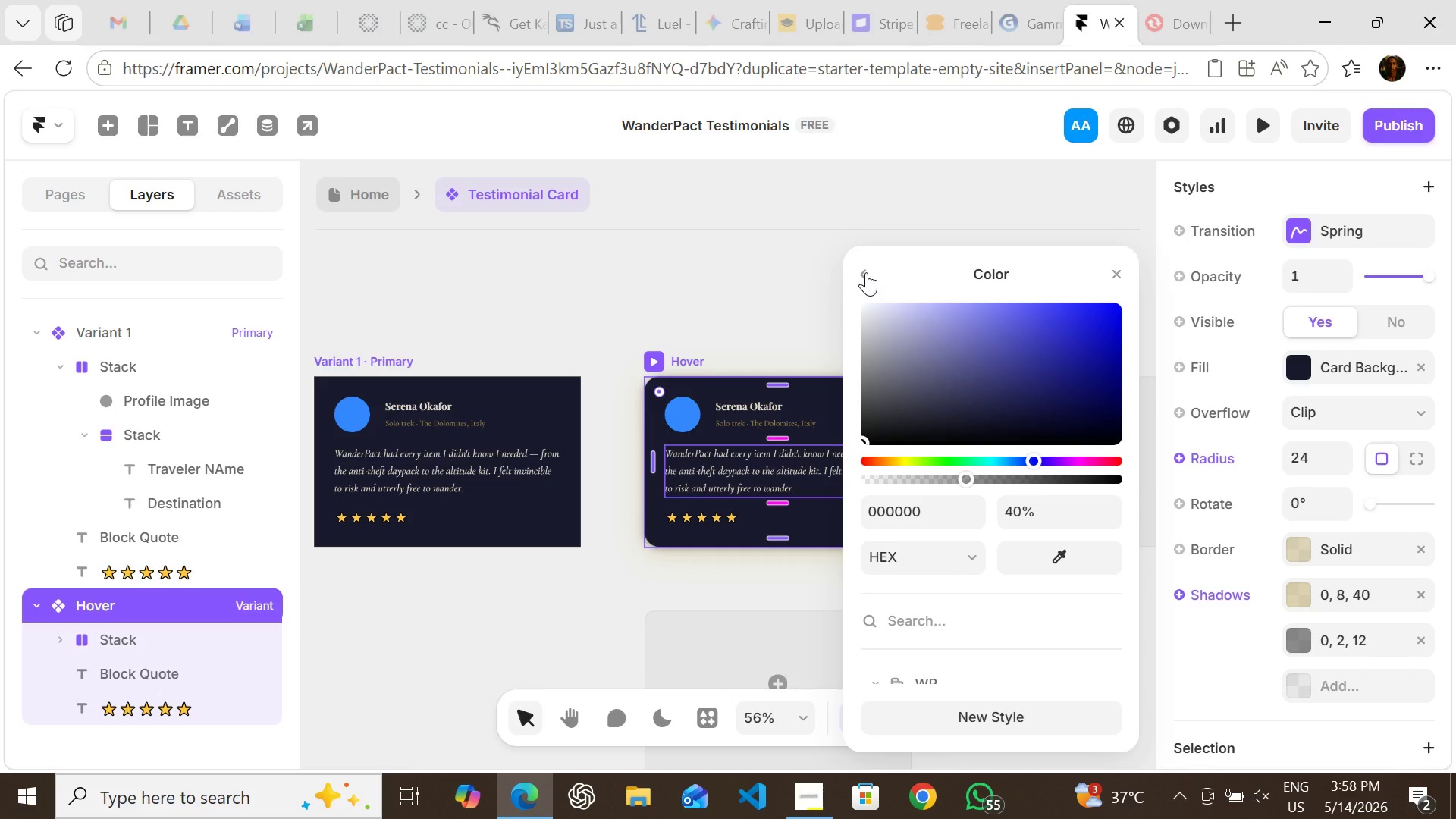 
left_click([866, 272])
 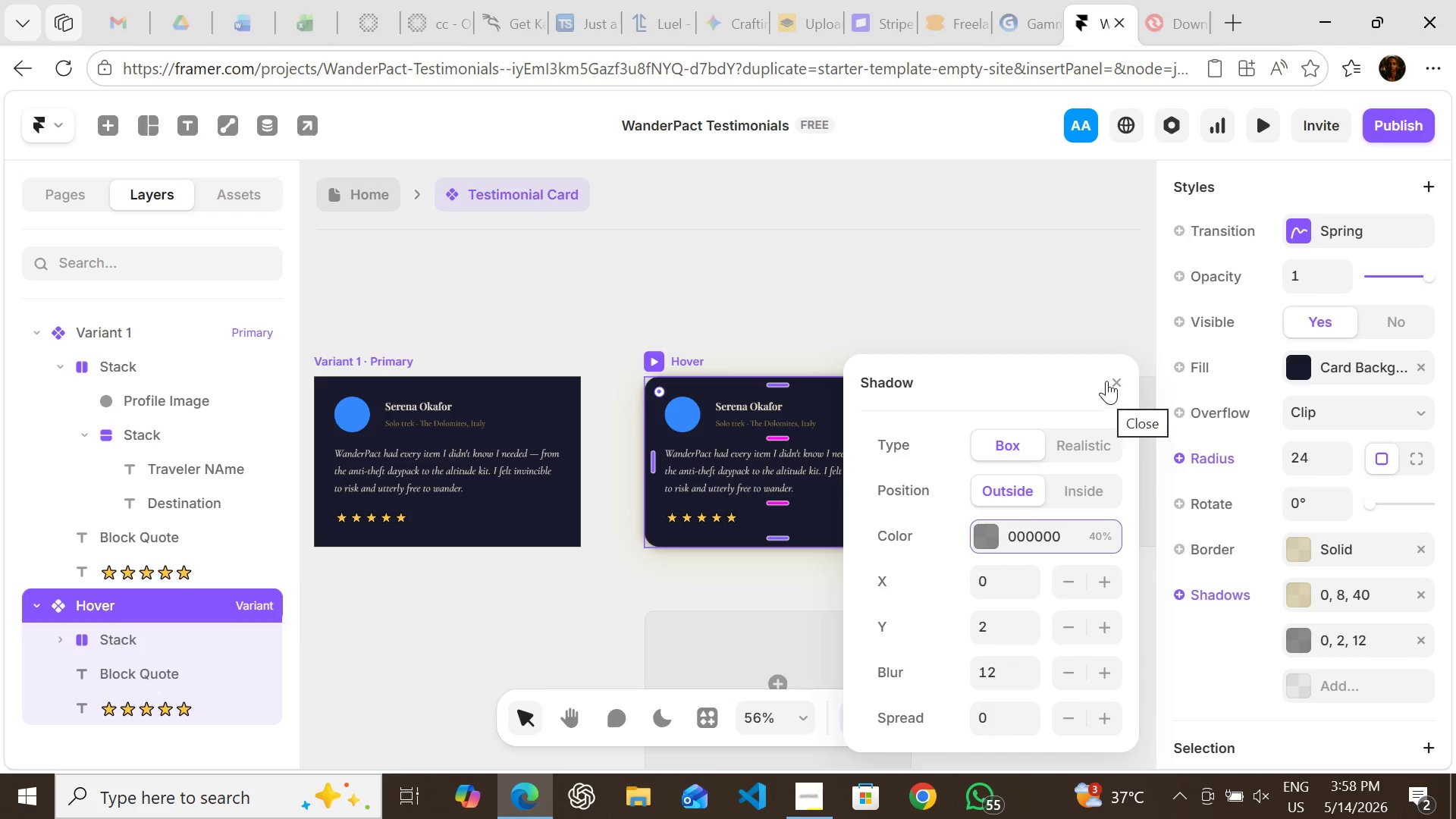 
left_click([1106, 380])
 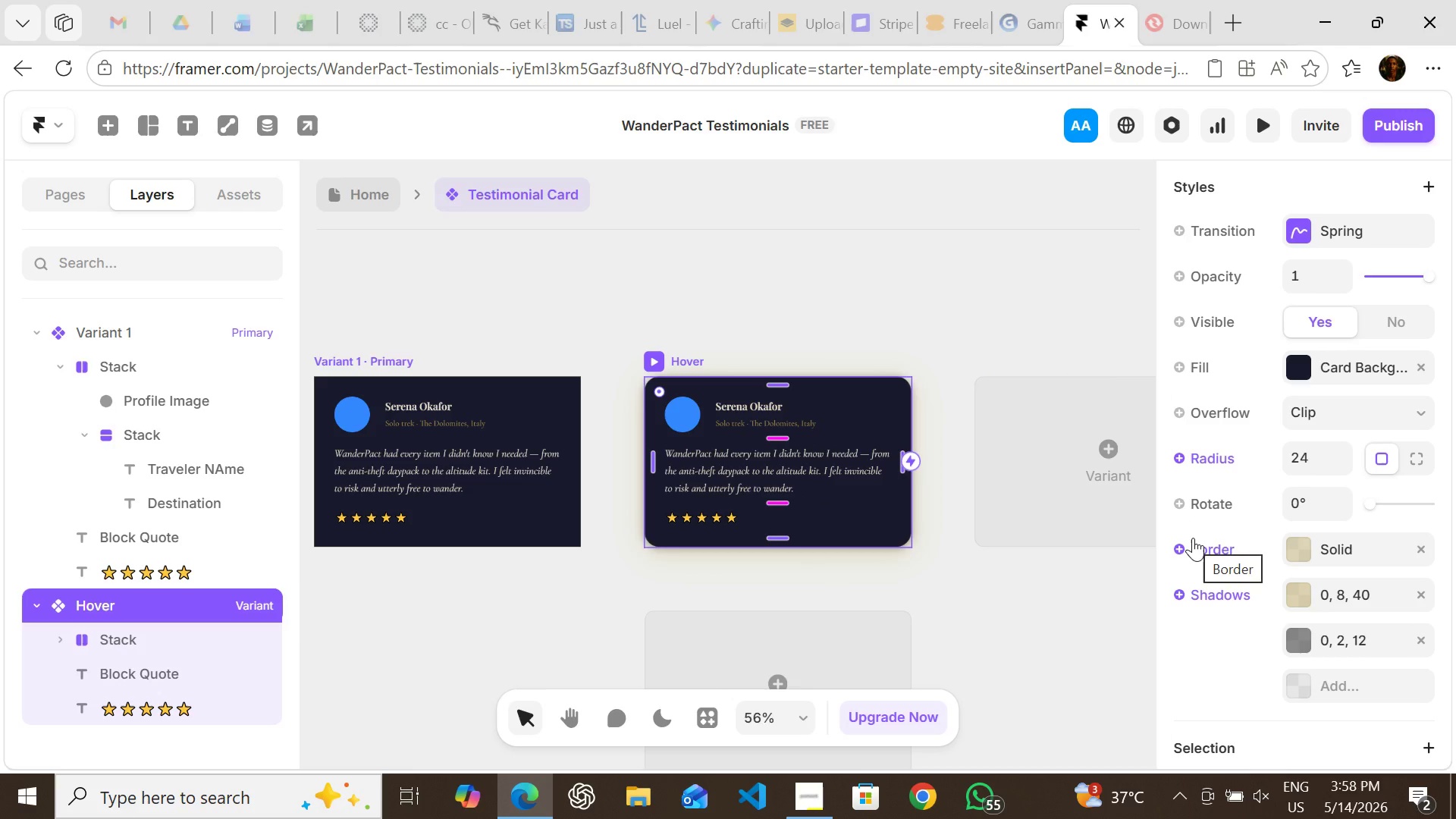 
wait(11.67)
 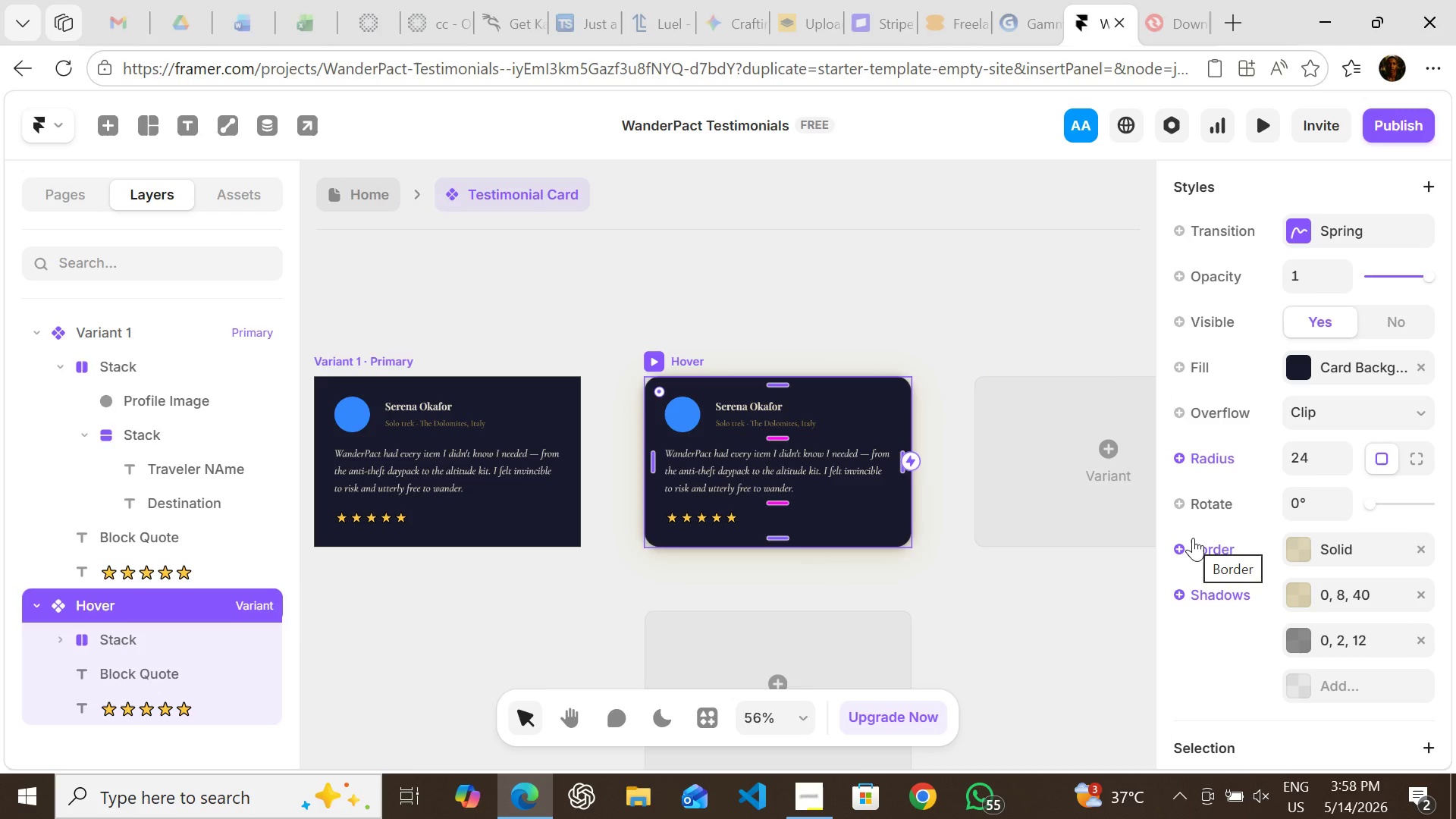 
left_click([373, 359])
 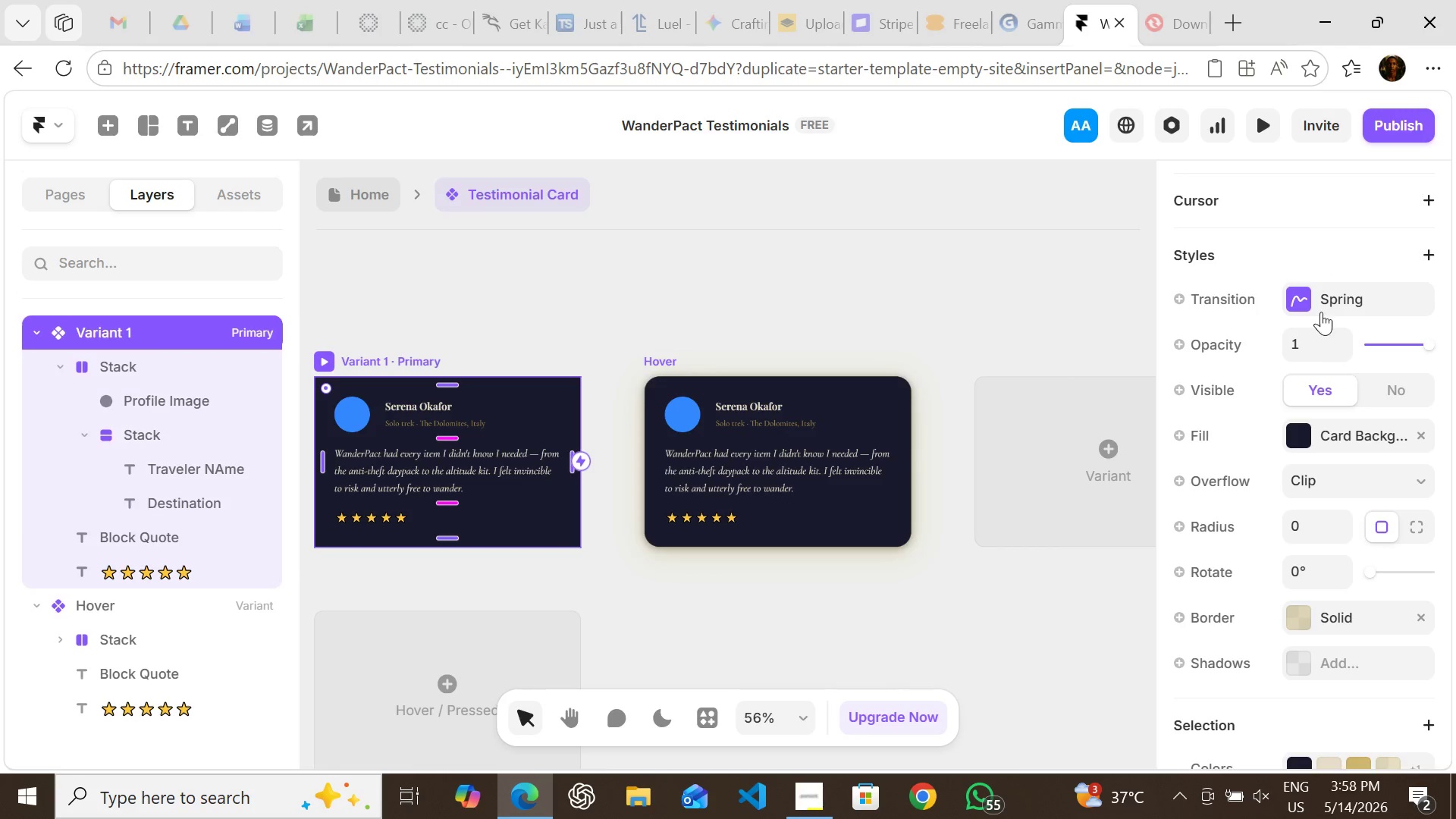 
left_click([1313, 301])
 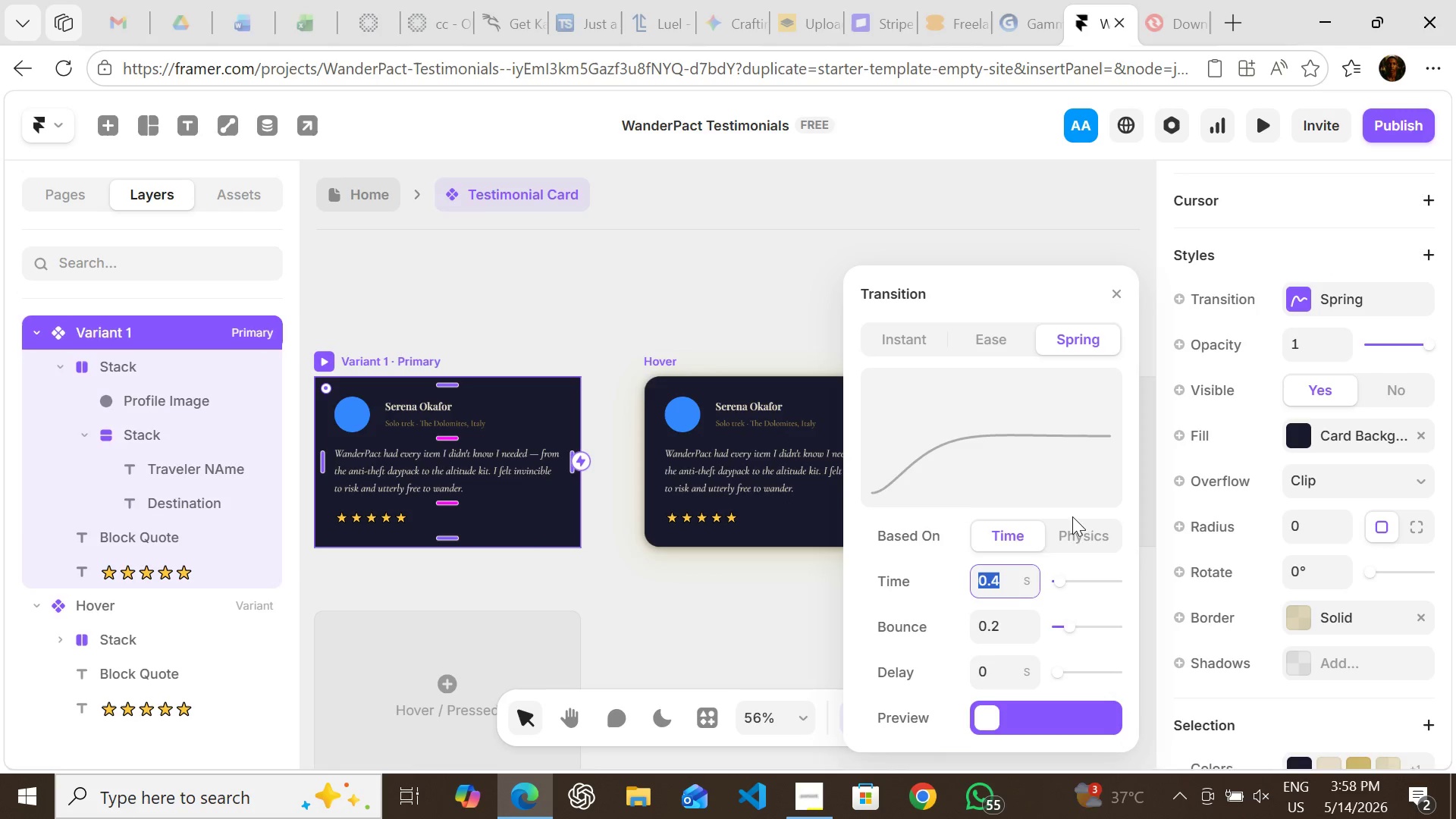 
mouse_move([1034, 566])
 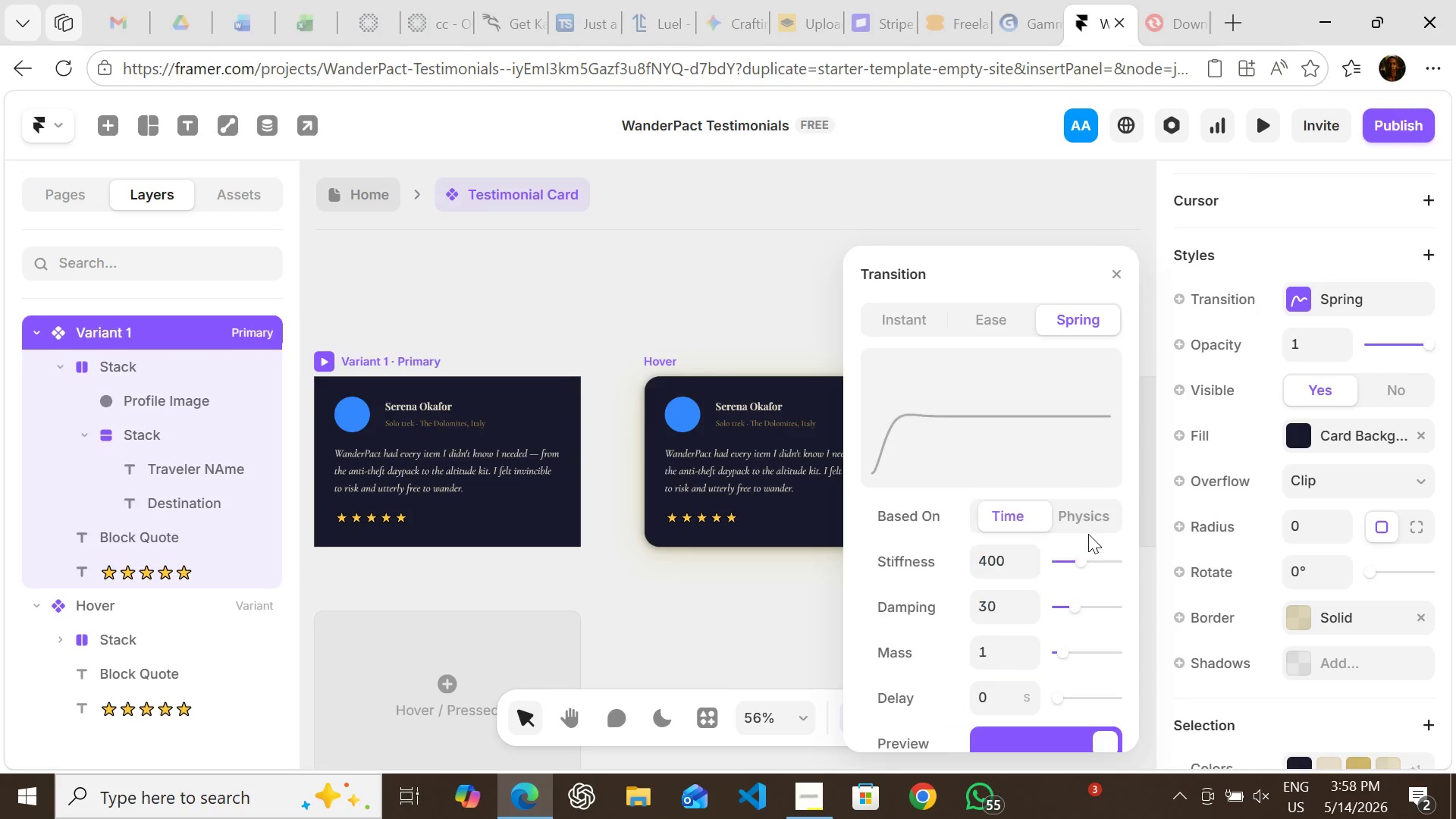 
left_click([1088, 534])
 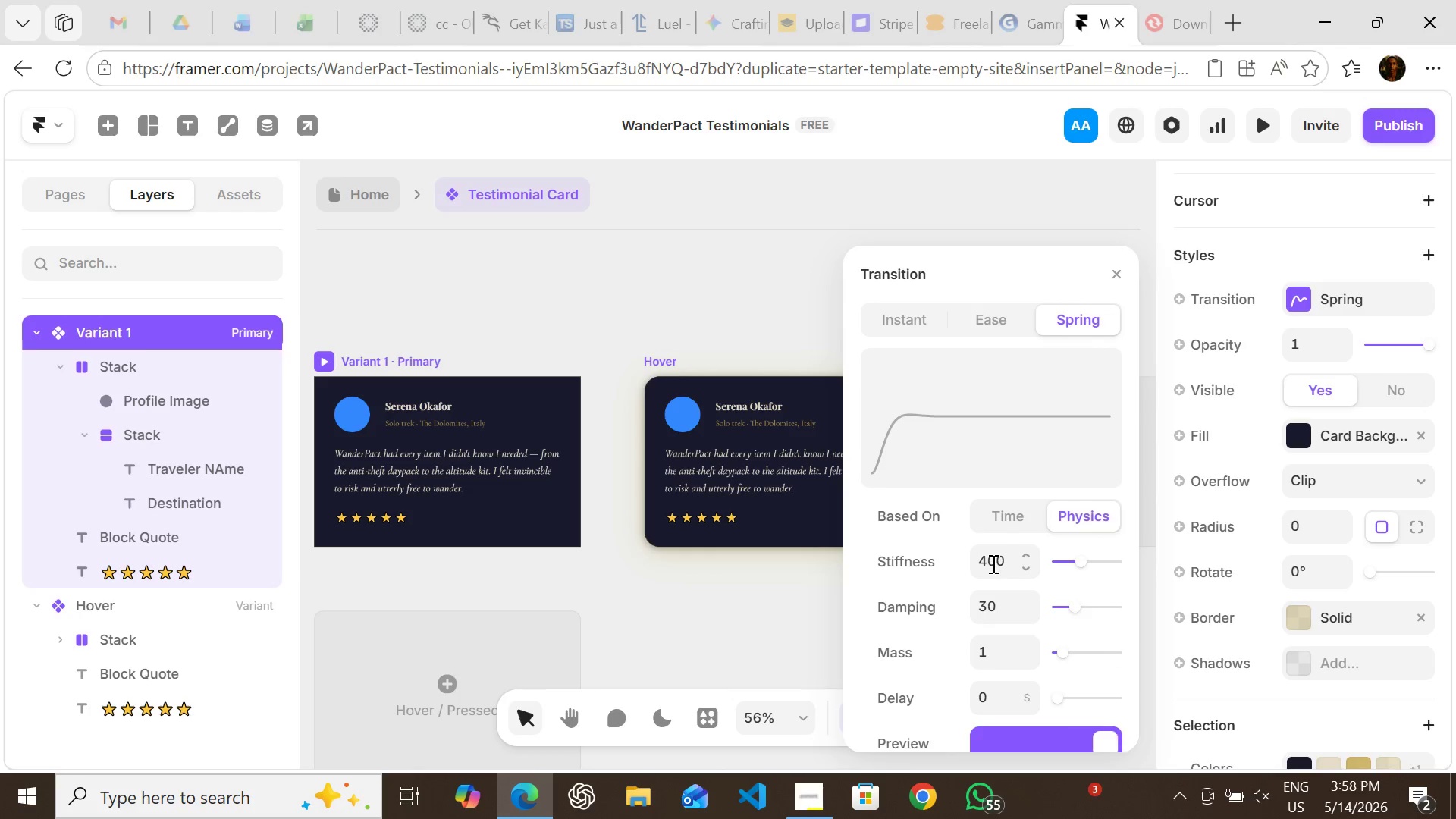 
left_click([992, 563])
 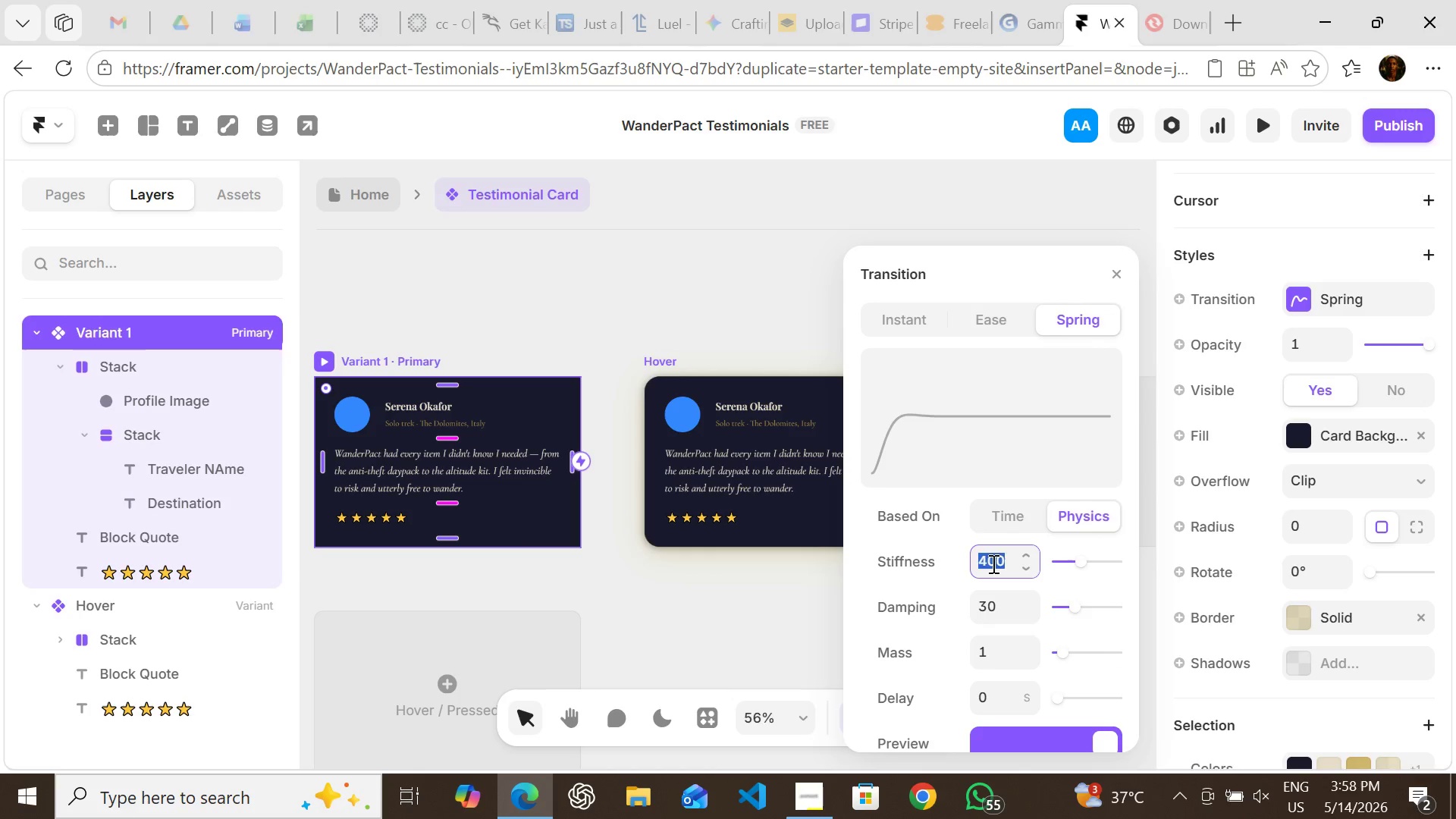 
type(300)
 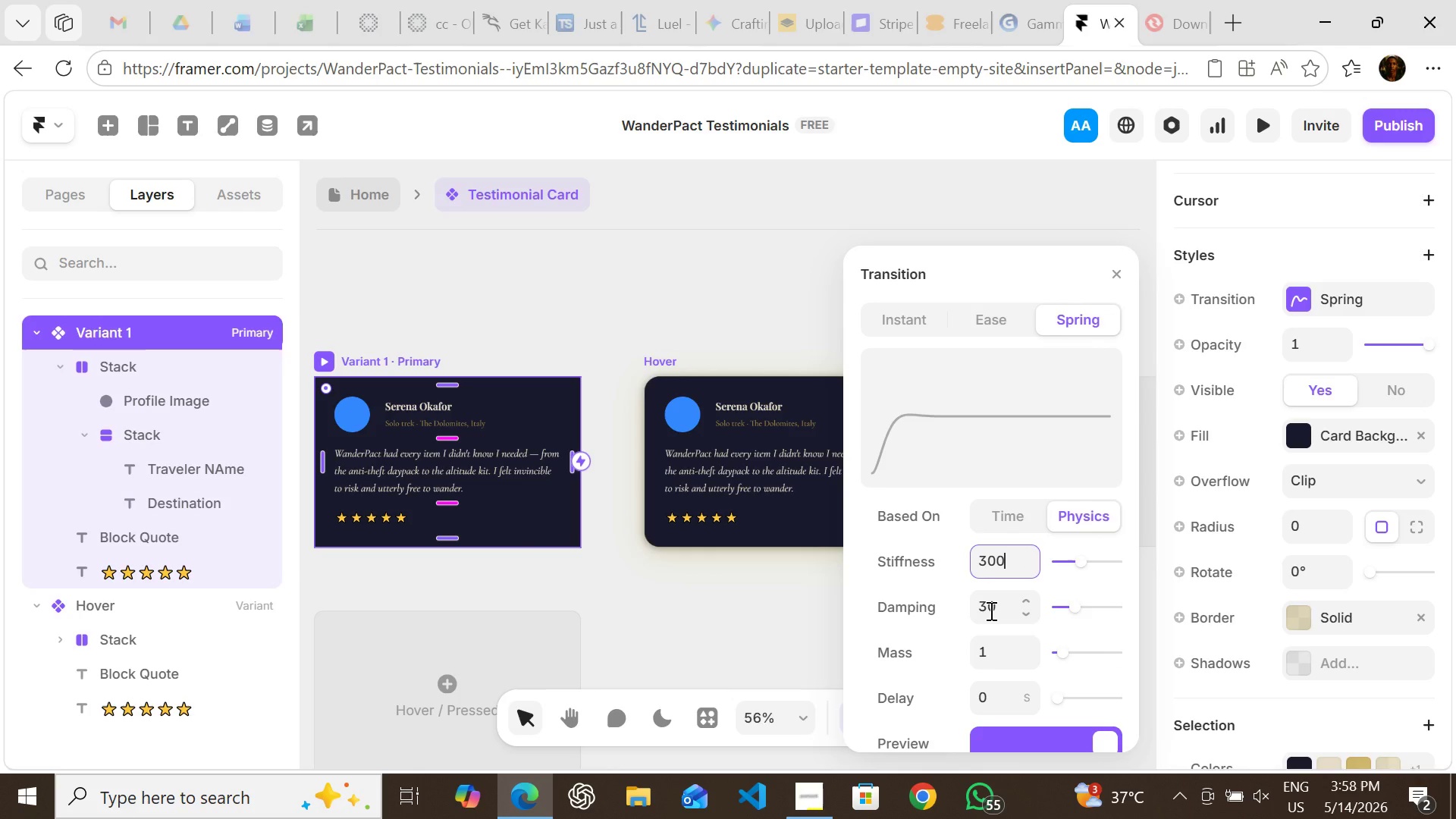 
left_click([990, 610])
 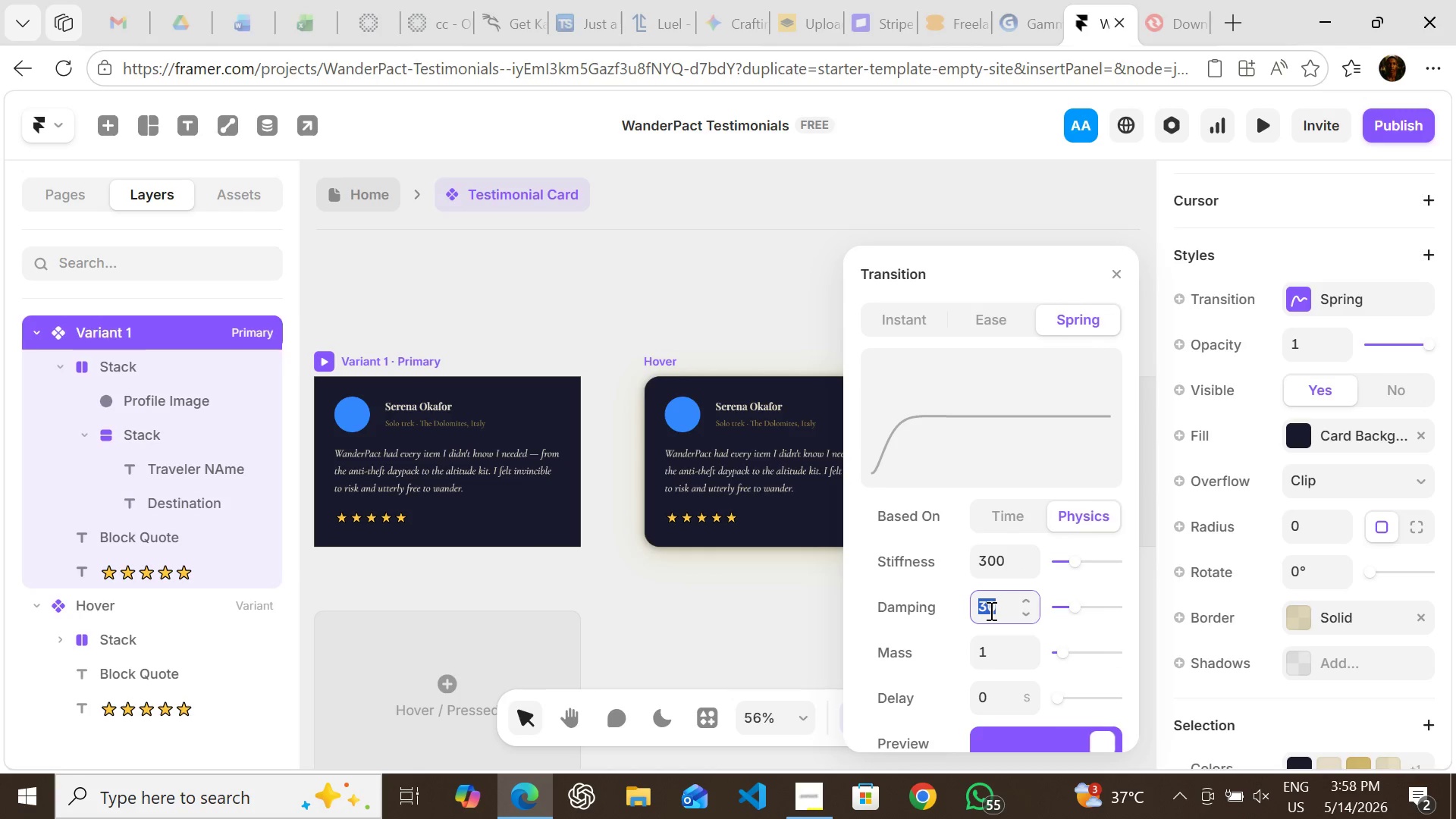 
type(28)
 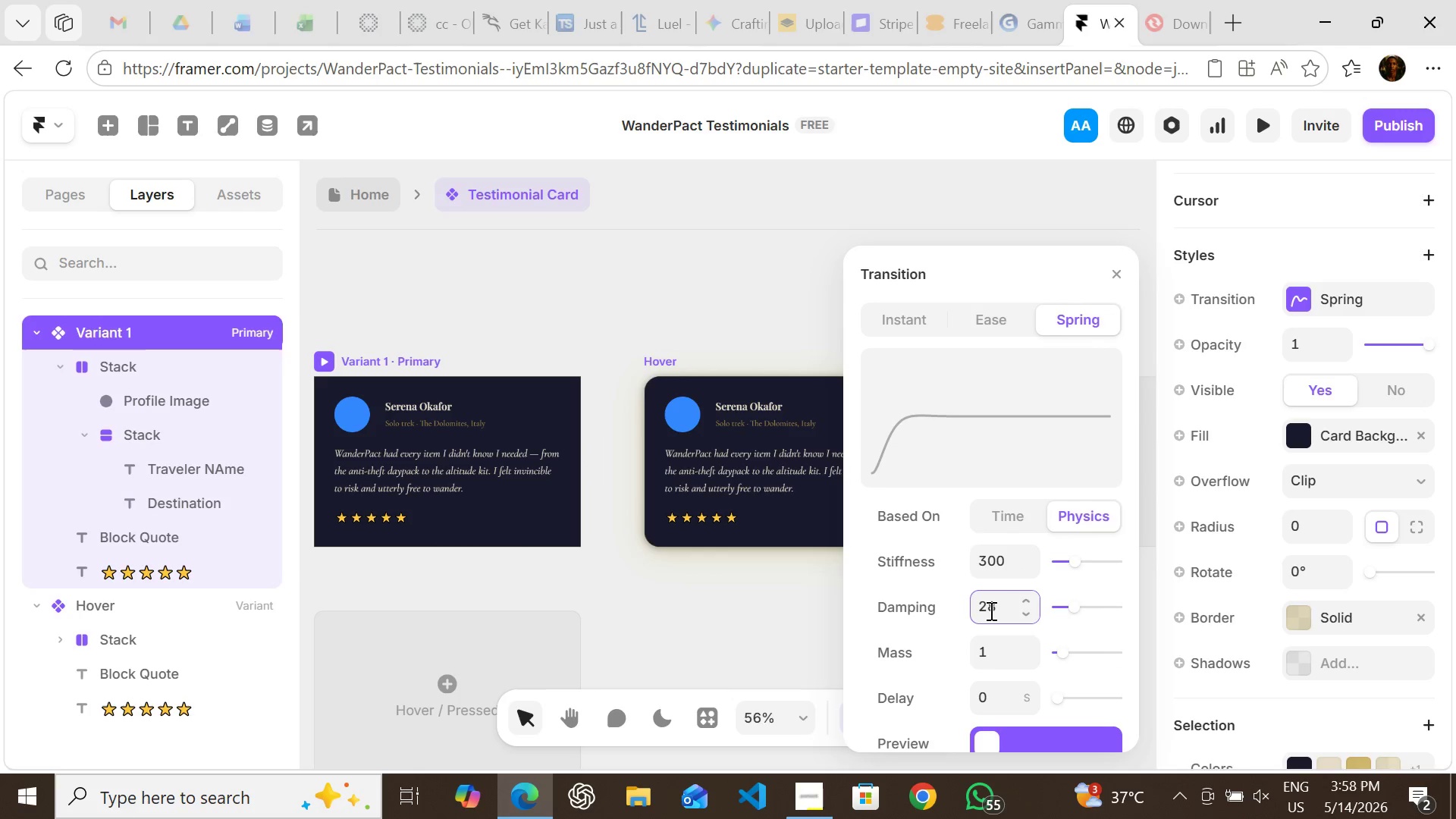 
key(Enter)
 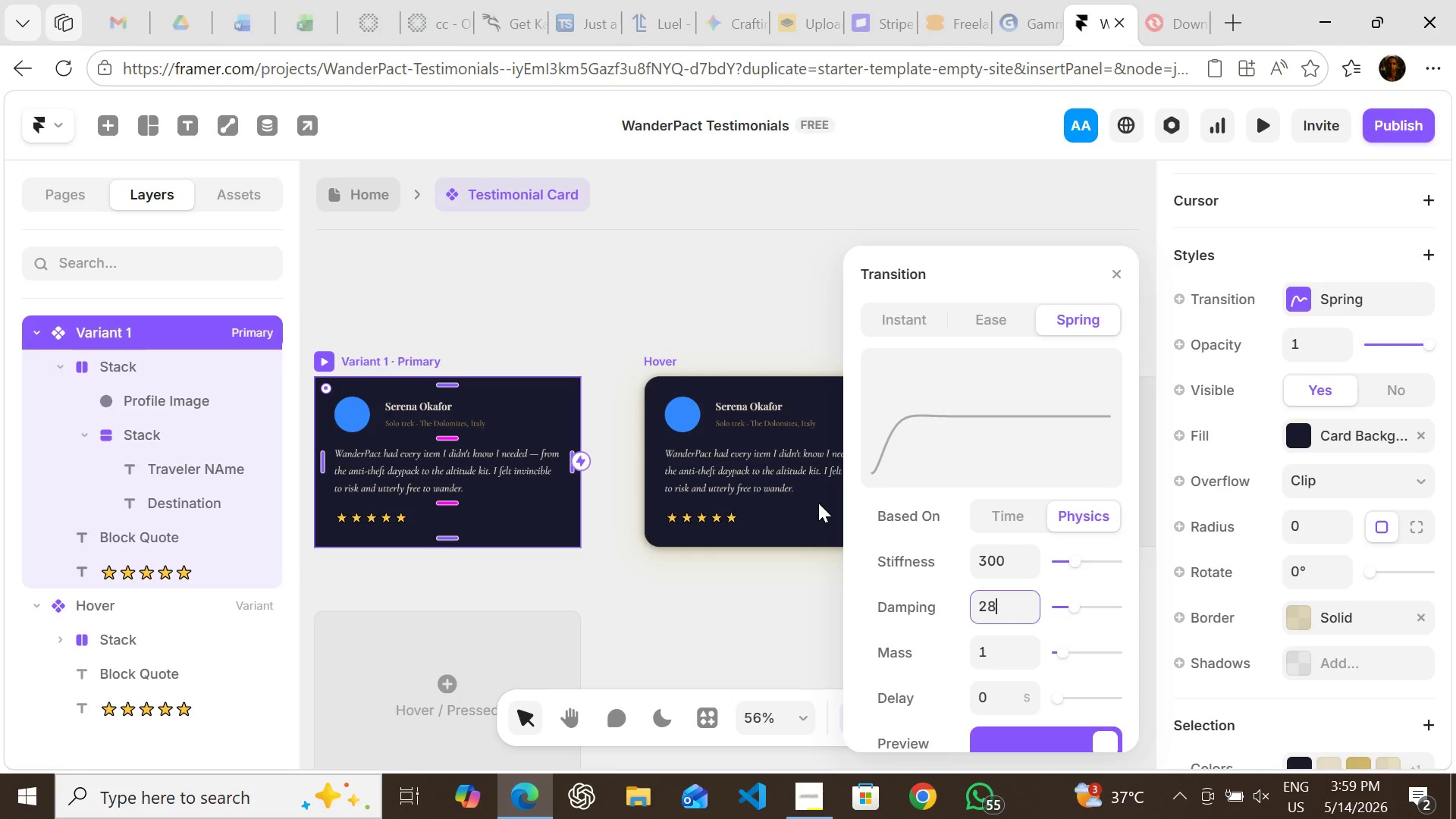 
wait(37.91)
 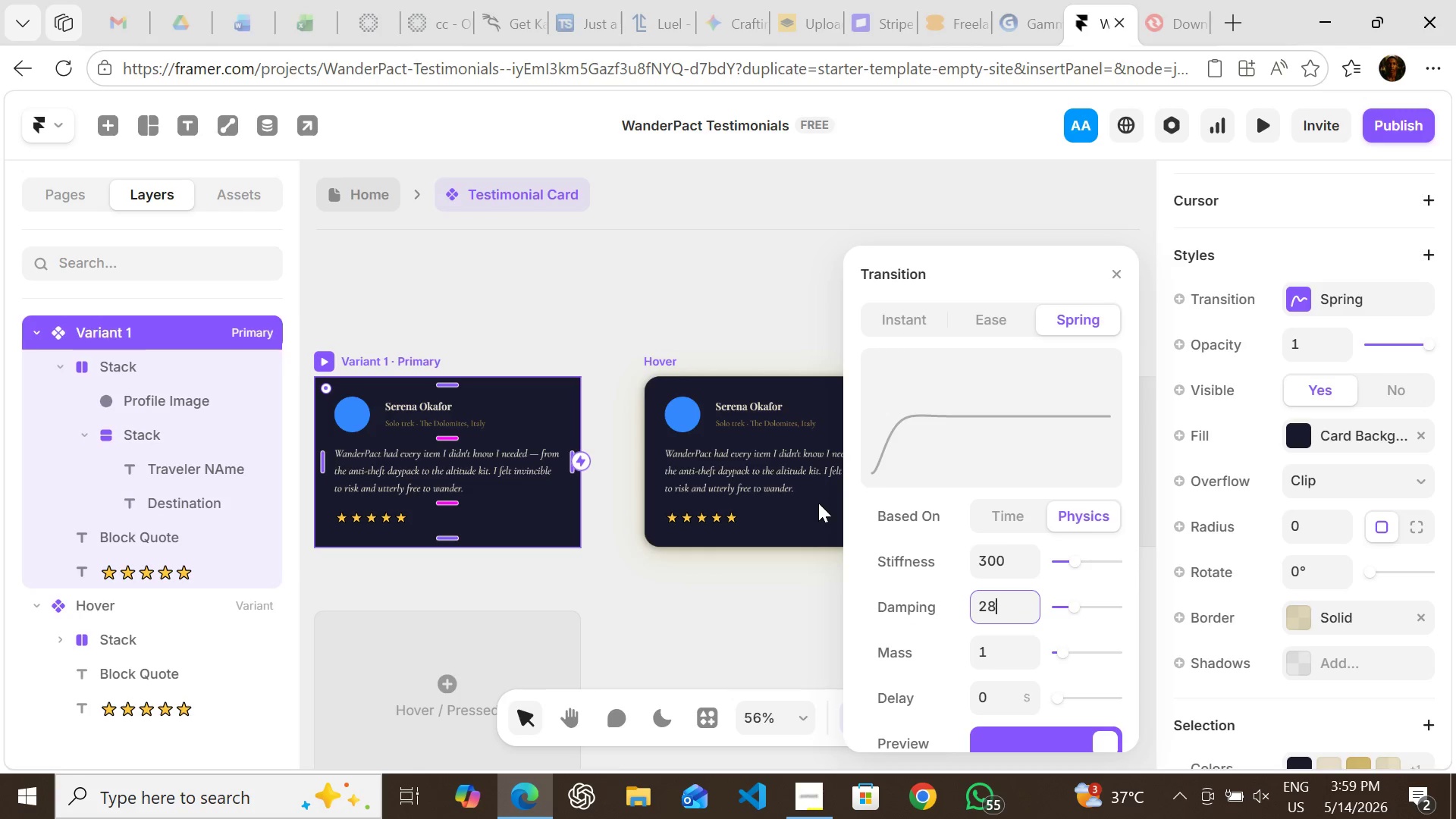 
left_click([617, 558])
 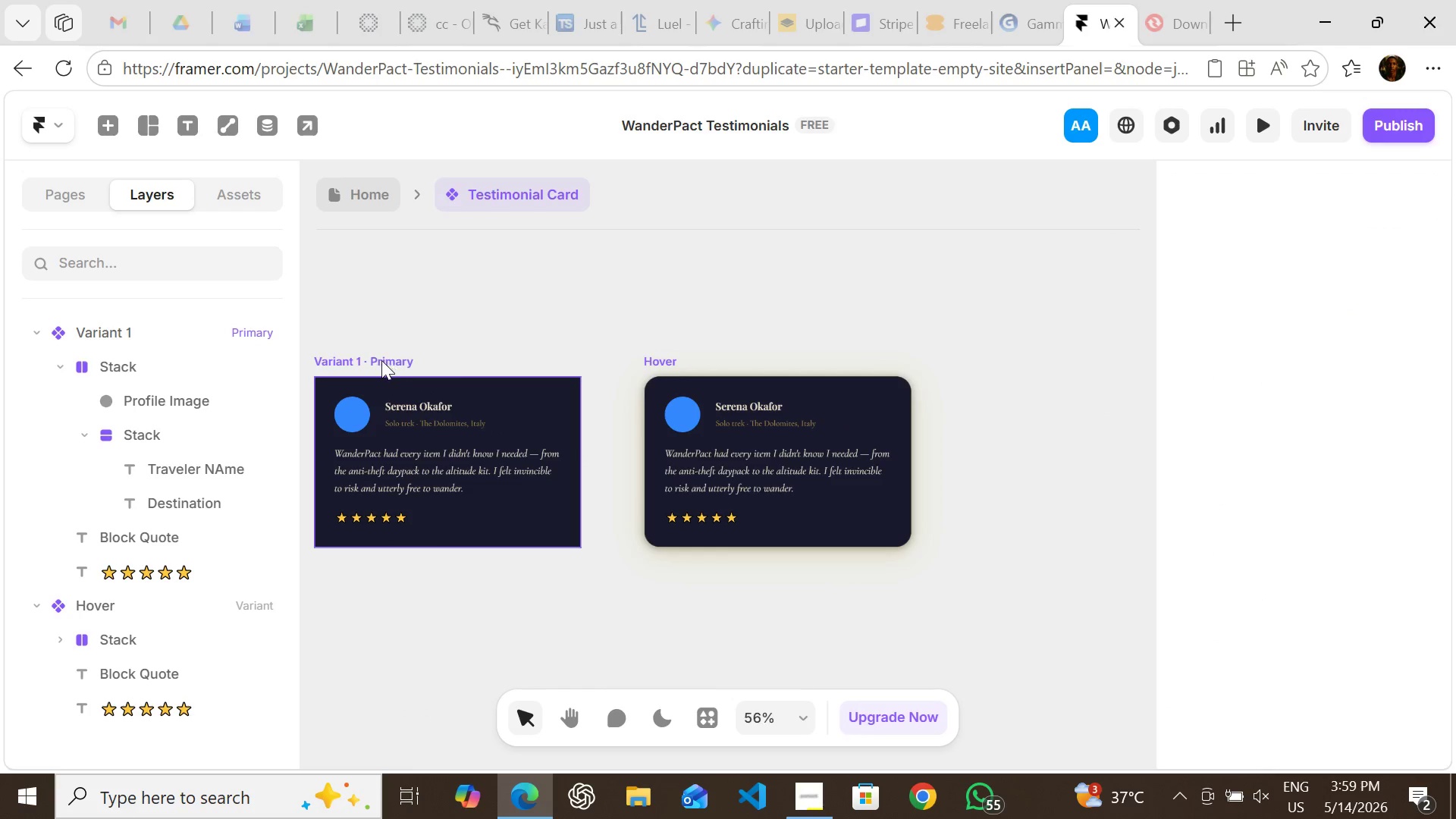 
left_click([381, 359])
 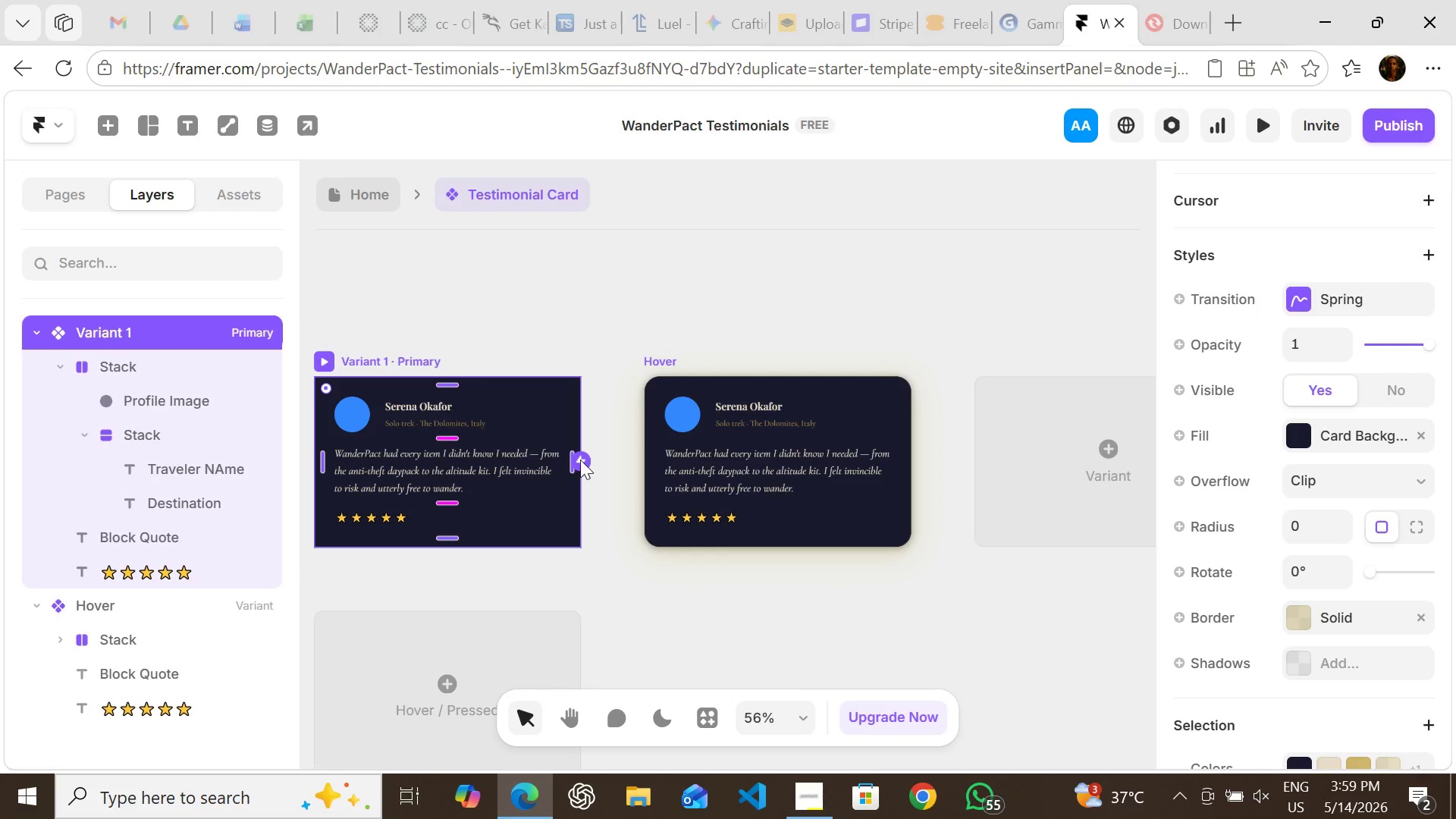 
left_click_drag(start_coordinate=[580, 460], to_coordinate=[651, 459])
 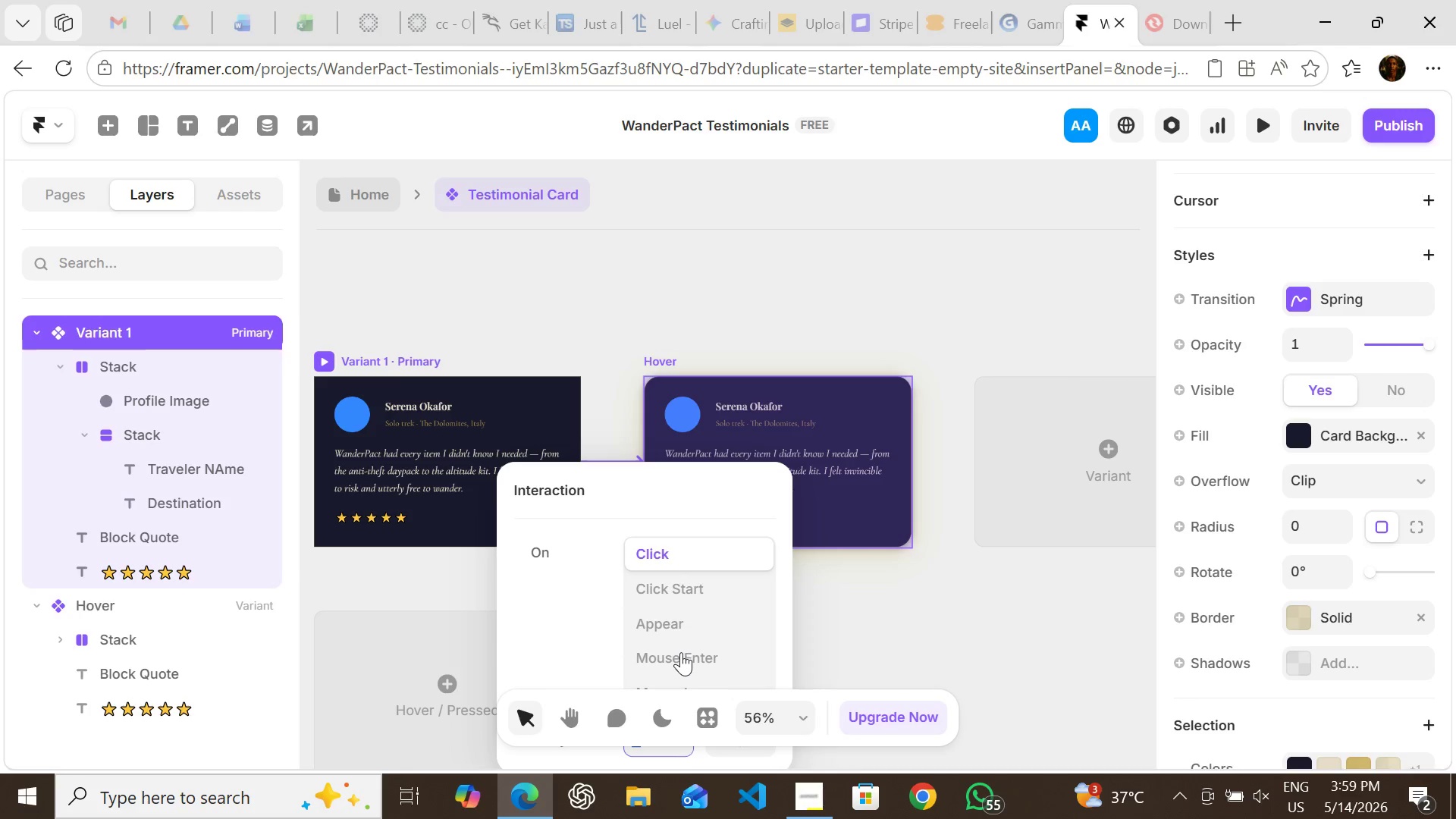 
left_click([681, 652])
 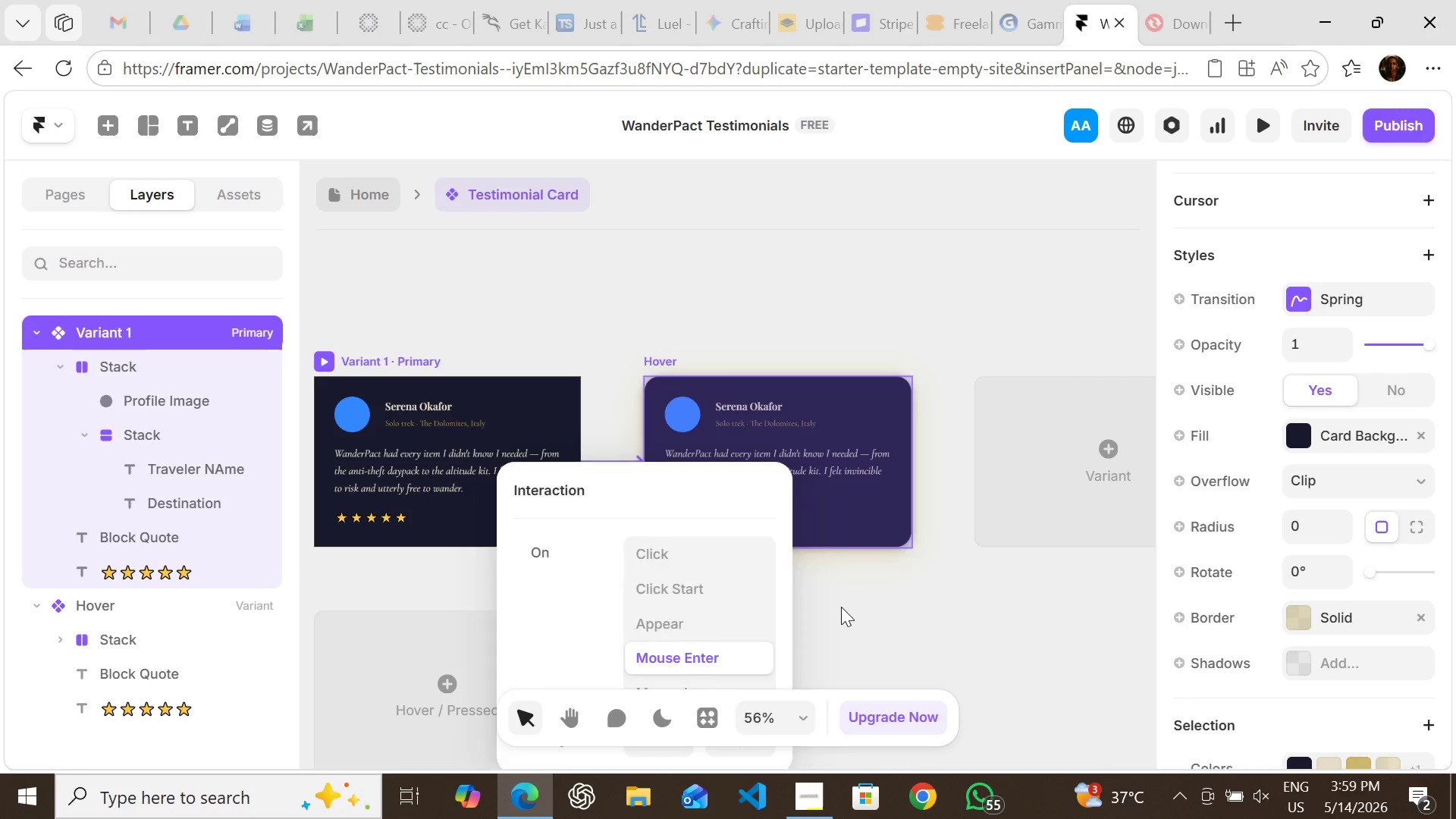 
left_click([841, 607])
 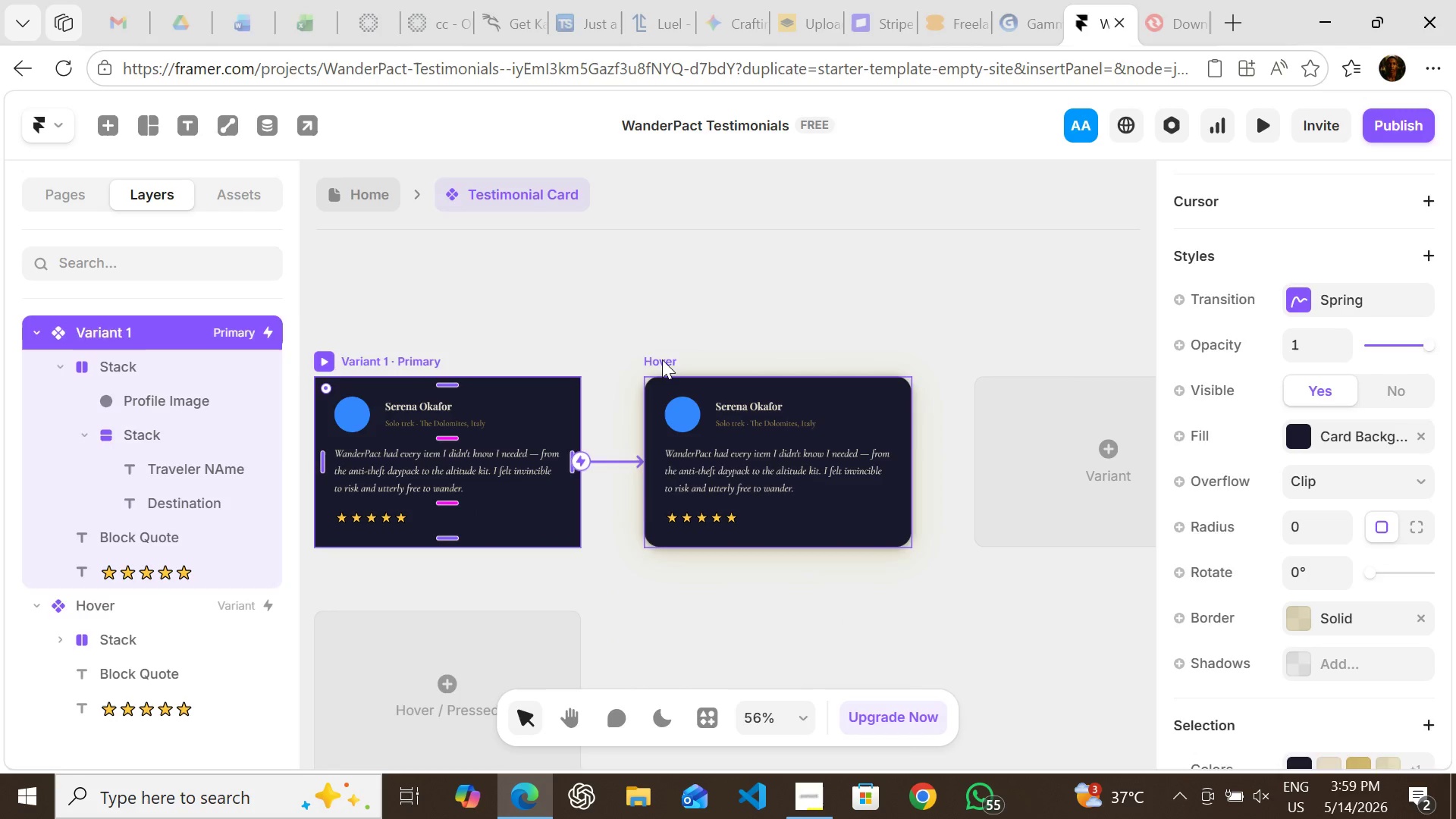 
left_click([662, 359])
 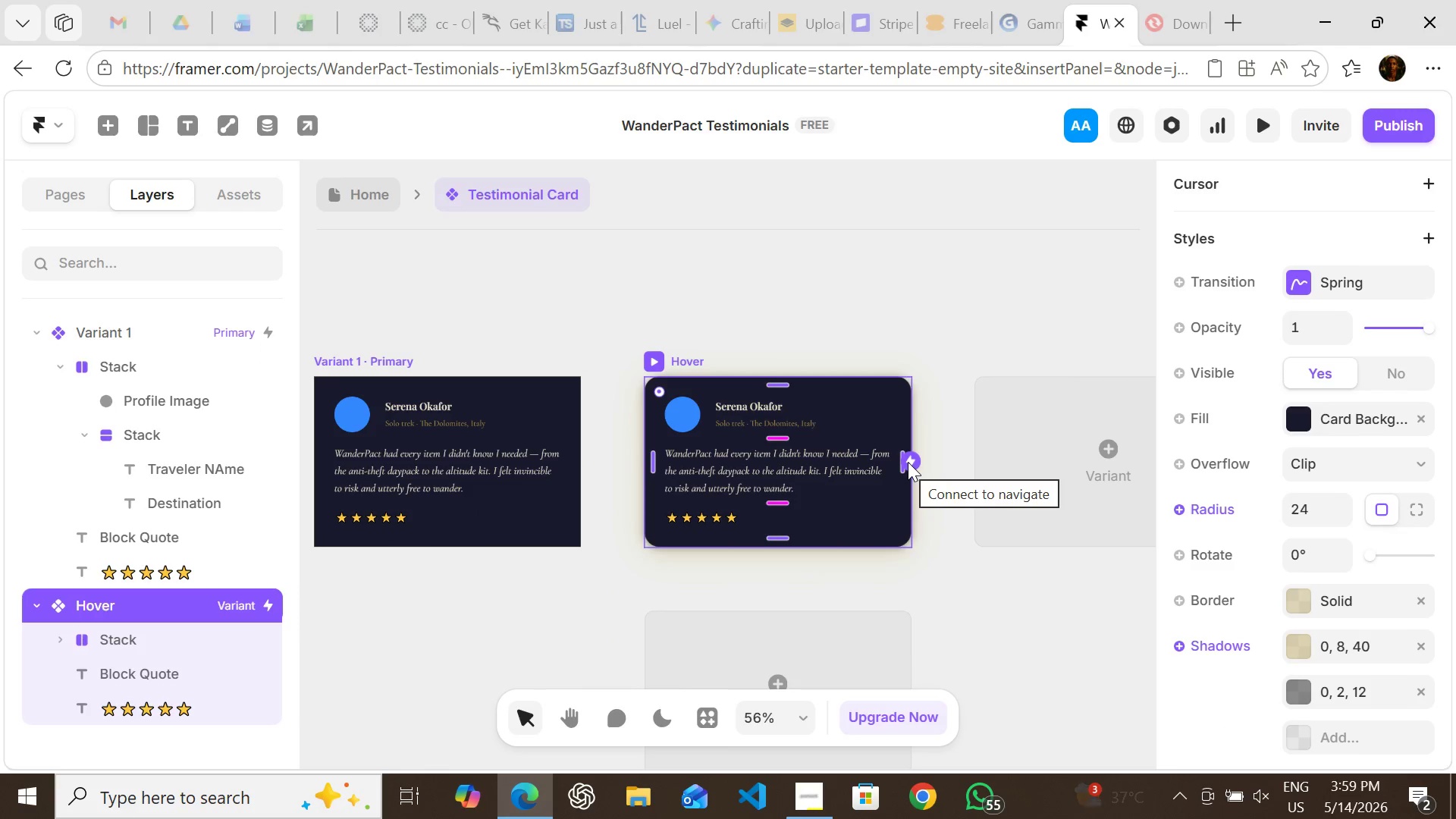 
left_click_drag(start_coordinate=[908, 462], to_coordinate=[570, 457])
 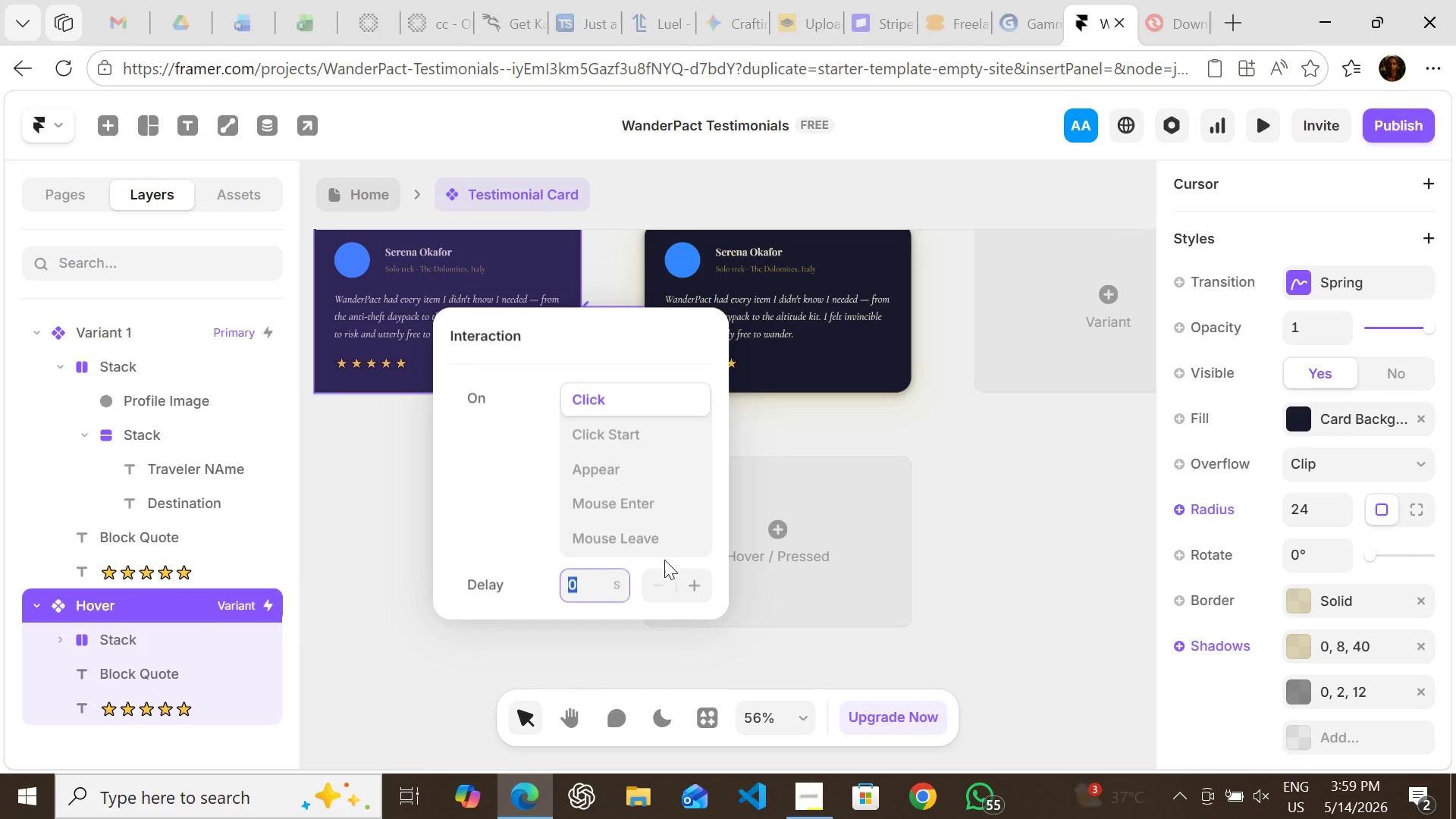 
left_click([648, 536])
 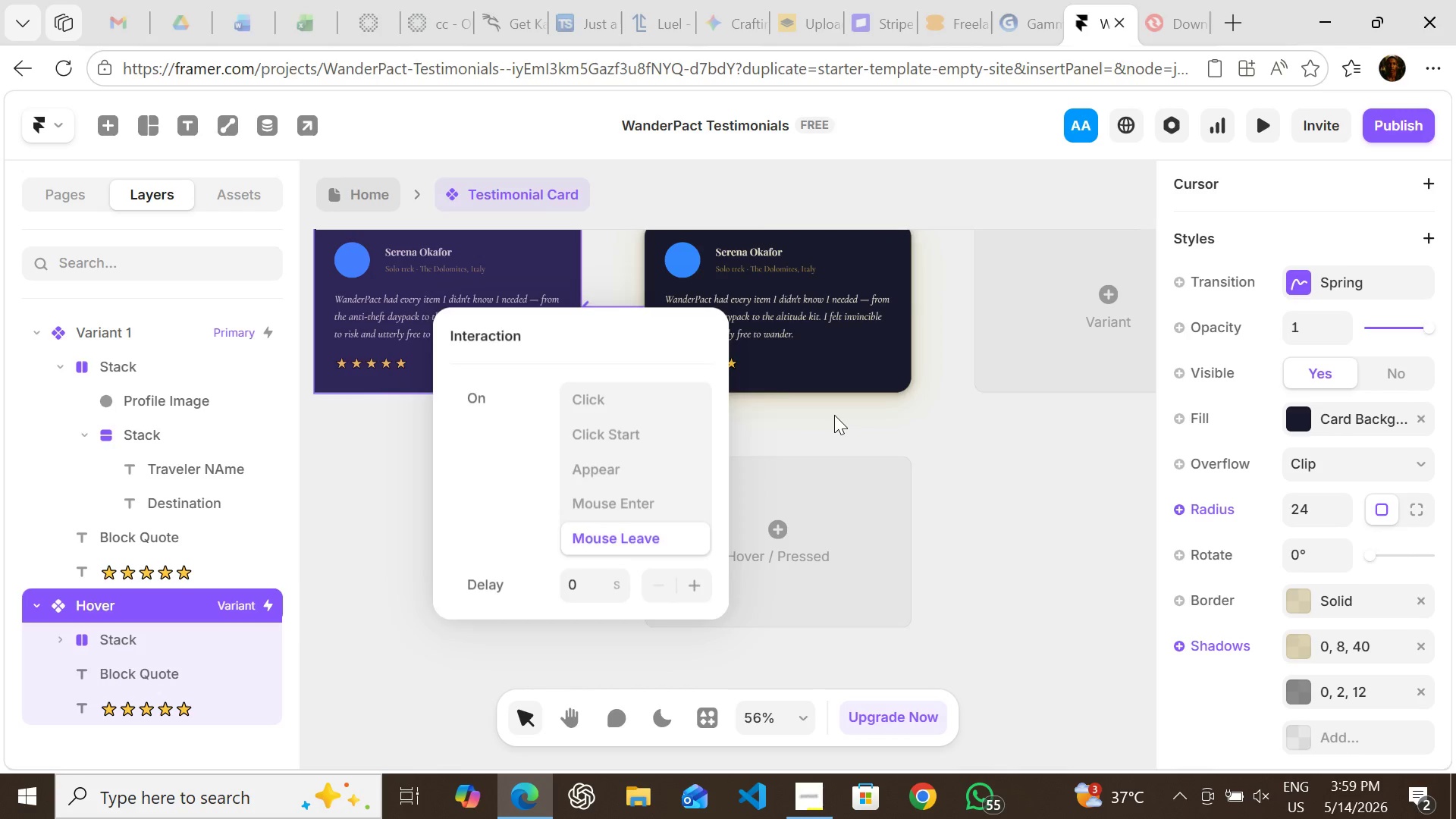 
left_click([834, 415])
 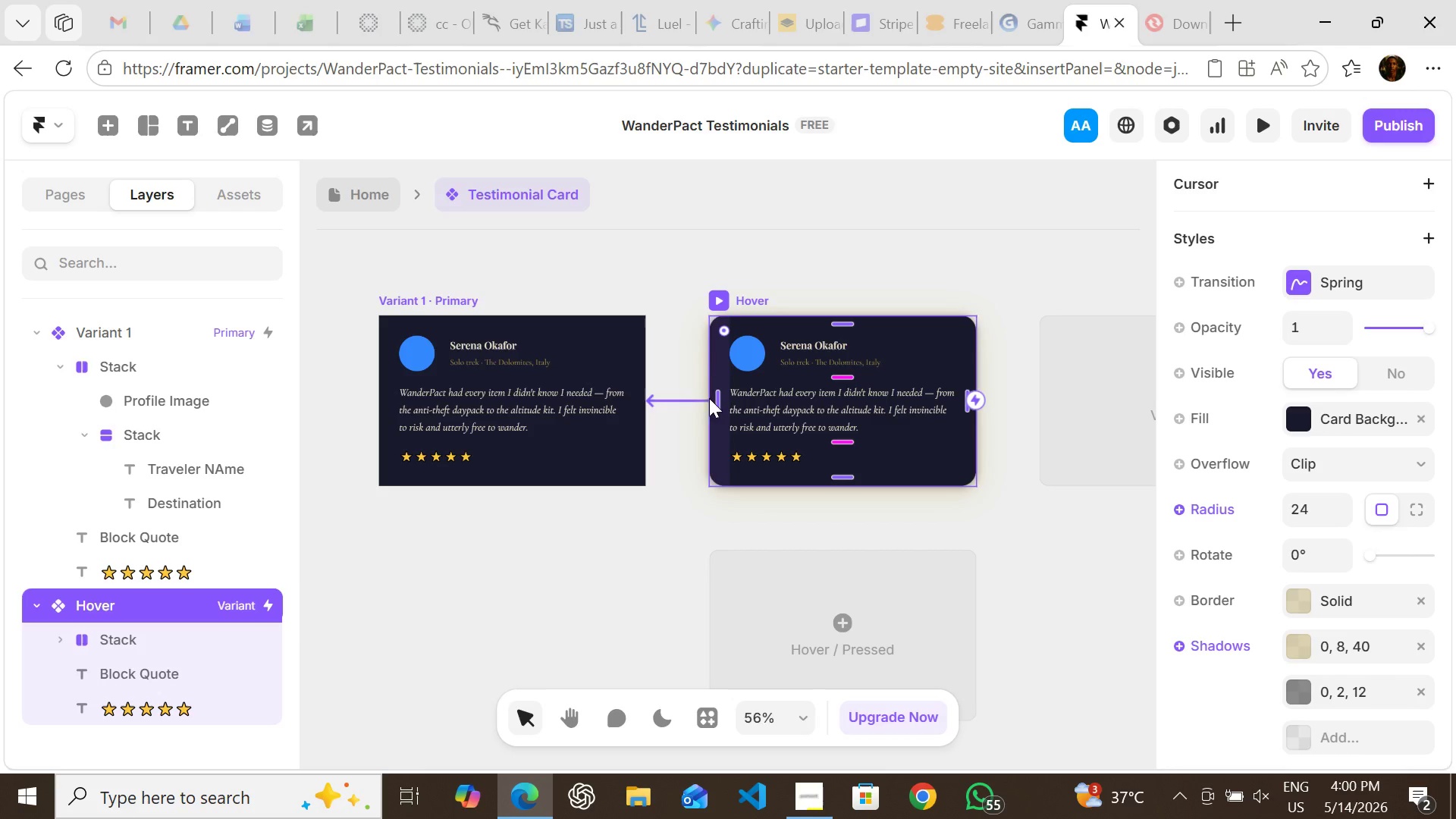 
wait(34.39)
 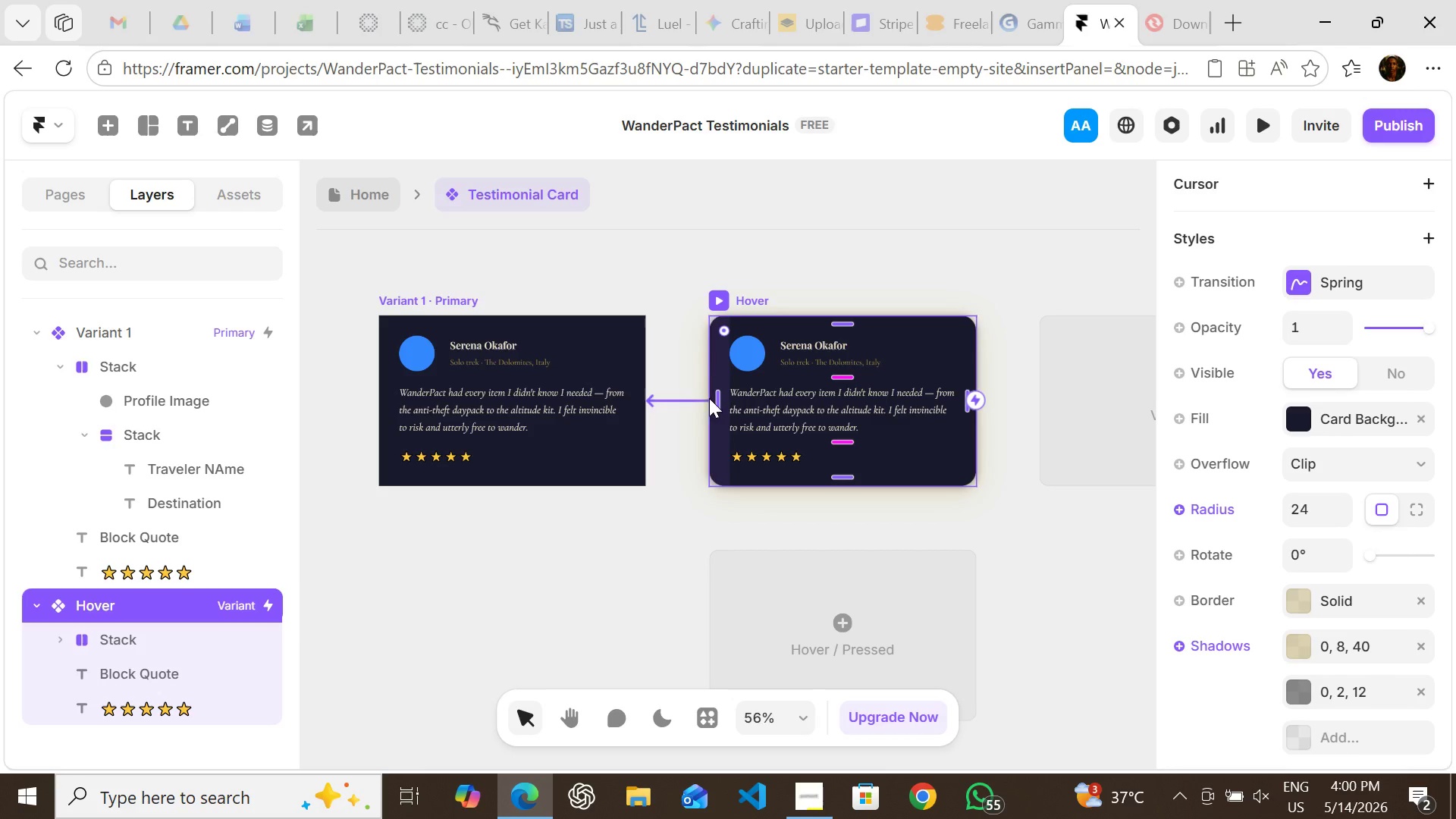 
left_click([464, 300])
 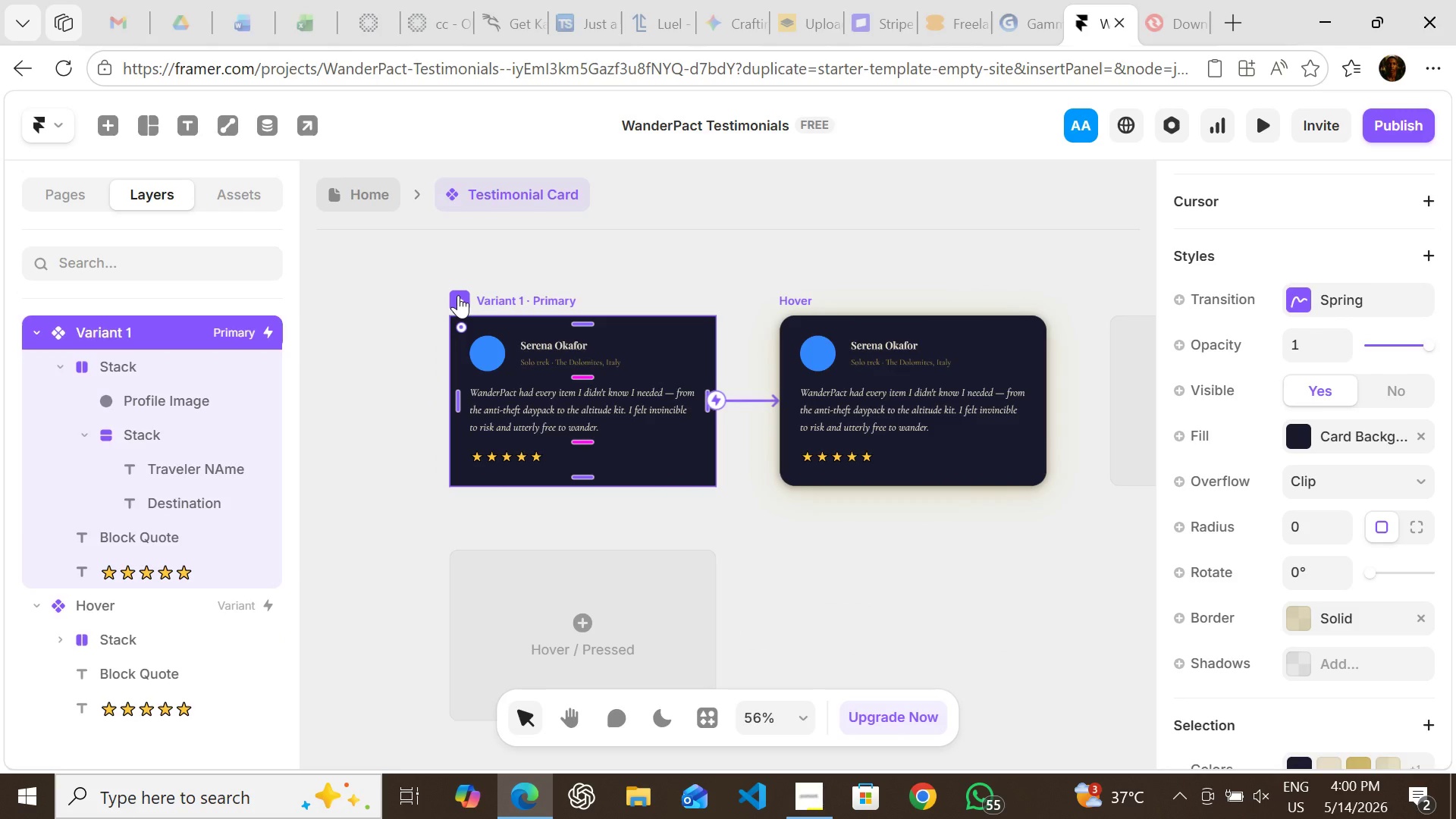 
left_click([458, 295])
 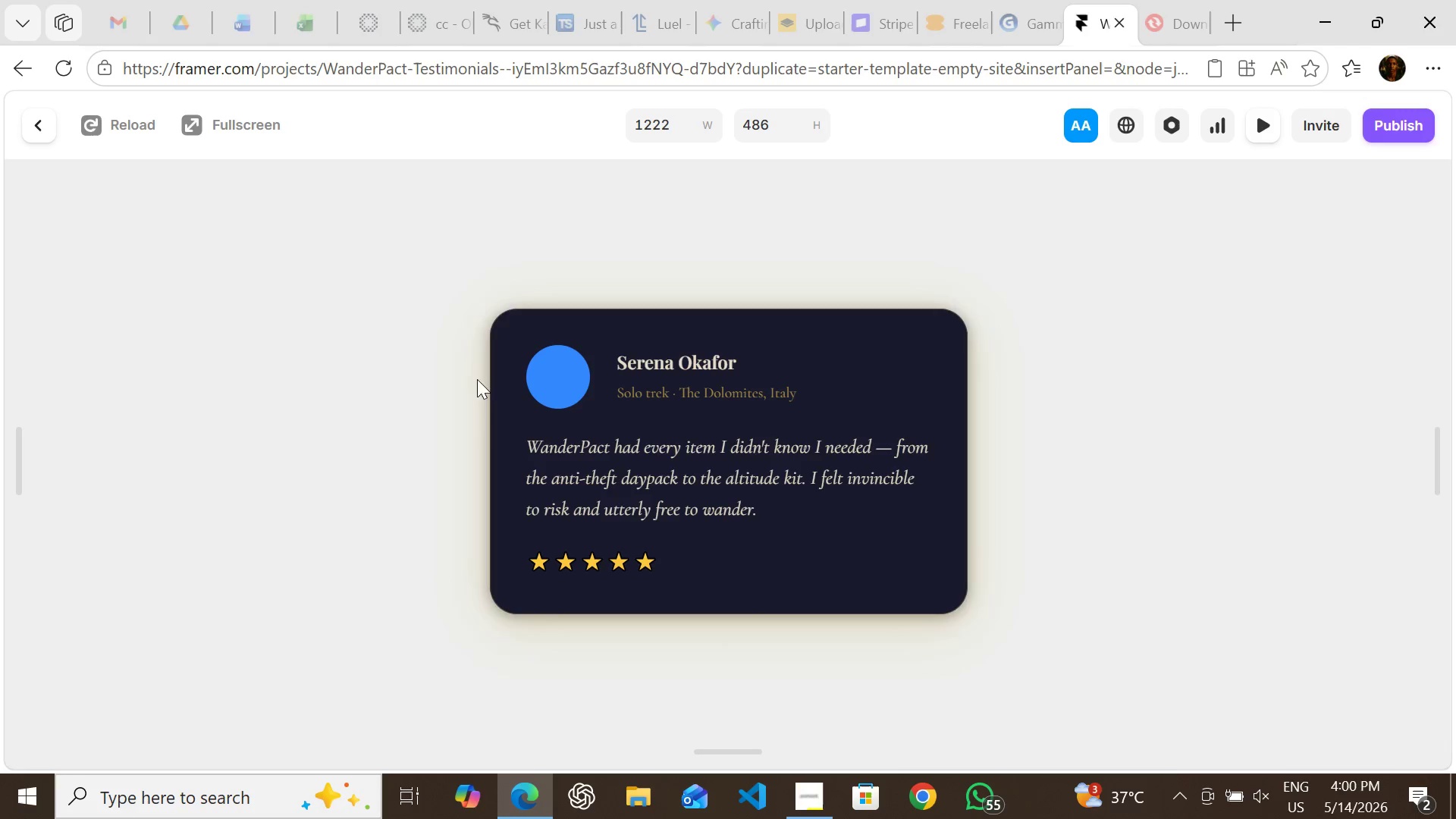 
wait(7.08)
 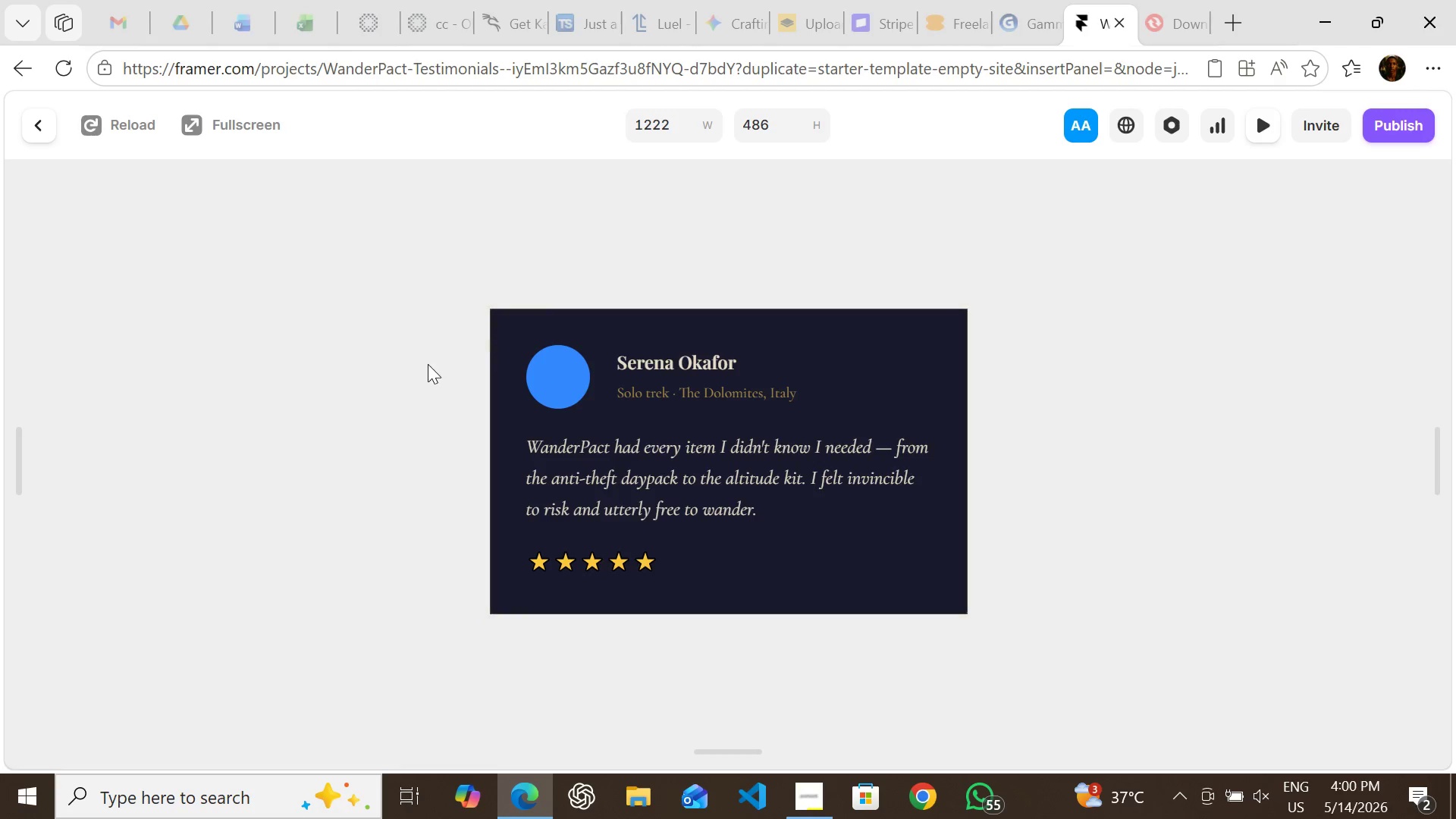 
left_click([39, 124])
 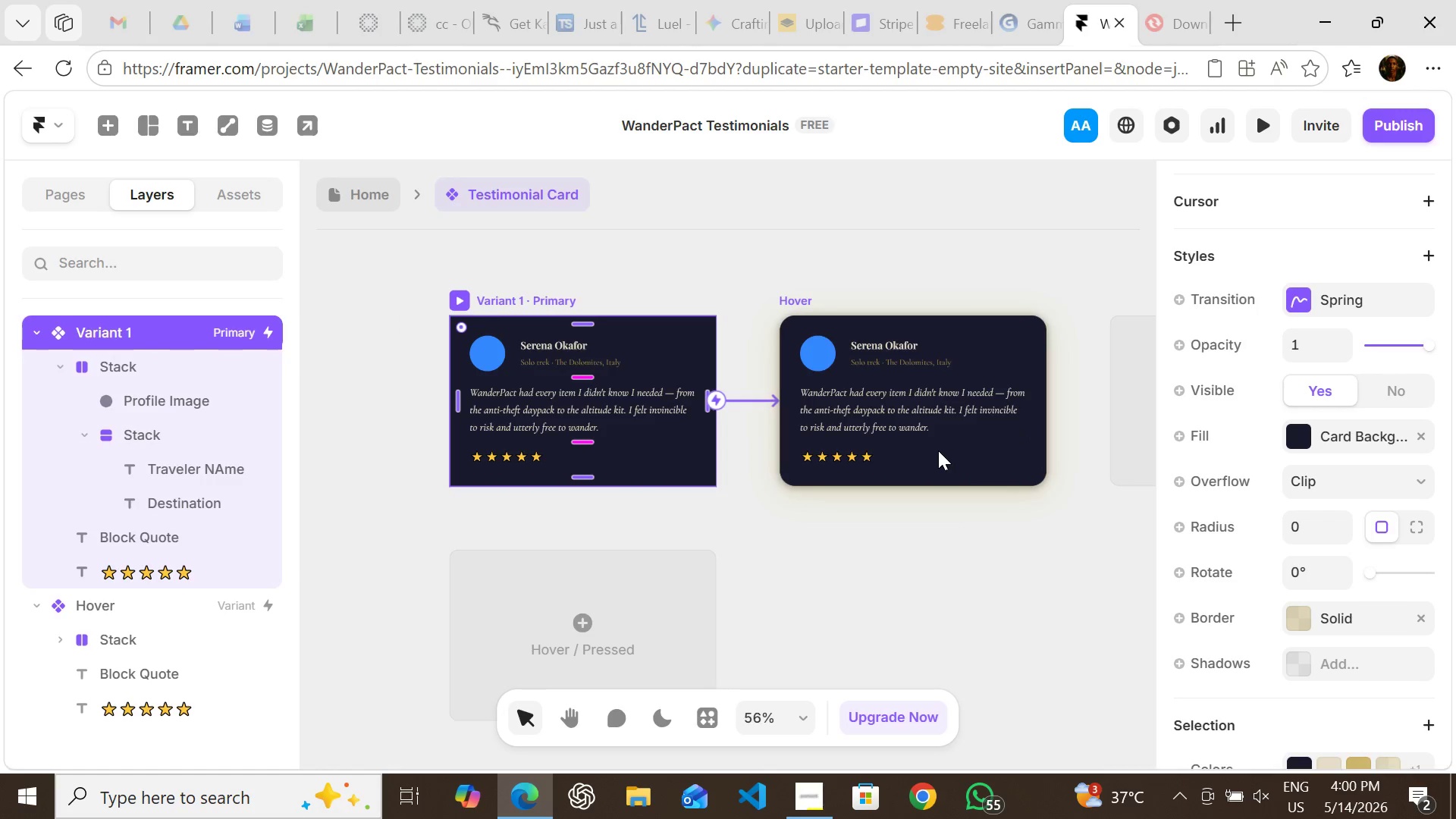 
left_click([939, 450])
 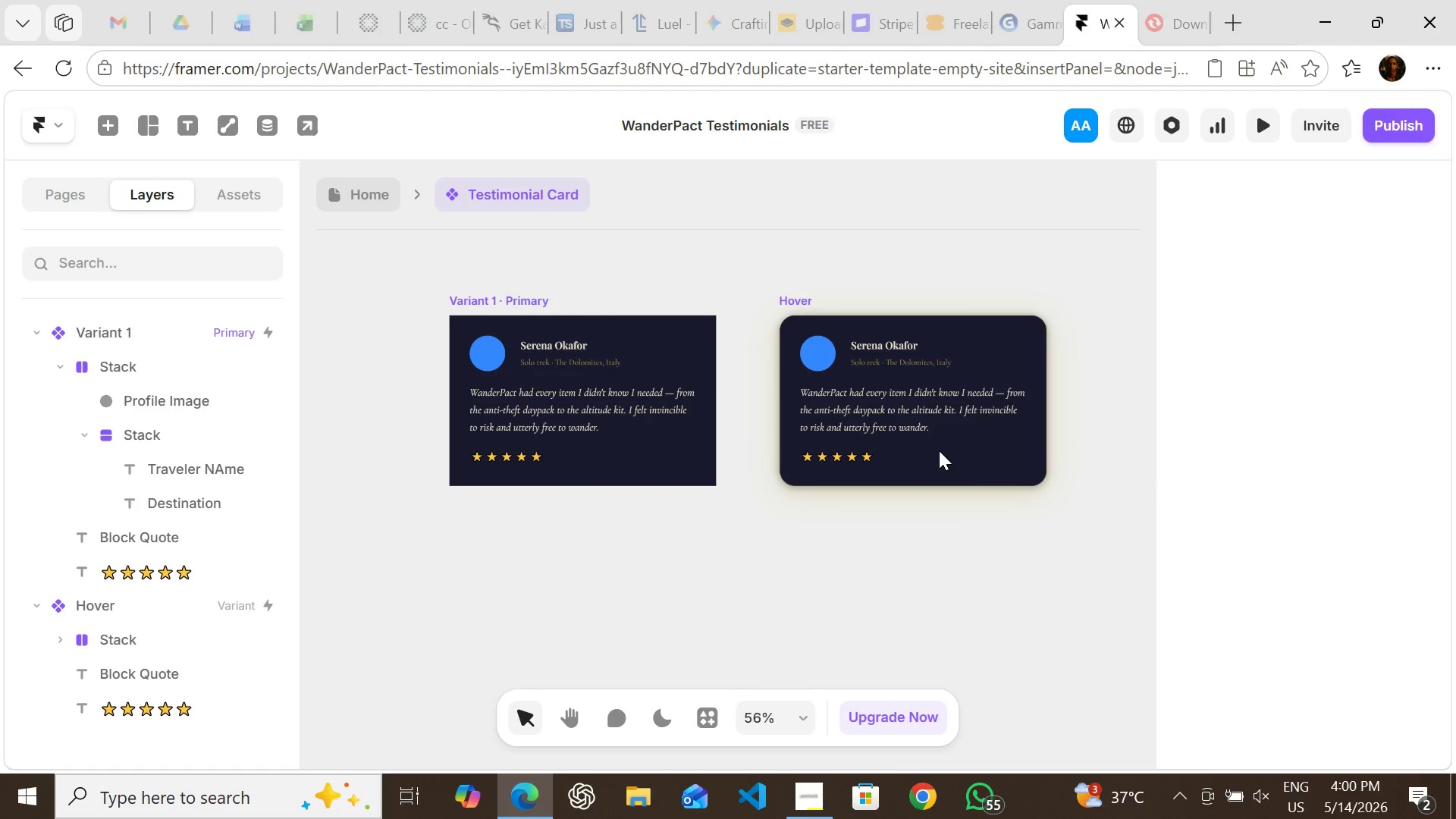 
left_click([939, 450])
 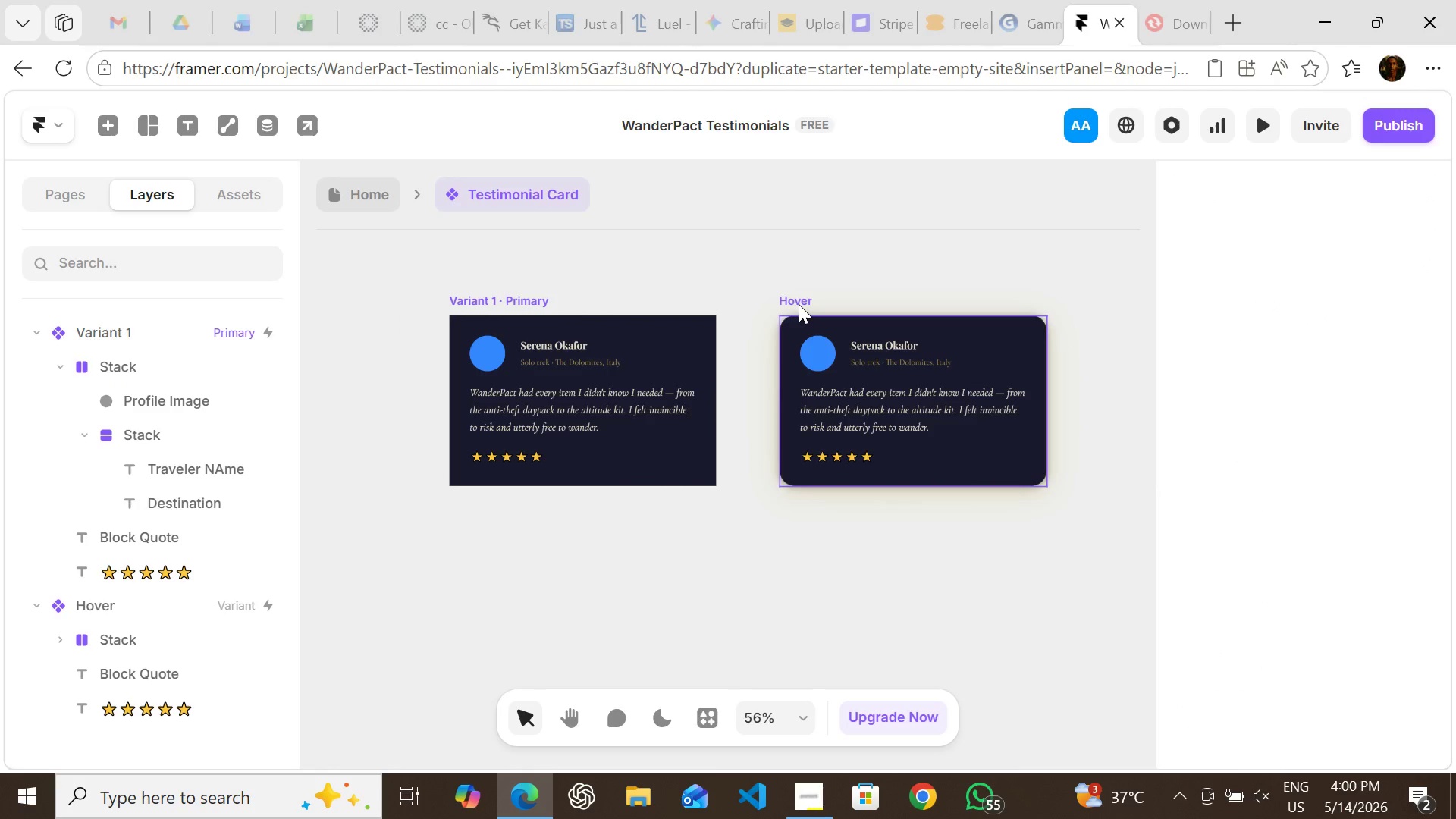 
left_click([799, 304])
 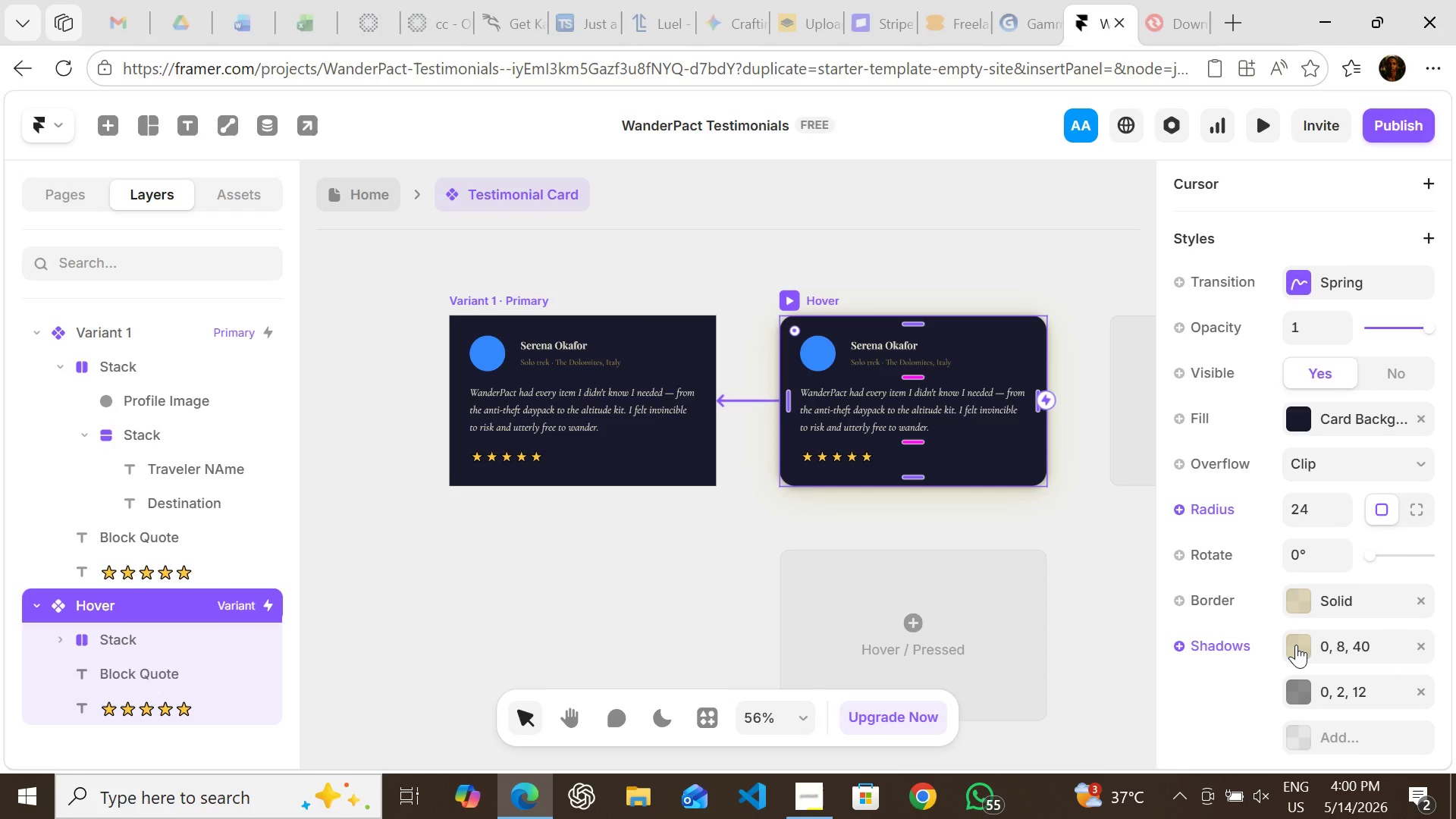 
left_click([1296, 645])
 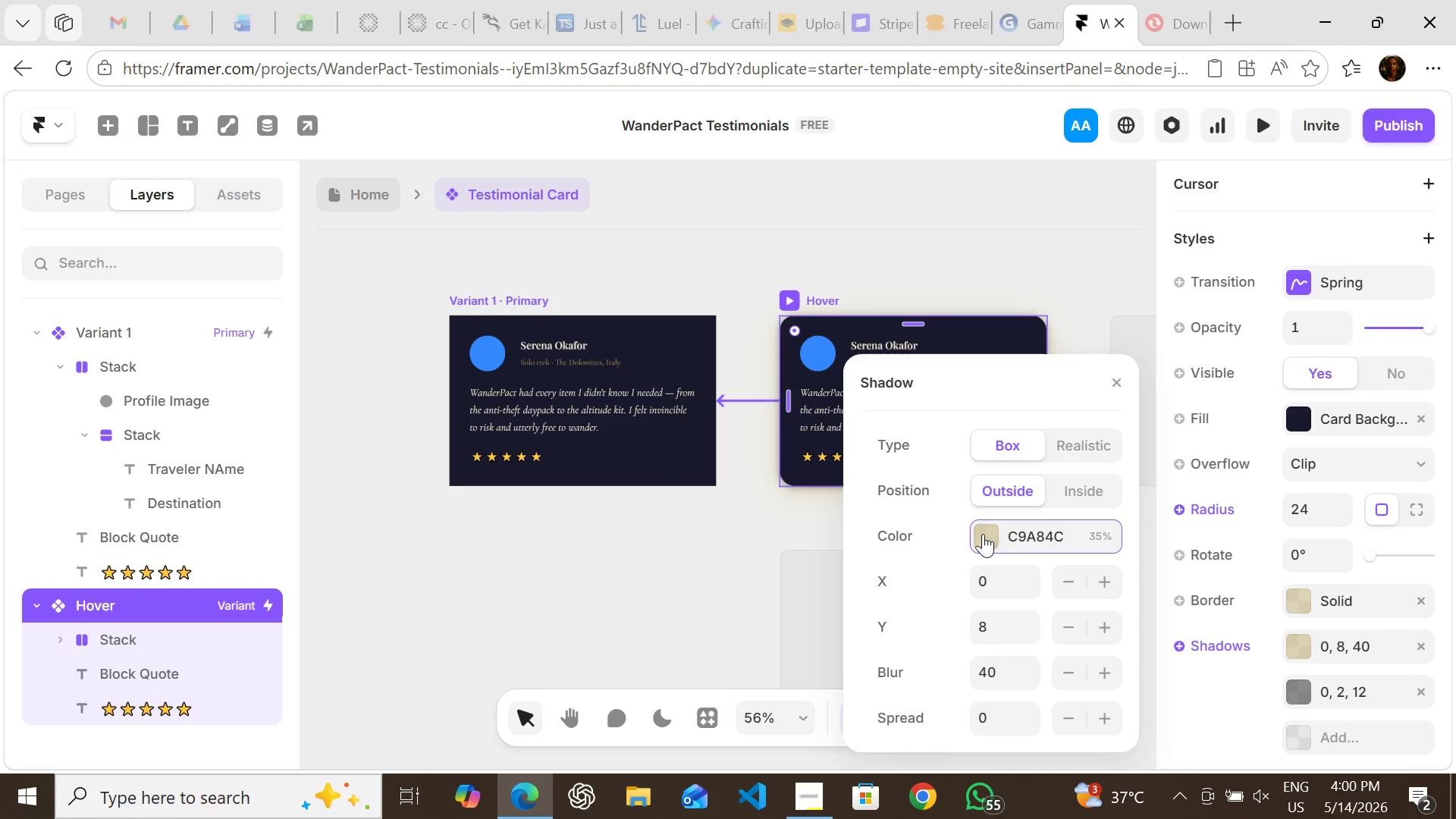 
left_click([983, 534])
 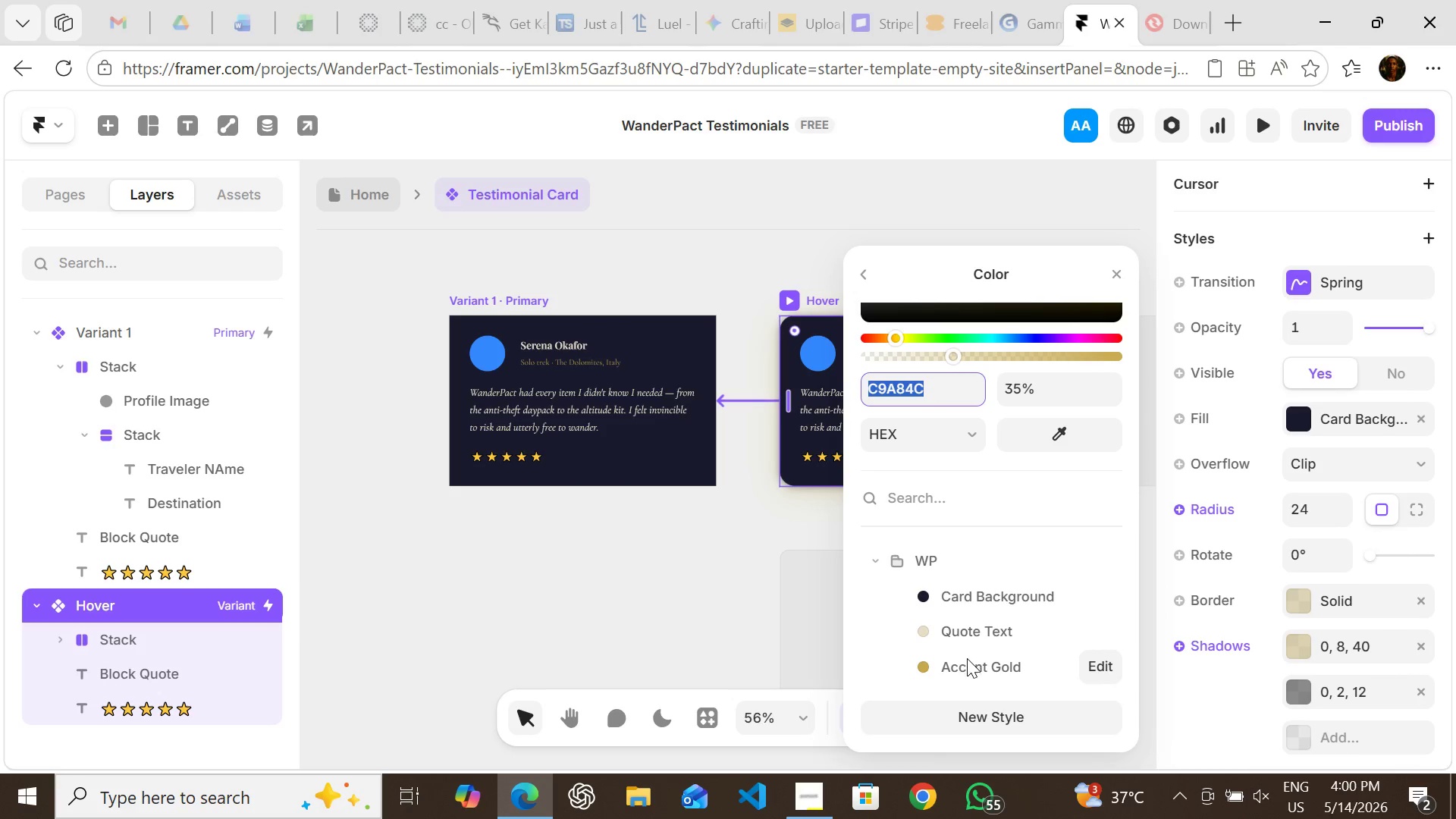 
left_click([967, 665])
 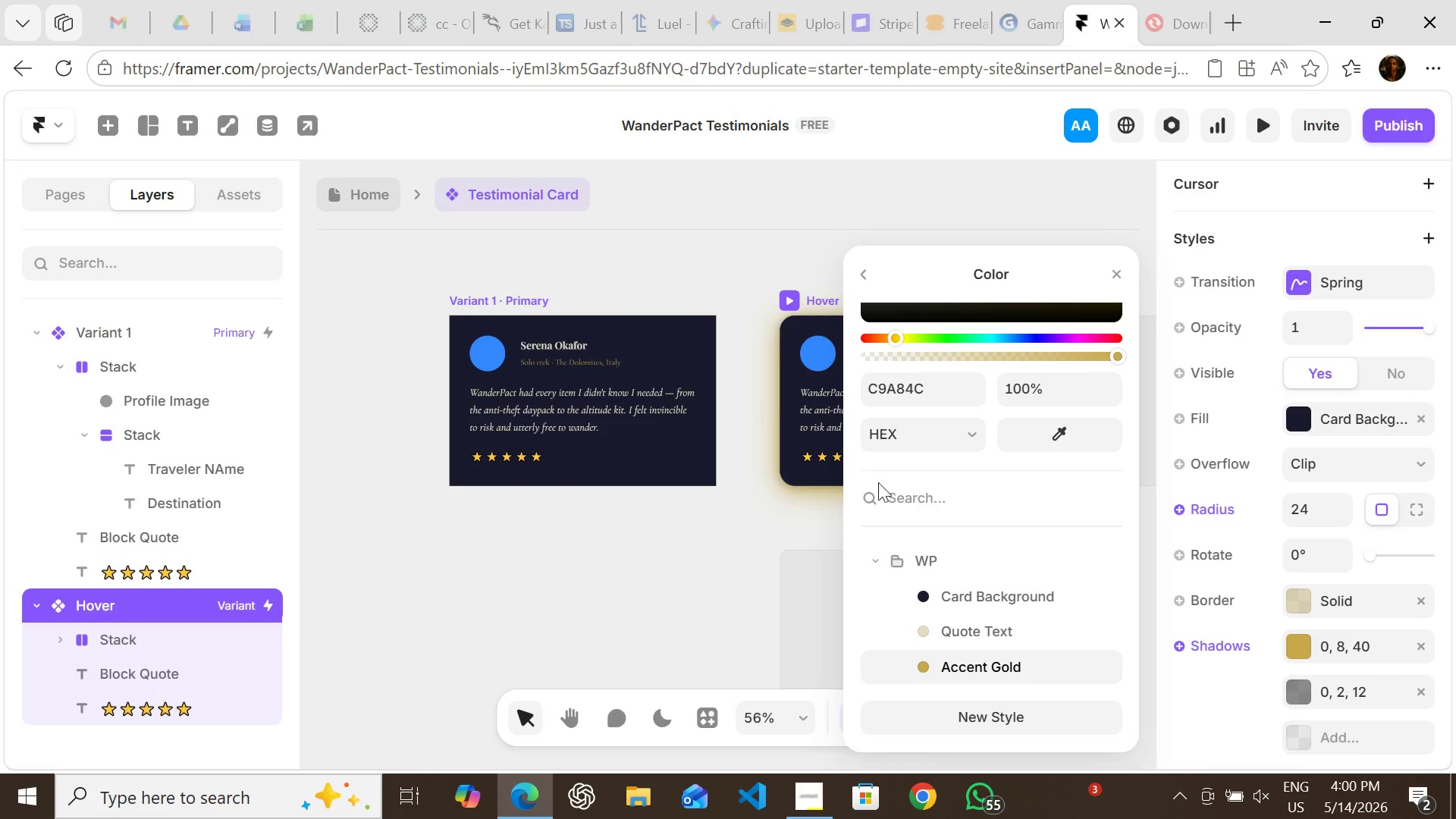 
left_click([723, 534])
 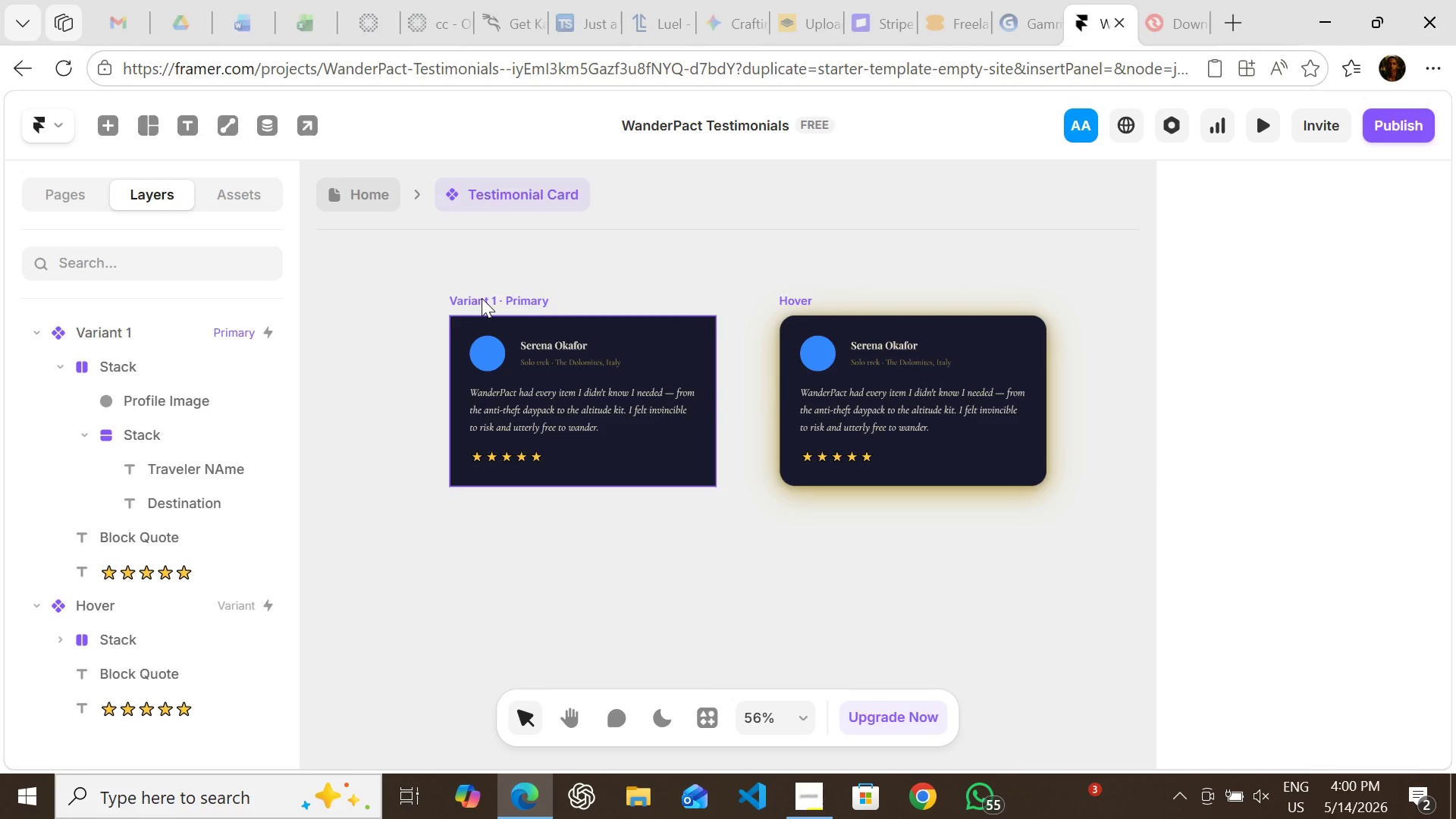 
left_click_drag(start_coordinate=[482, 298], to_coordinate=[457, 294])
 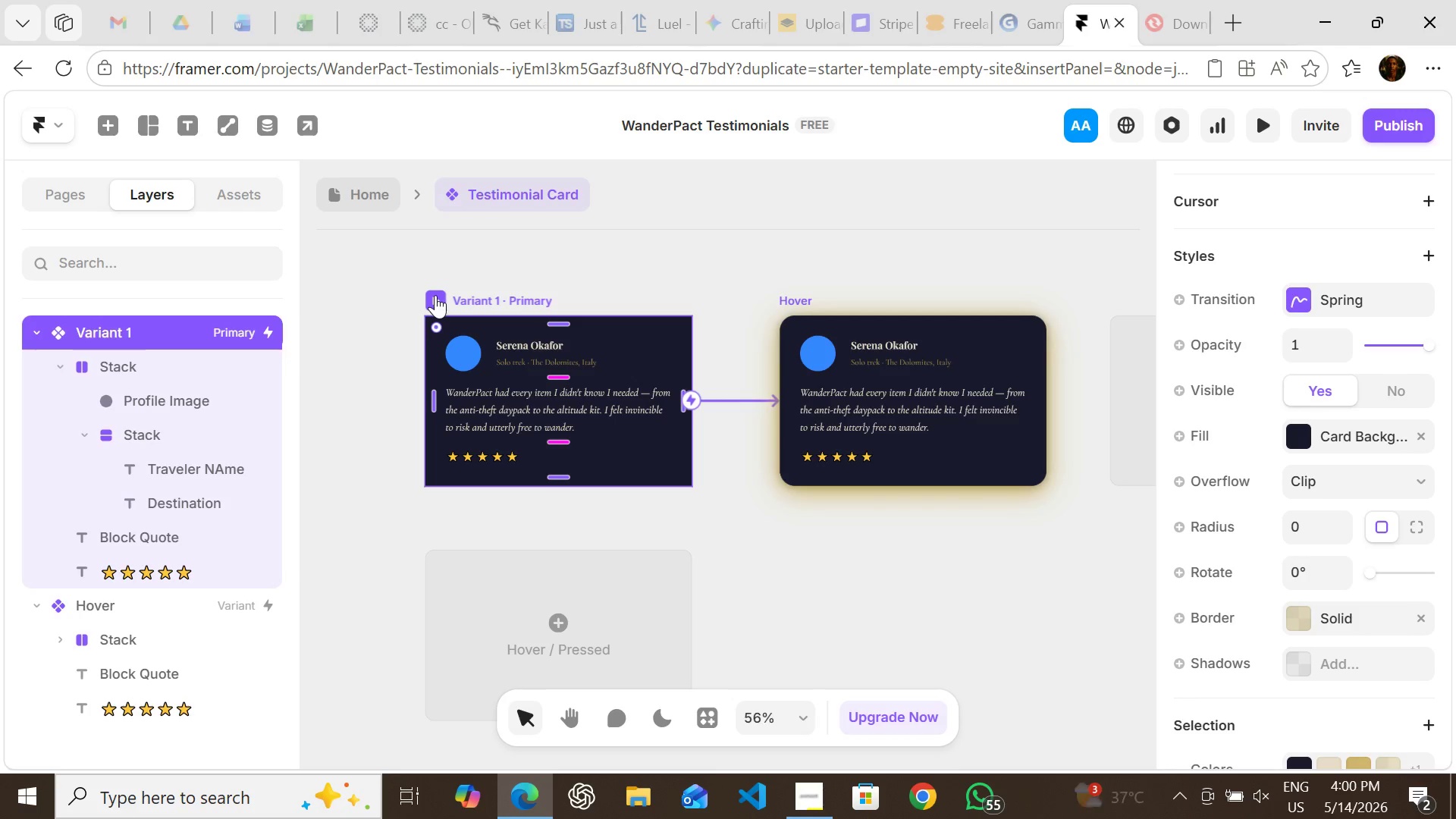 
left_click([435, 295])
 